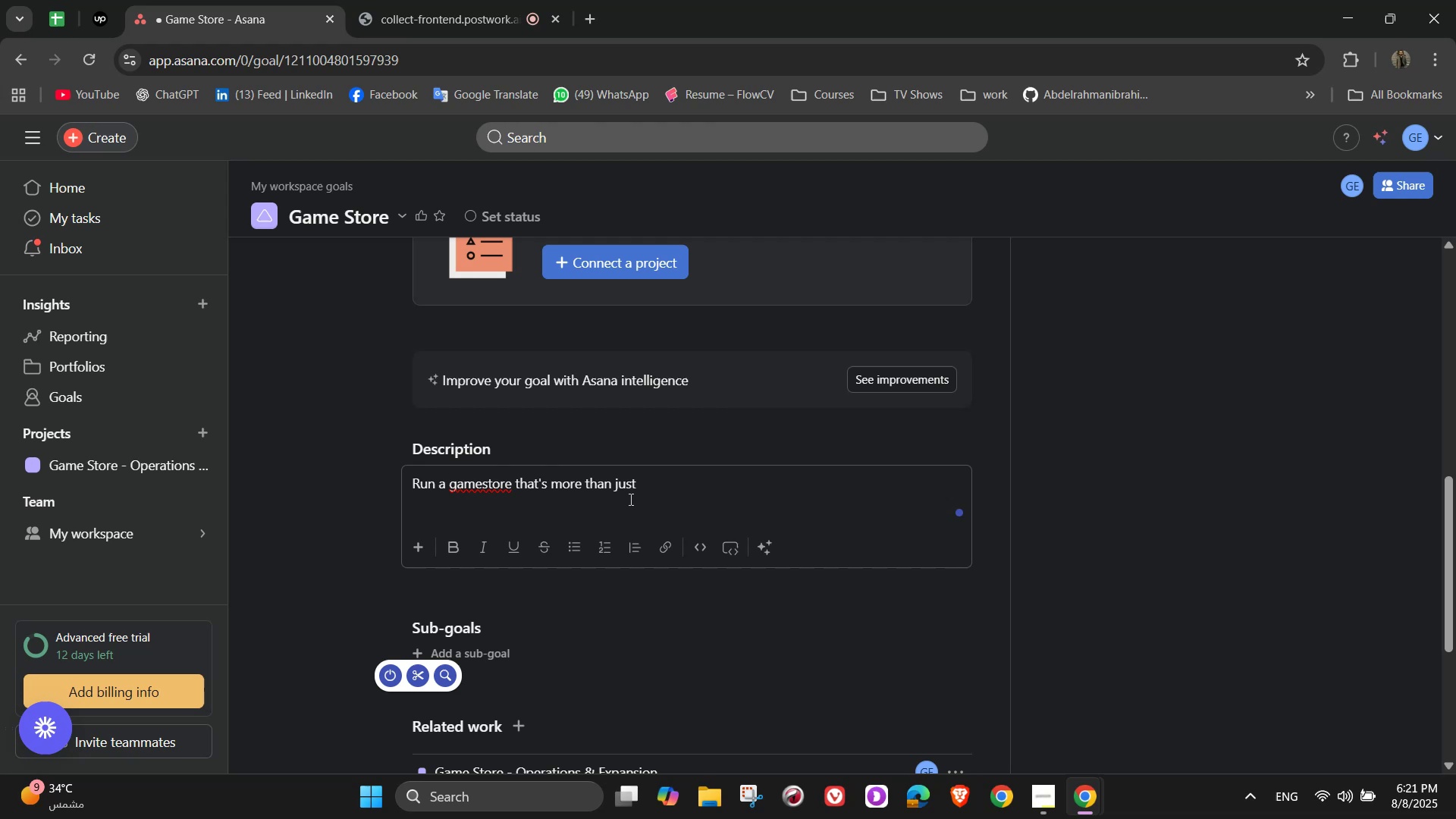 
left_click([480, 488])
 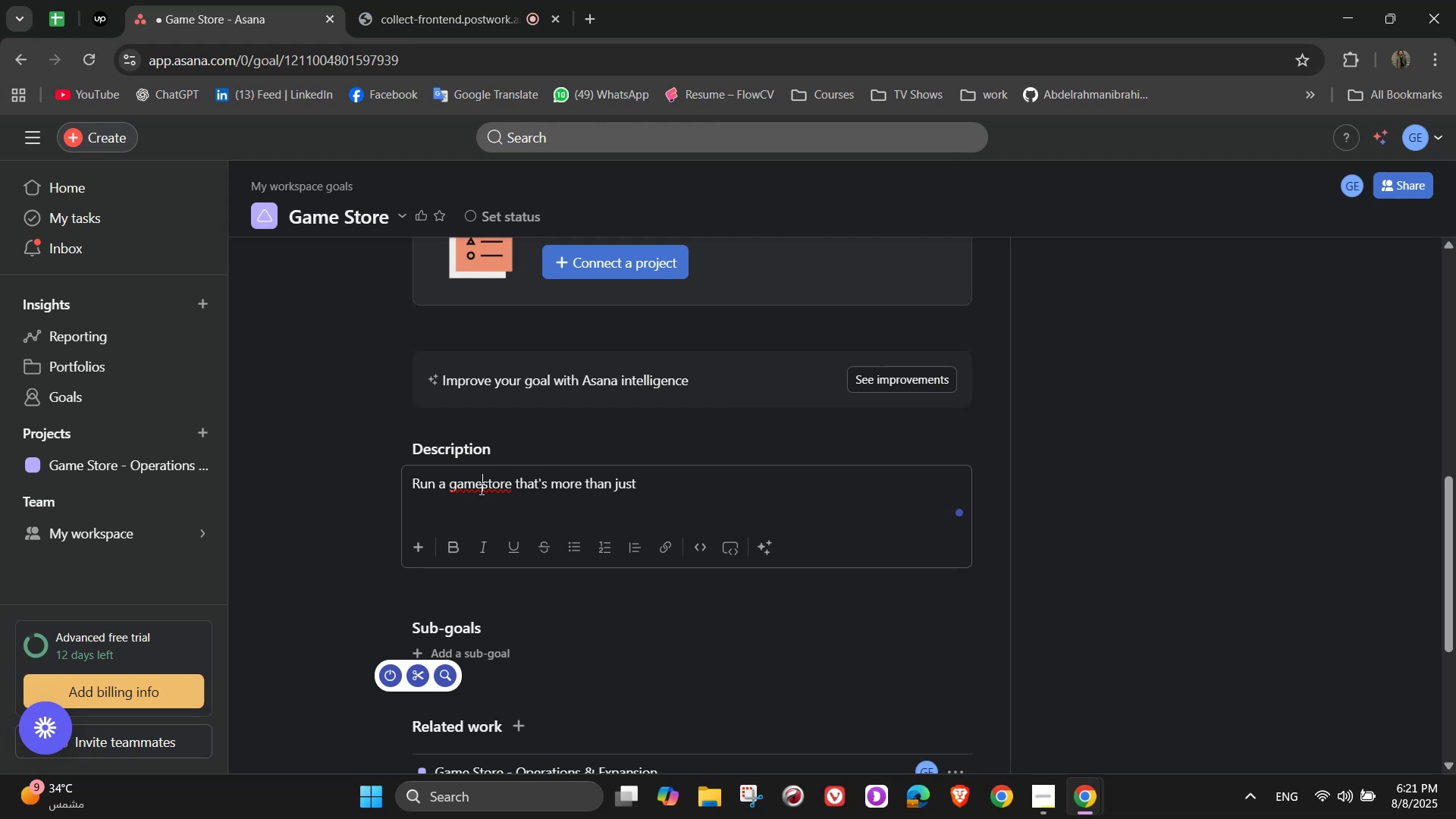 
key(Space)
 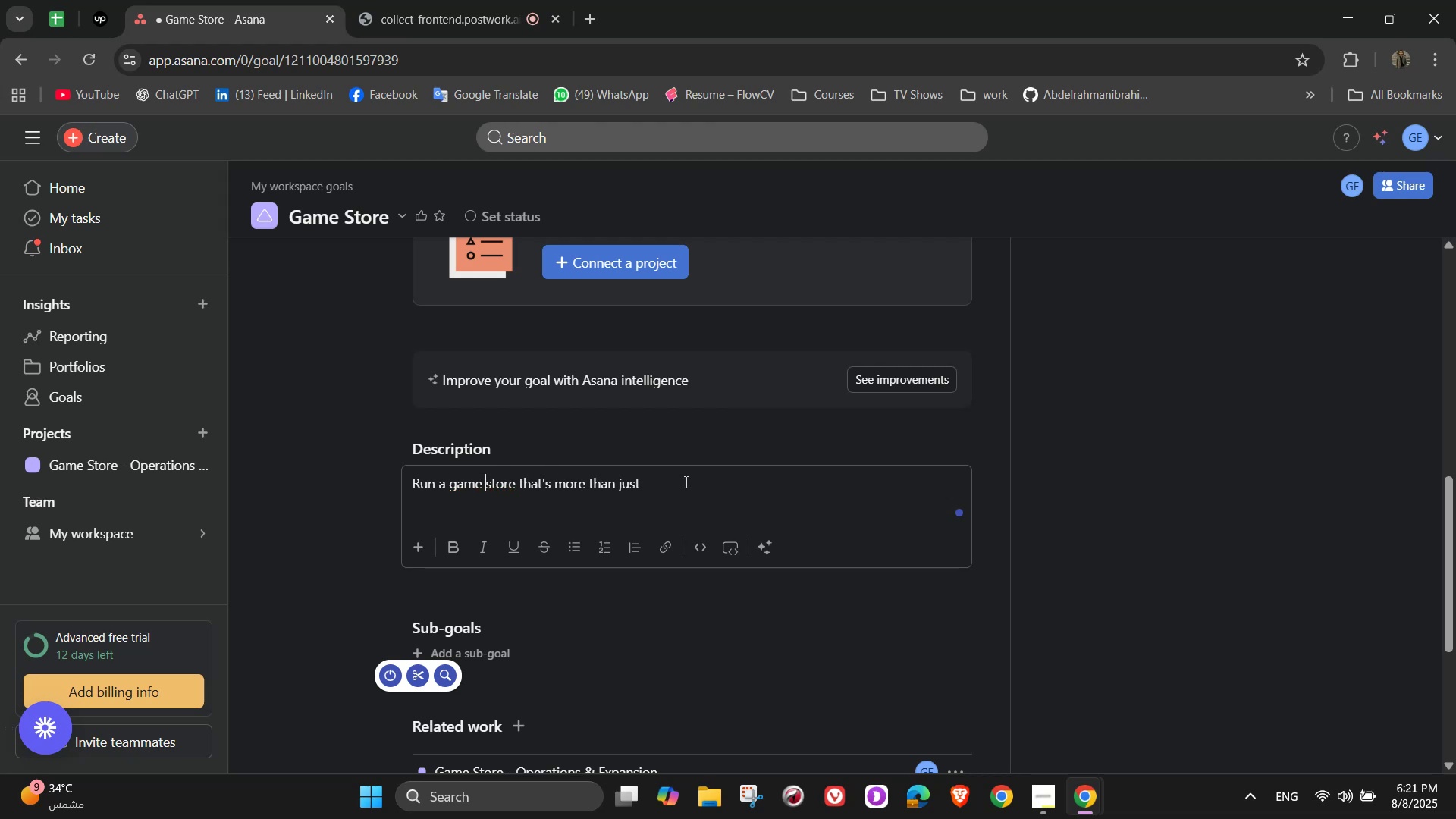 
left_click([691, 482])
 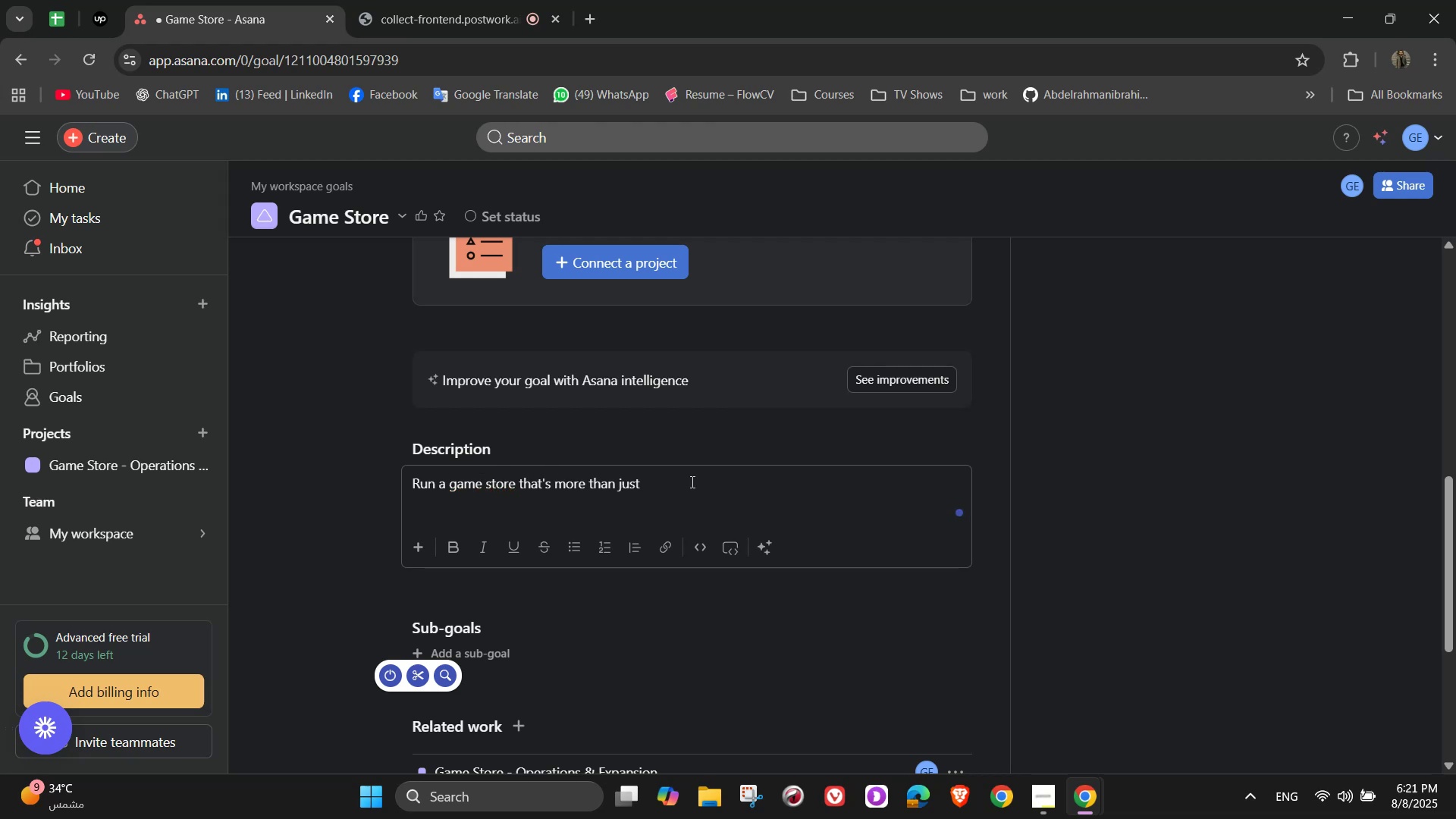 
type(a shop - a local gaming hub. )
 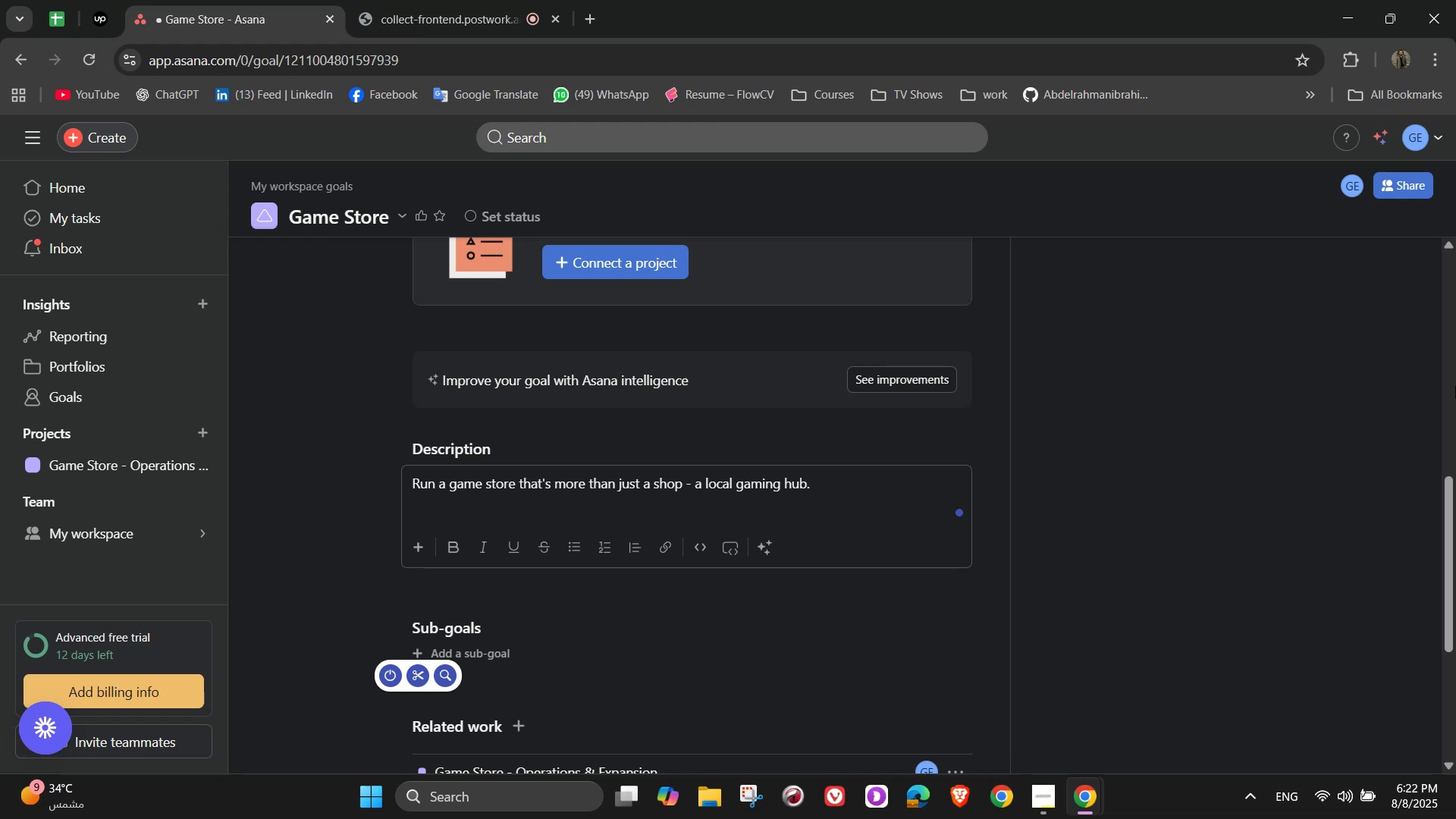 
wait(46.31)
 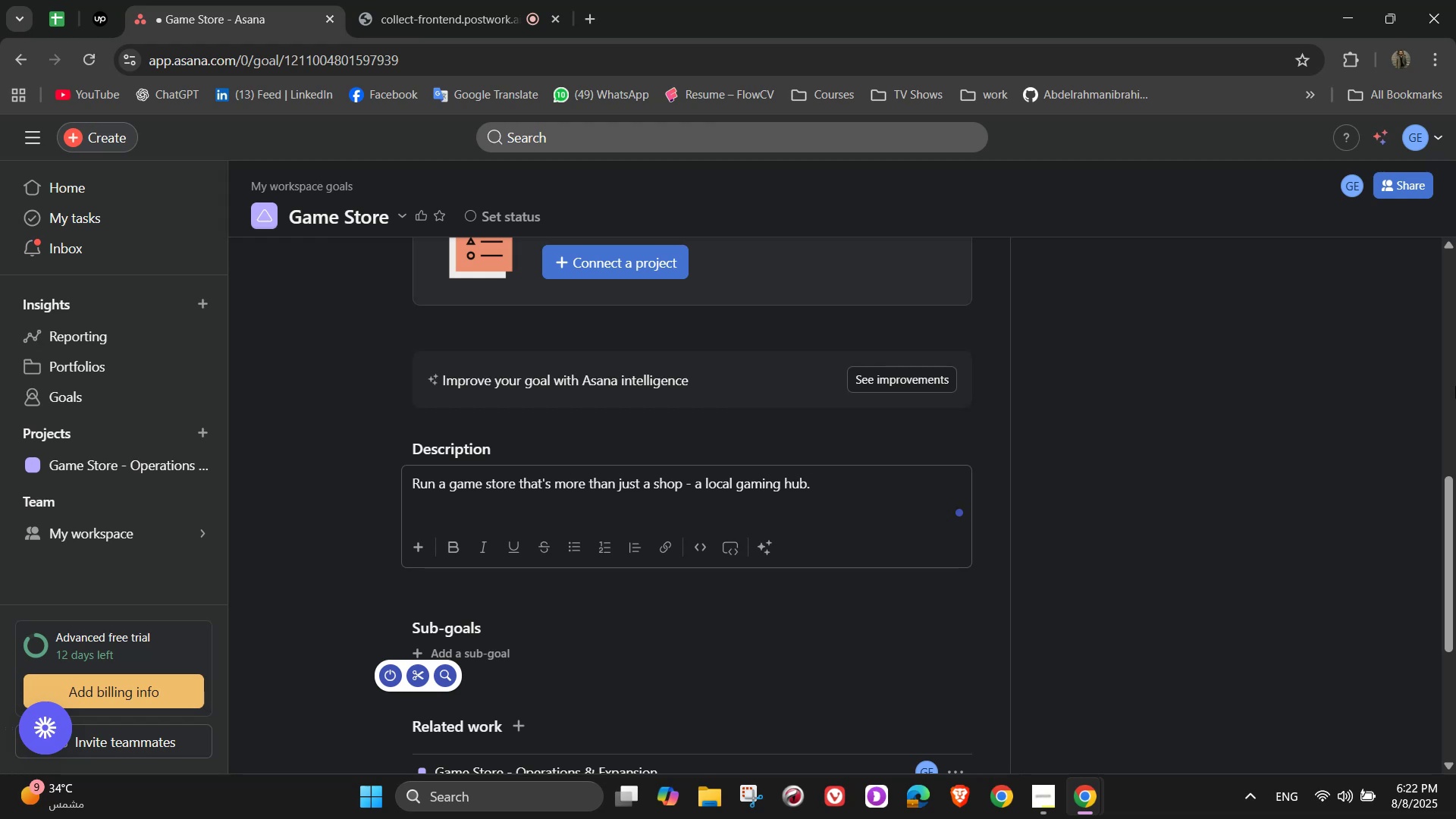 
type(Main)
 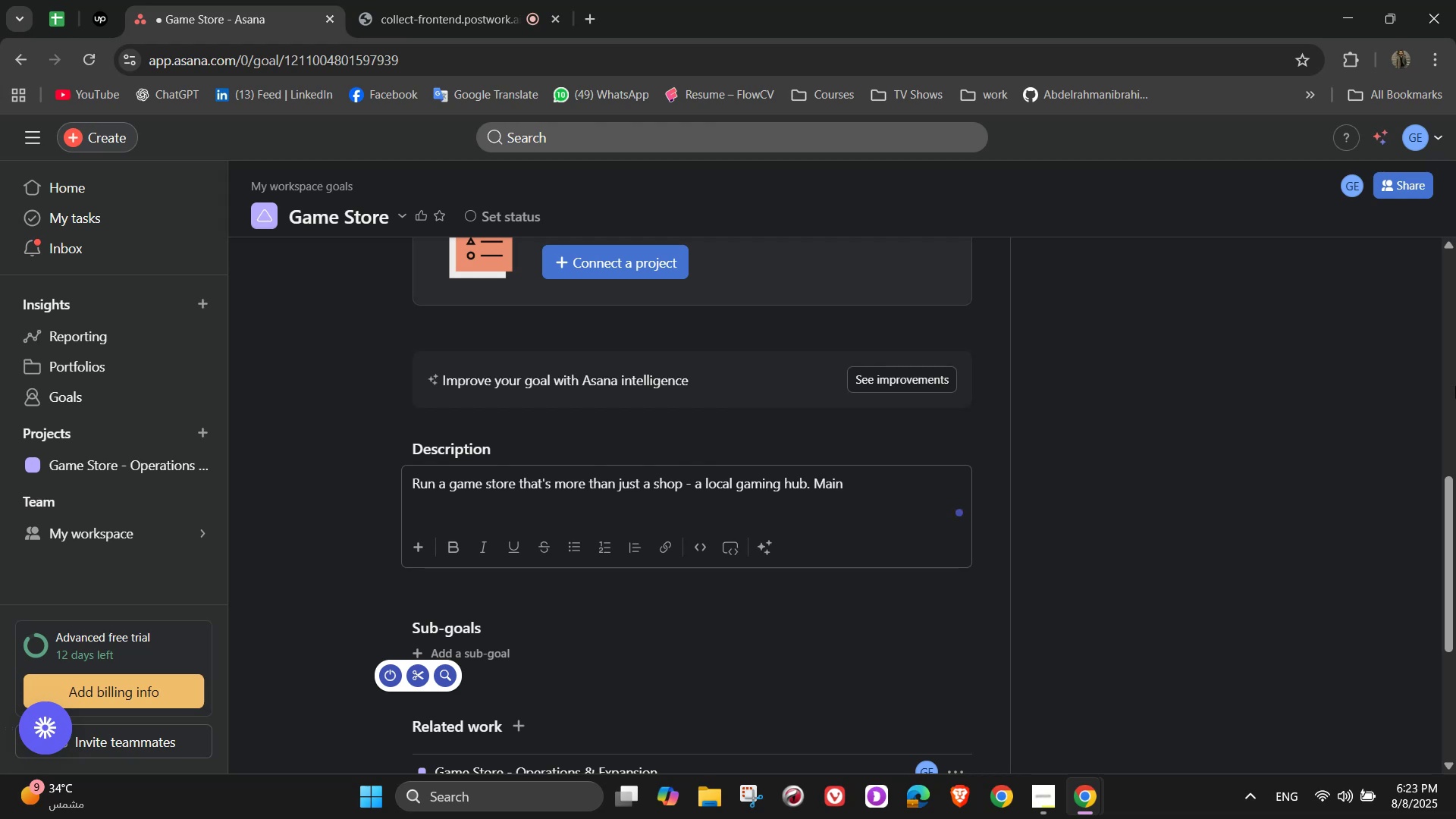 
type(tains)
 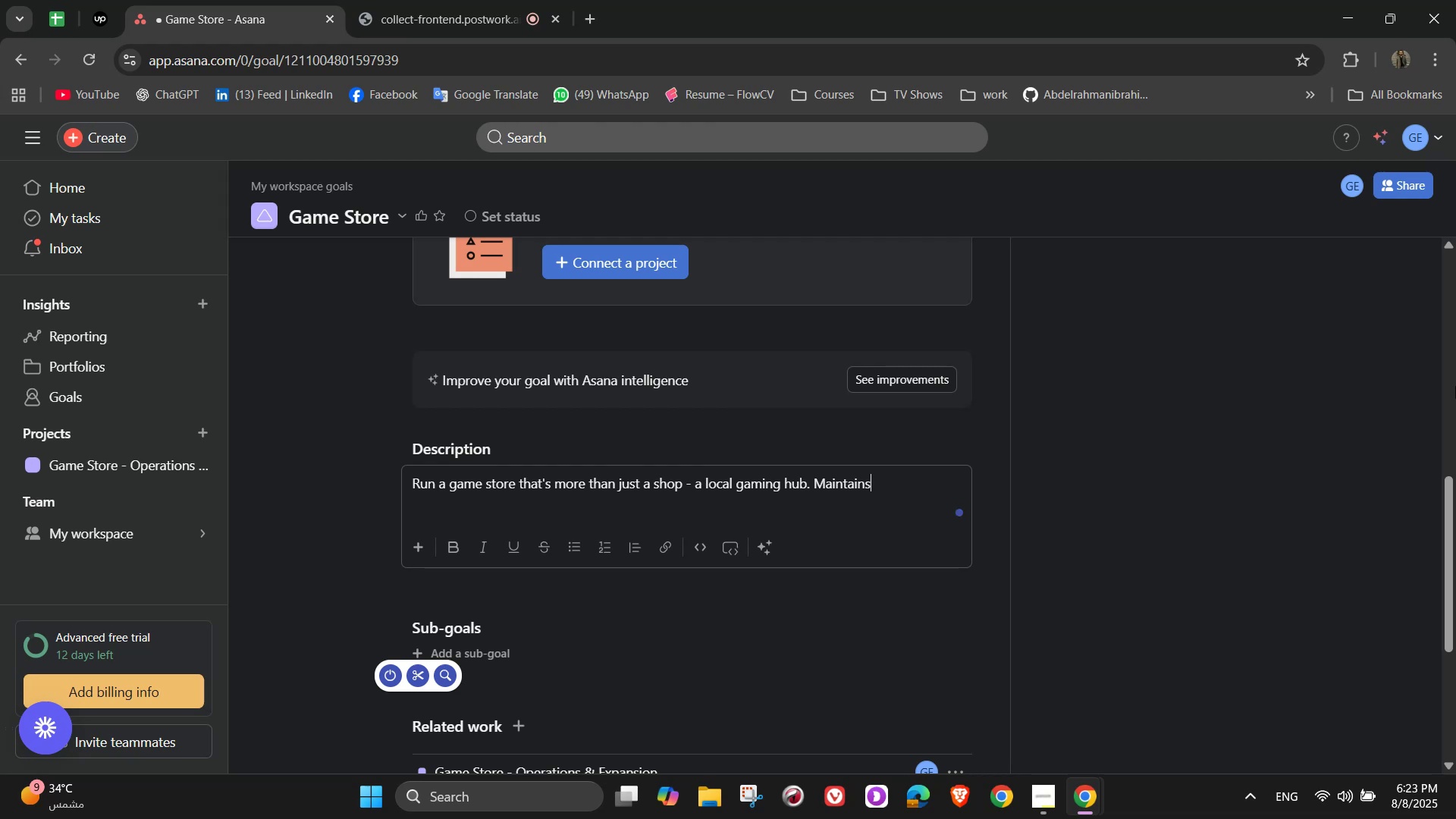 
key(Backspace)
type( full inventory for top \)
key(Backspace)
type(- selling items, launch)
 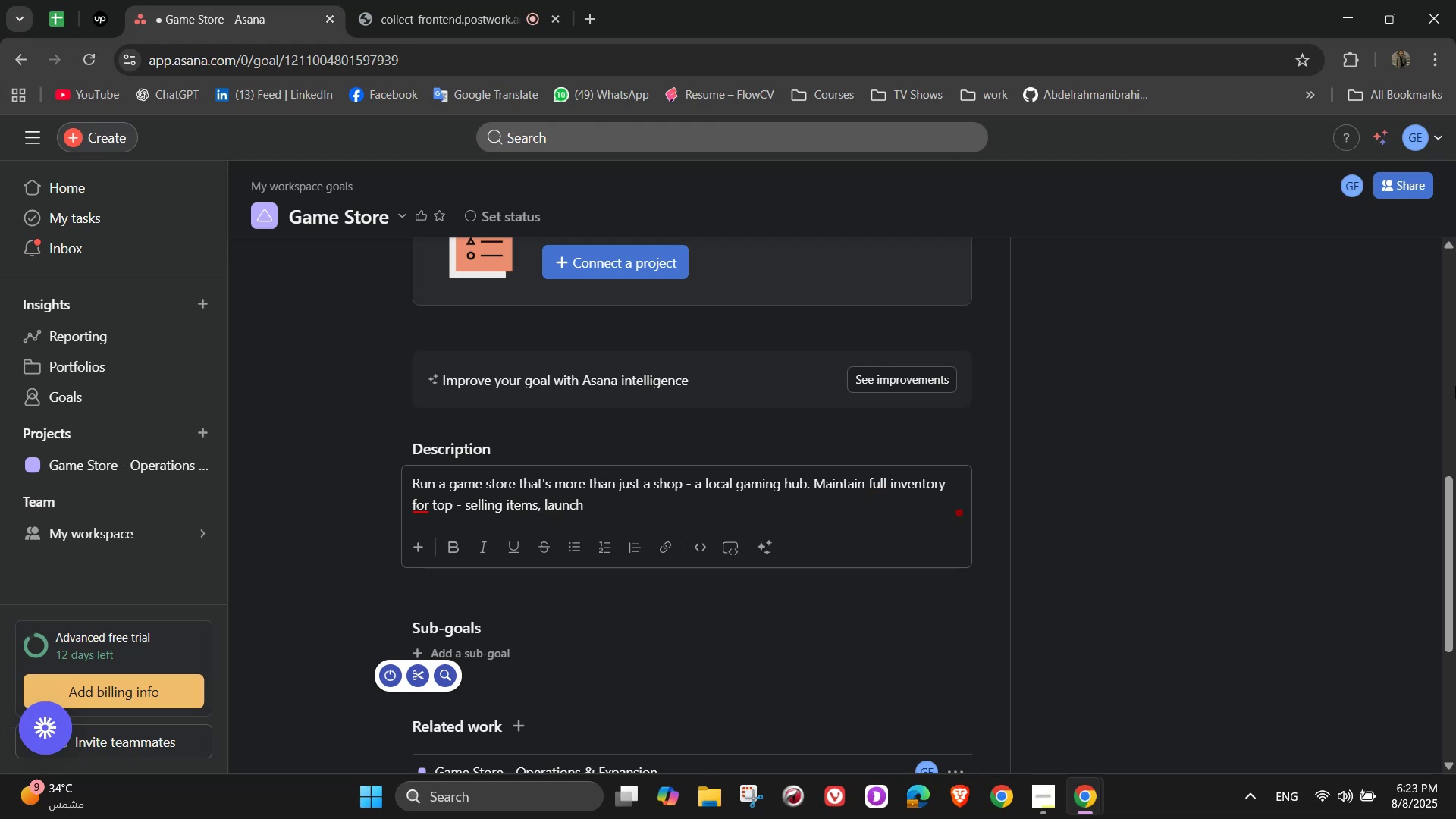 
type( successful)
 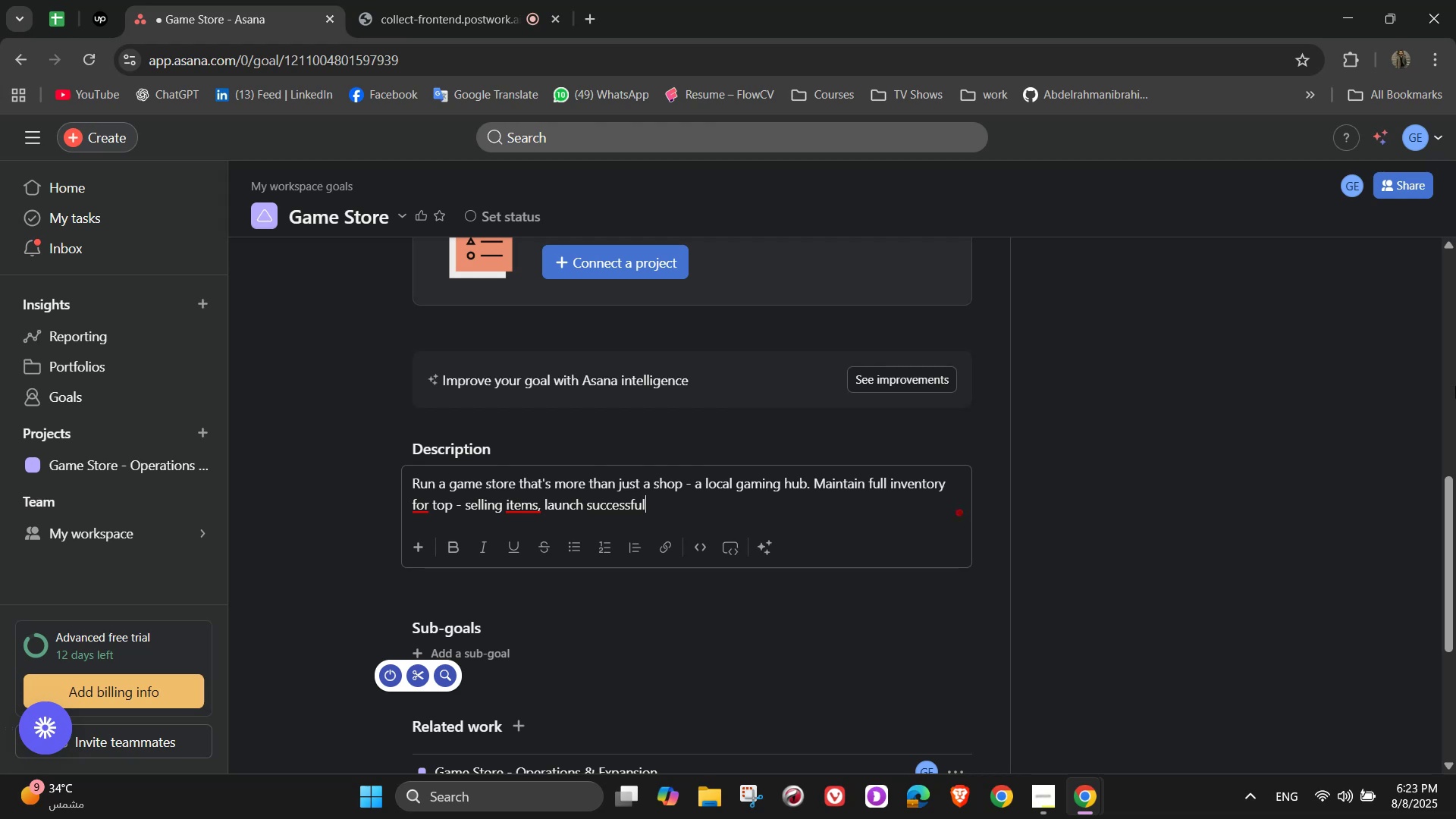 
wait(8.44)
 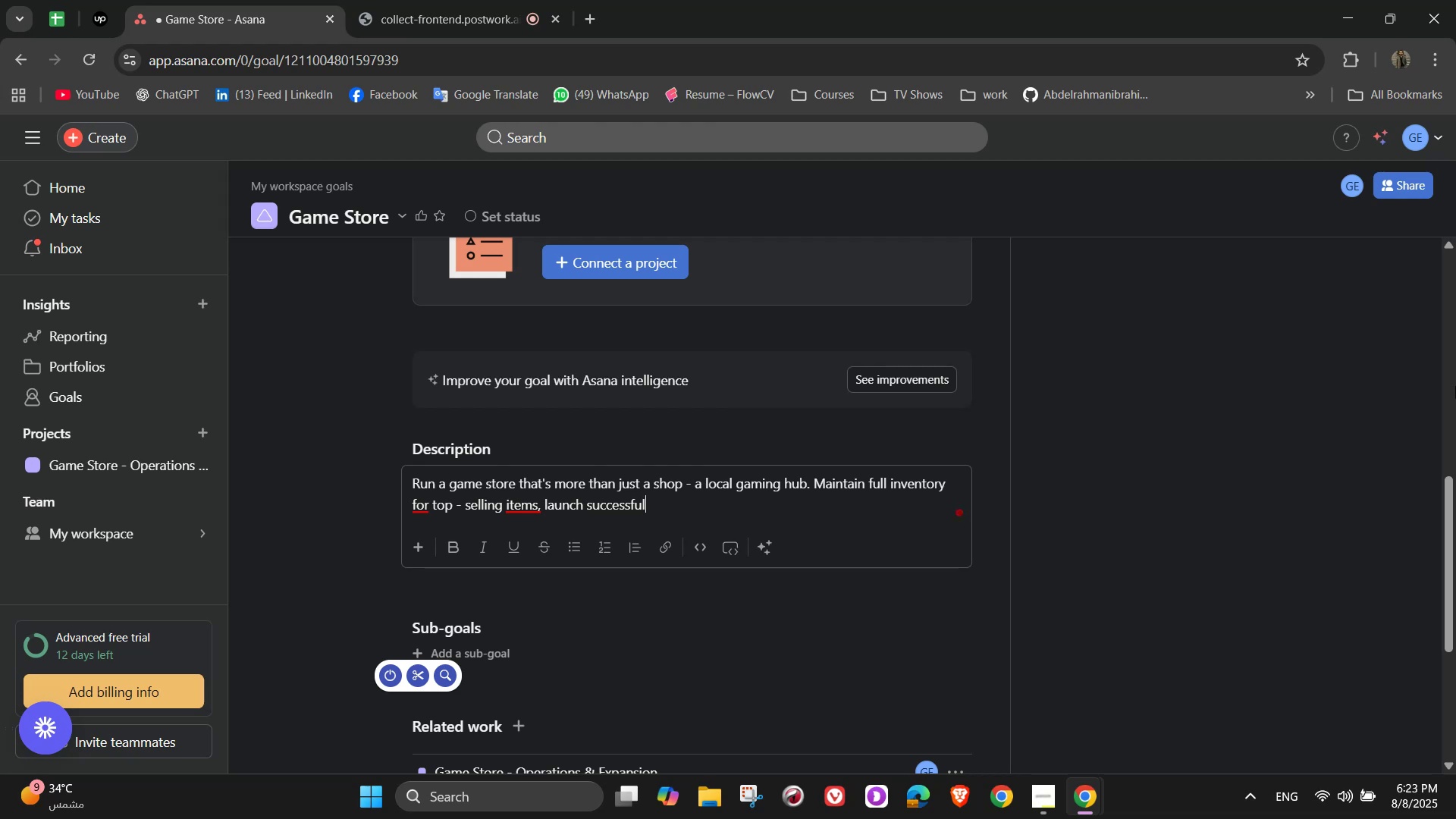 
type( game releases, and increase monthly foot traffic by 20 % through events, pro)
 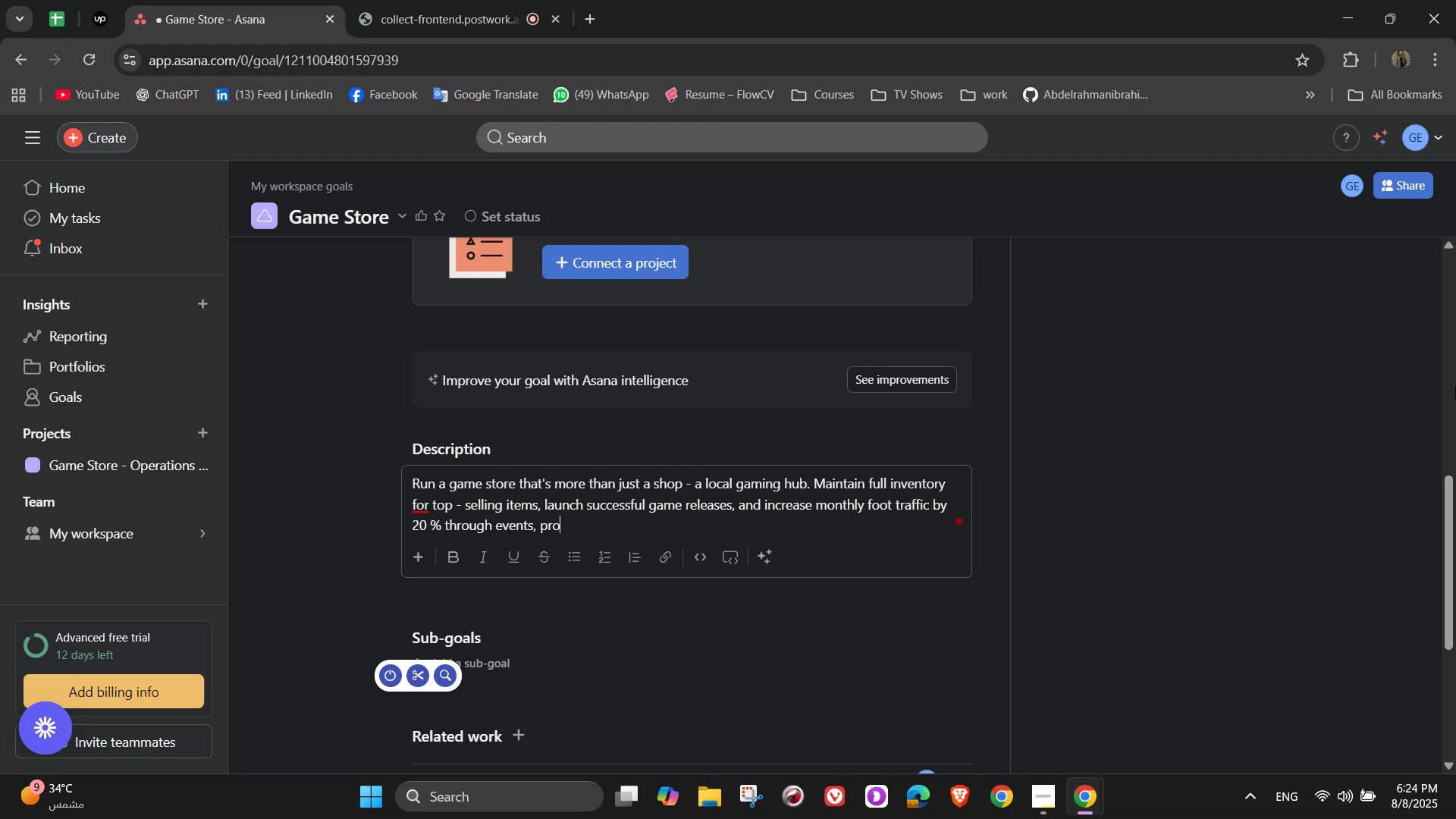 
wait(37.35)
 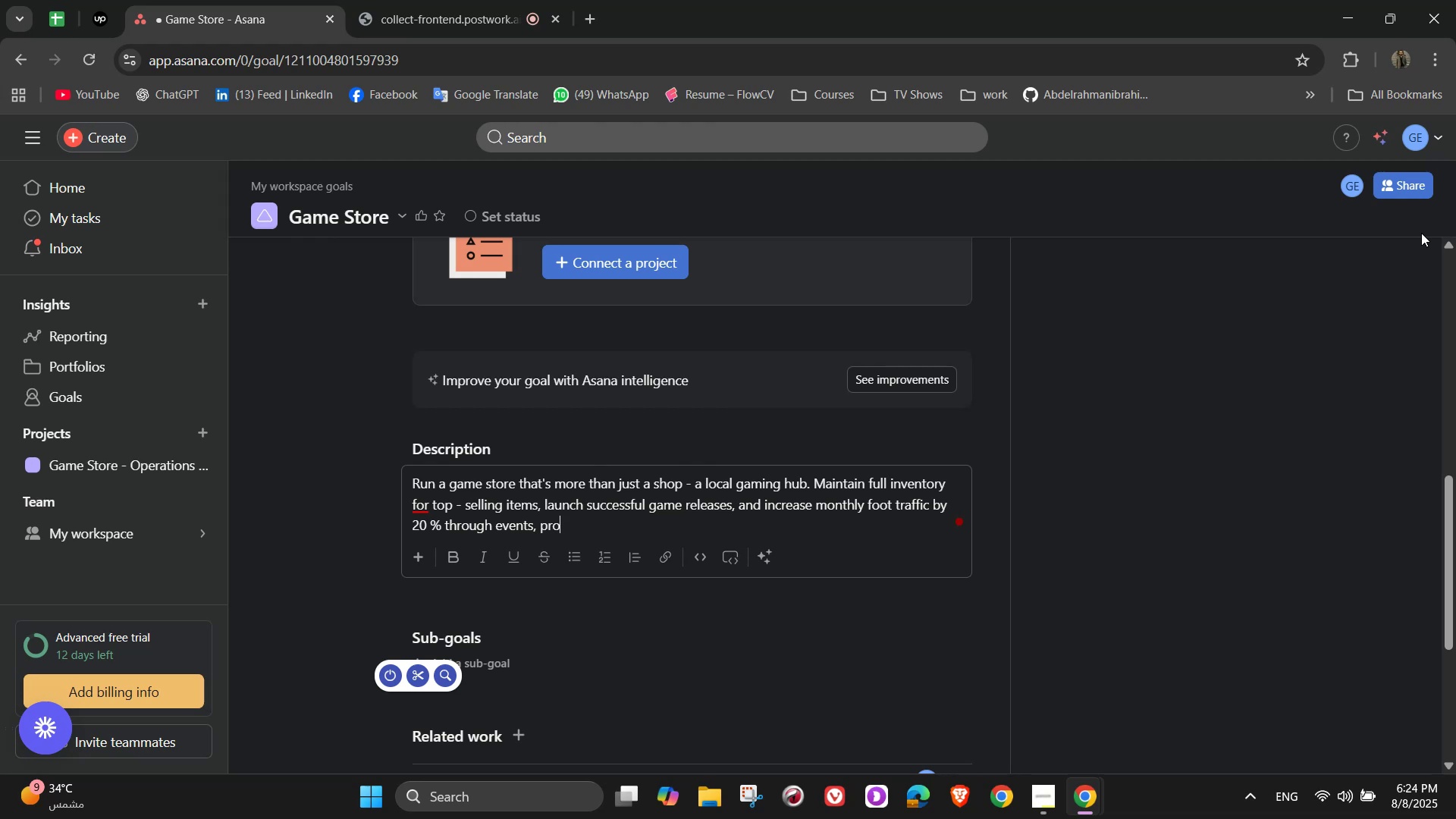 
type(motions, and community)
 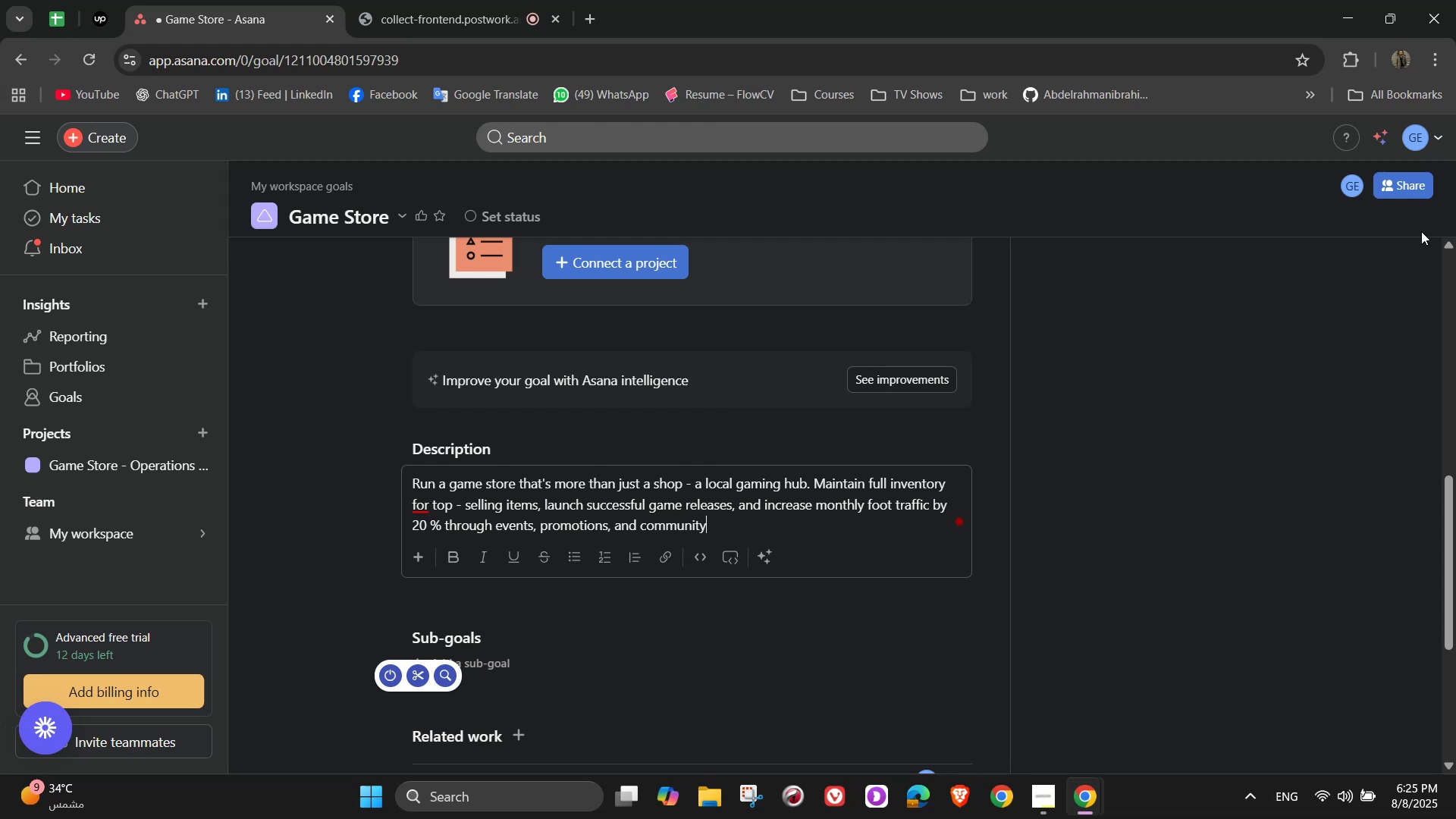 
type( engagment)
 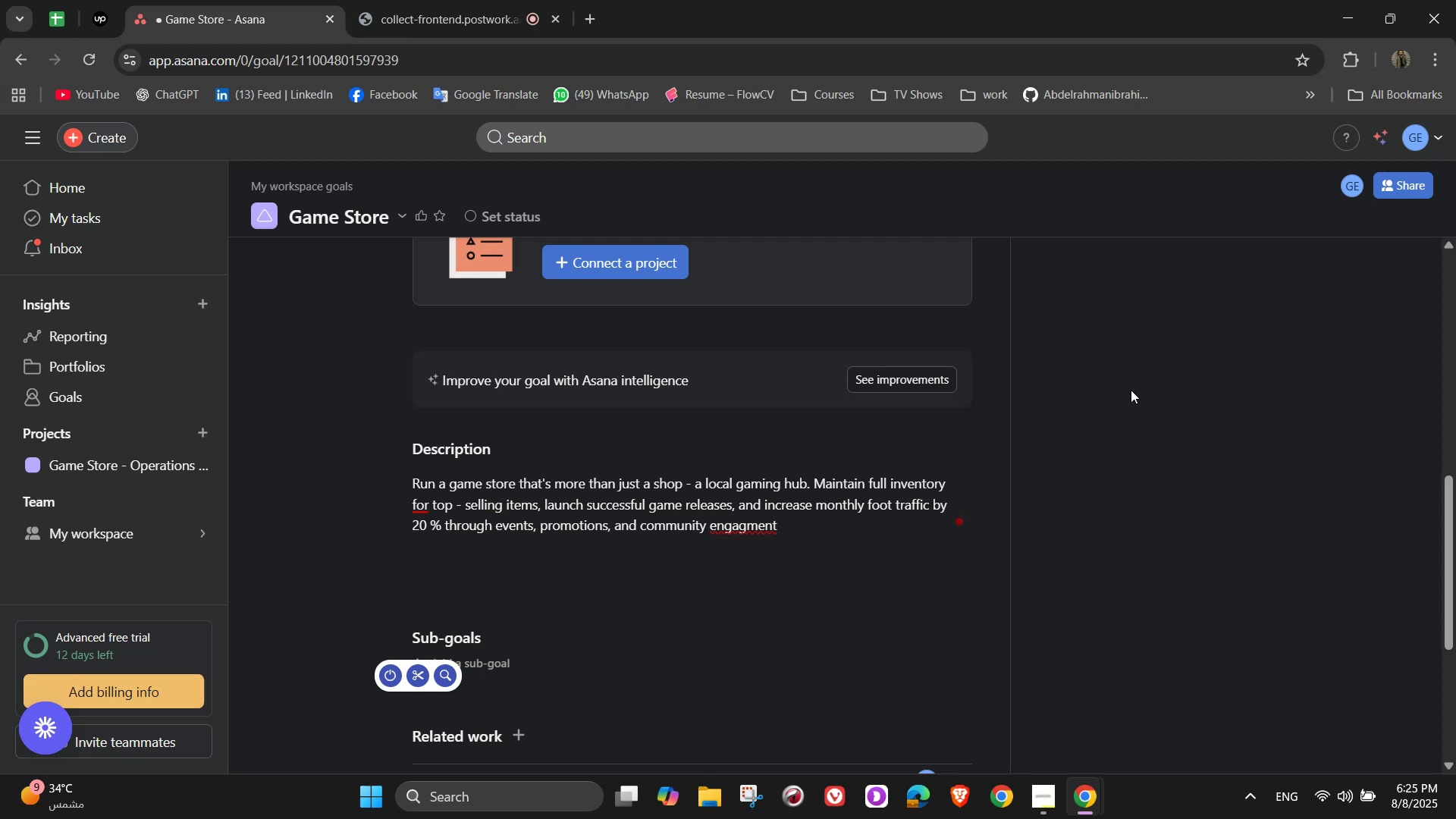 
left_click([760, 519])
 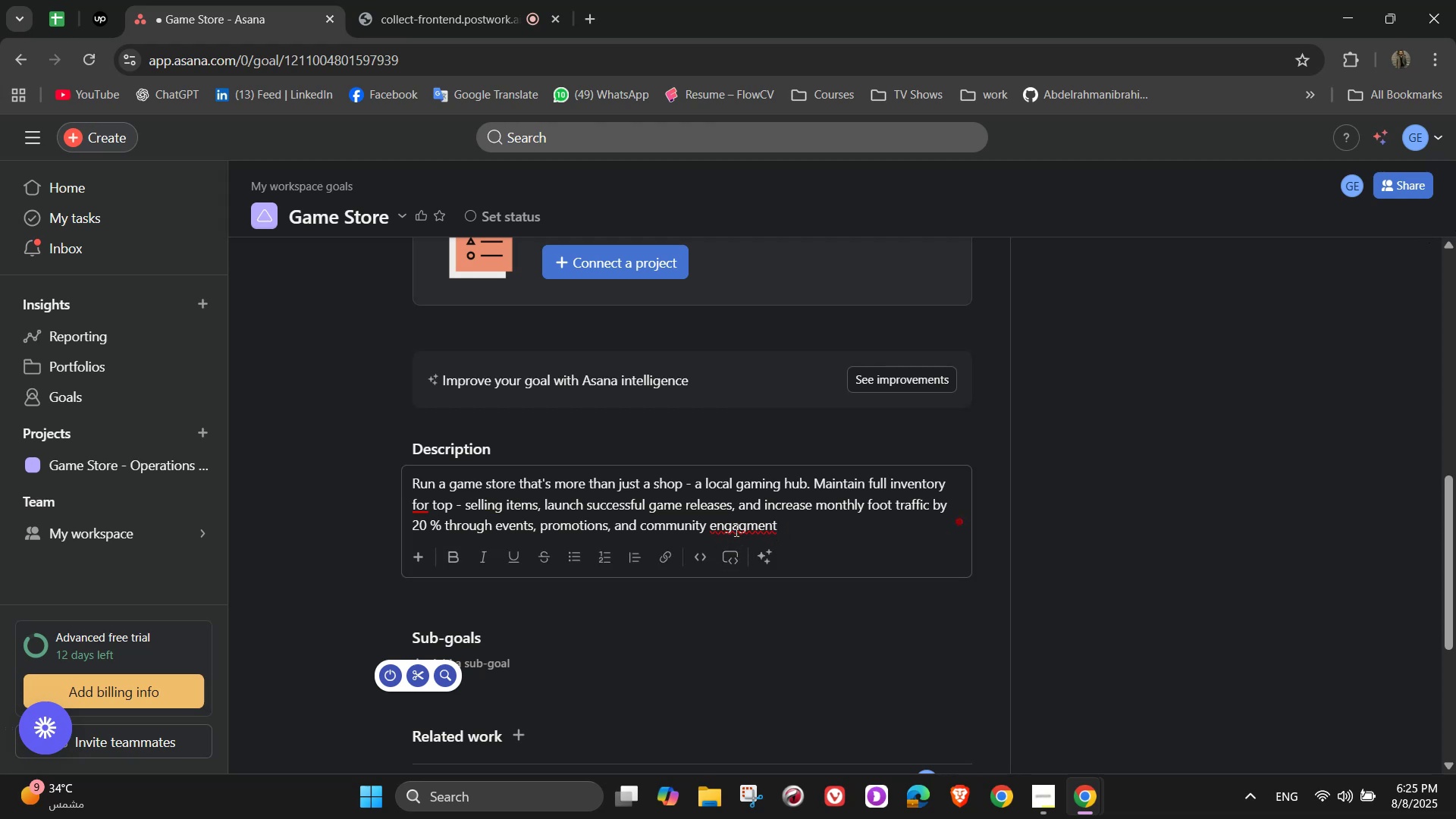 
wait(6.74)
 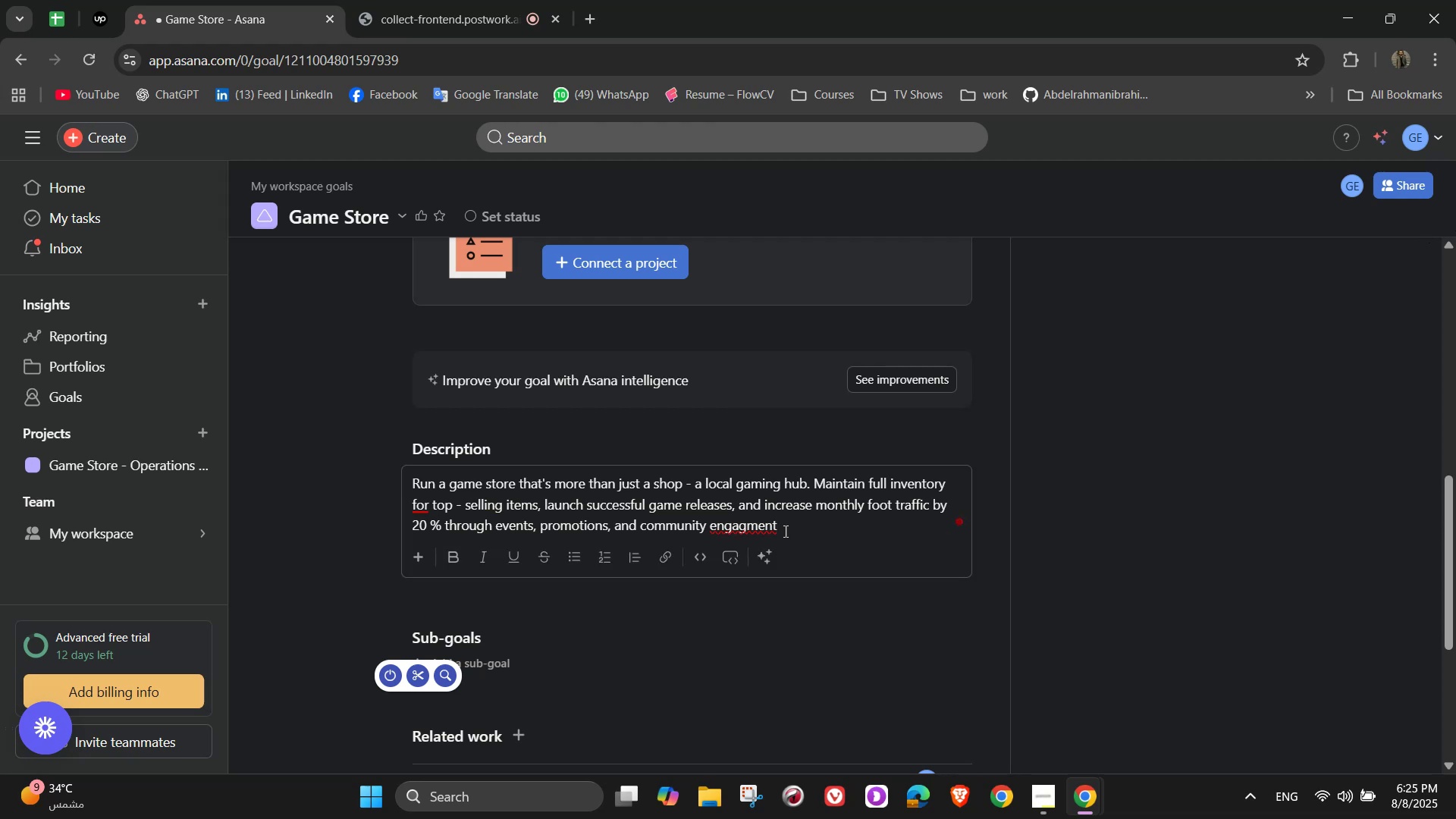 
left_click([745, 535])
 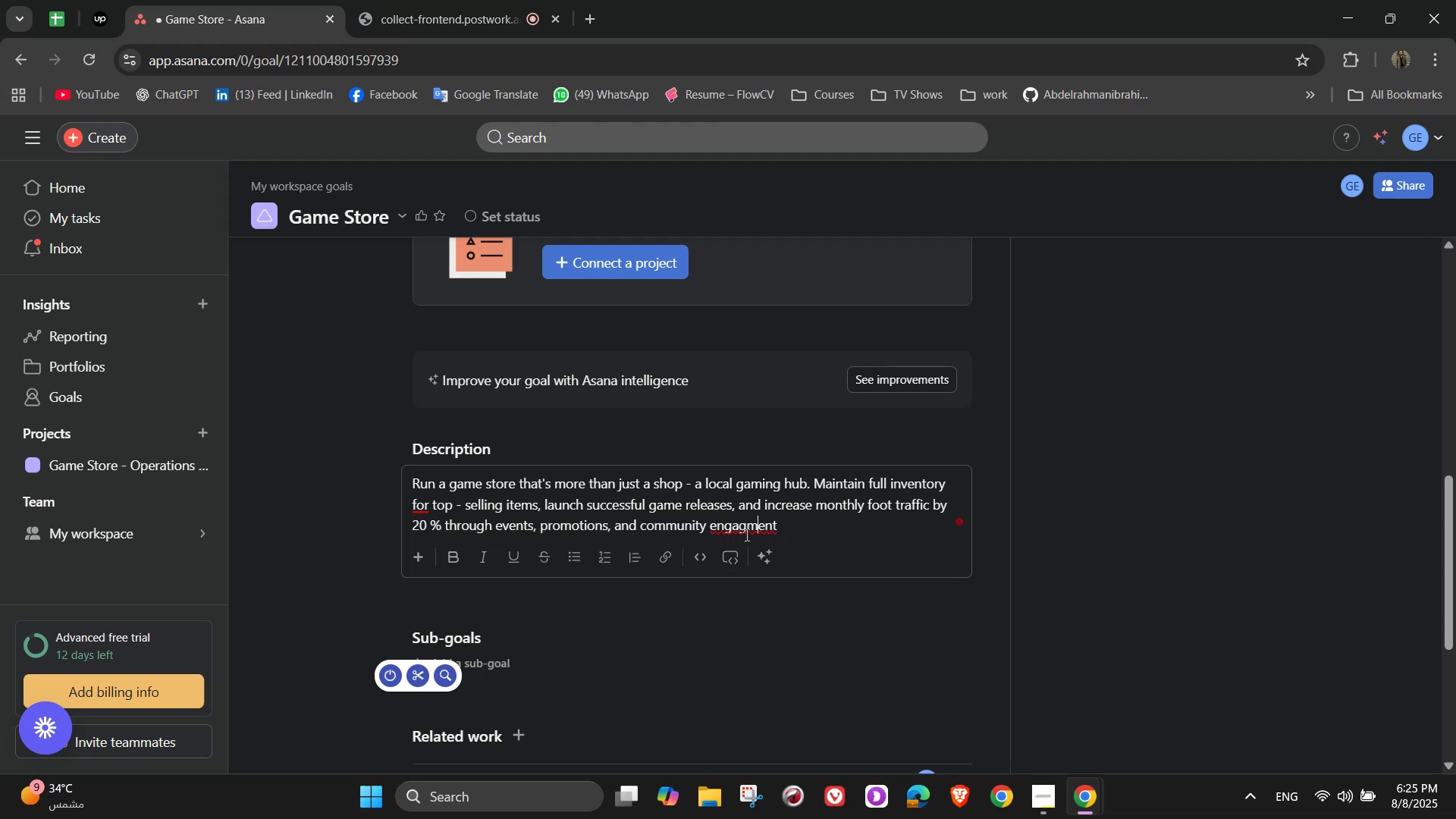 
key(E)
 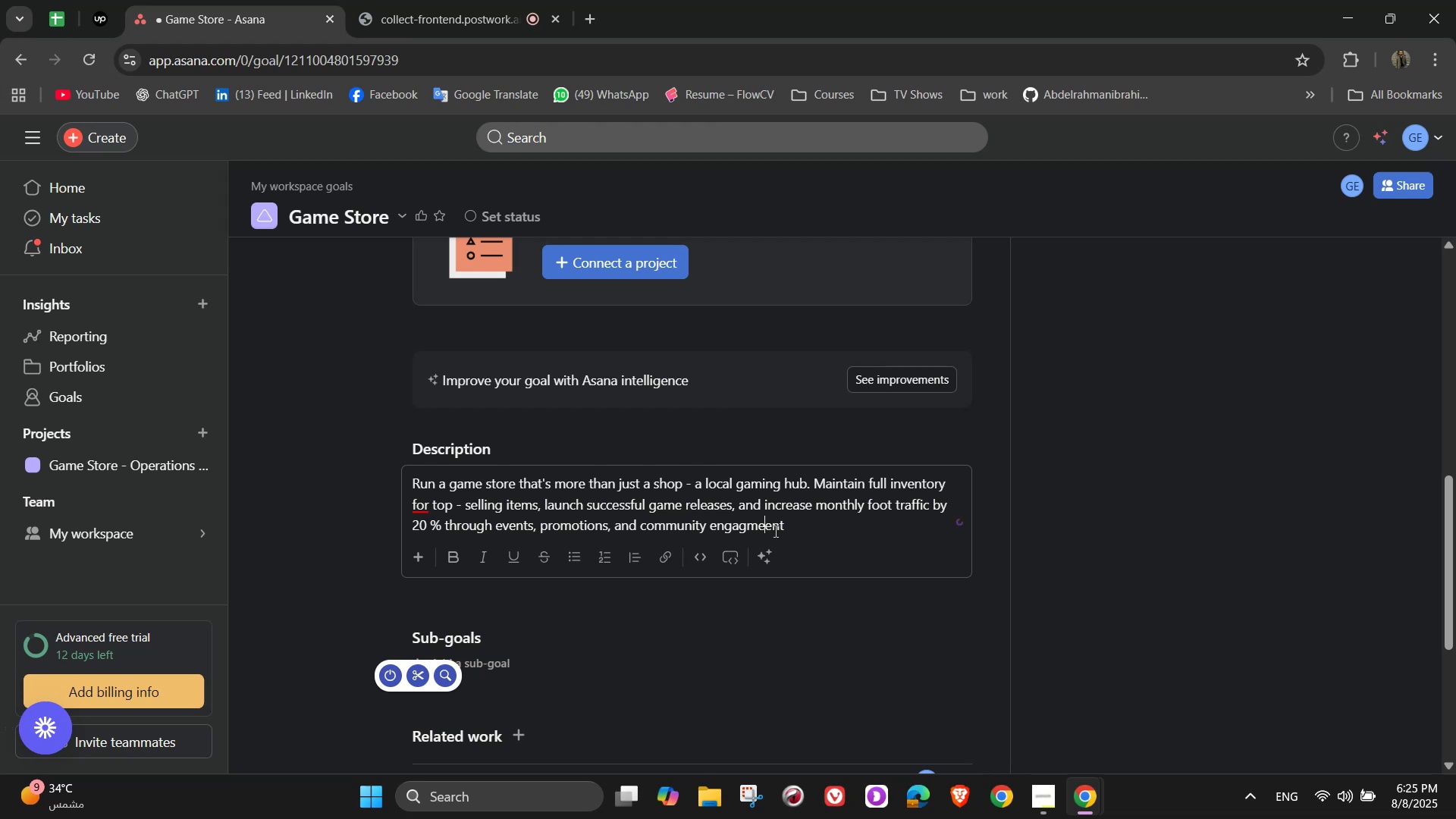 
key(Backspace)
 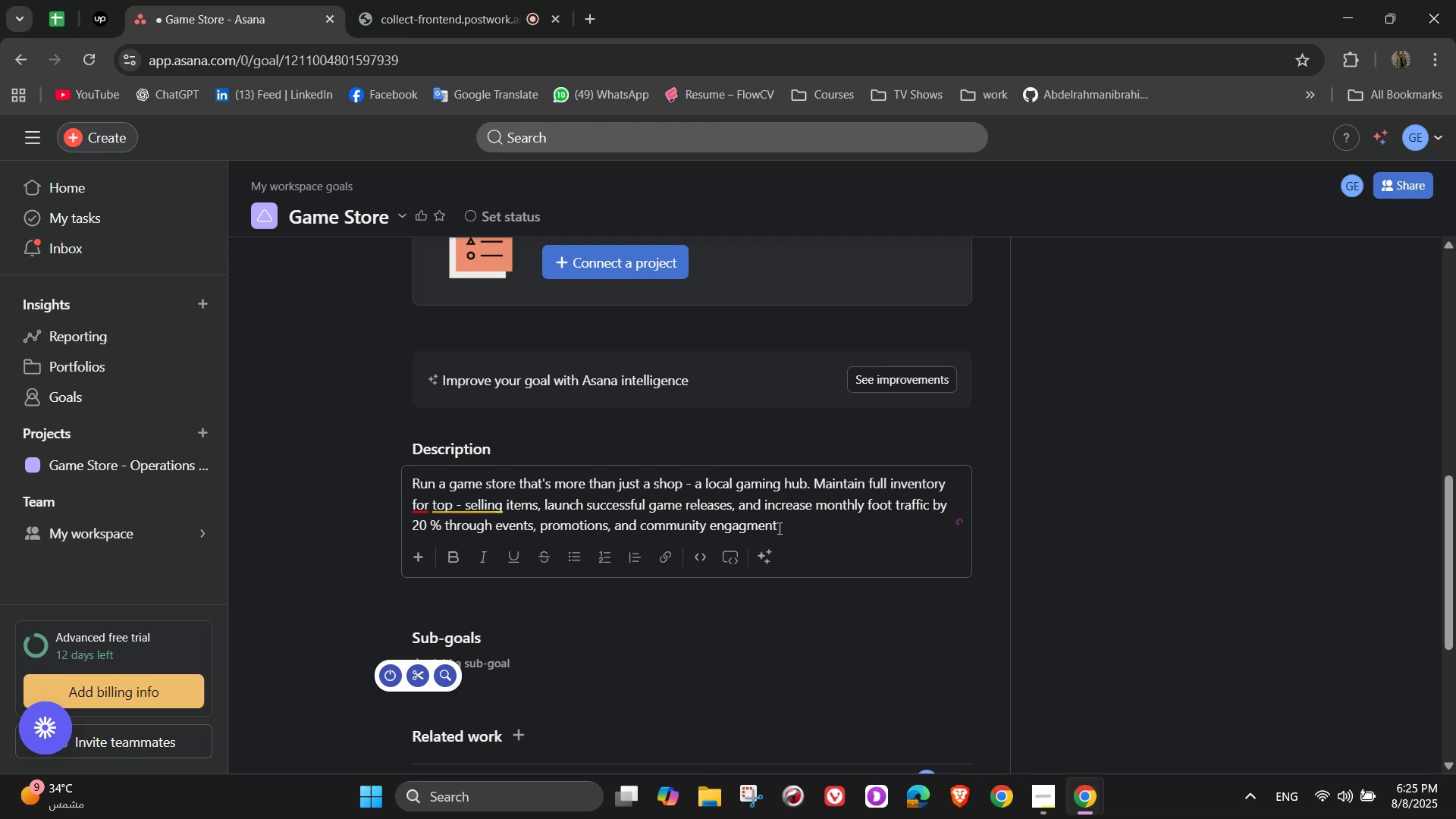 
key(ArrowLeft)
 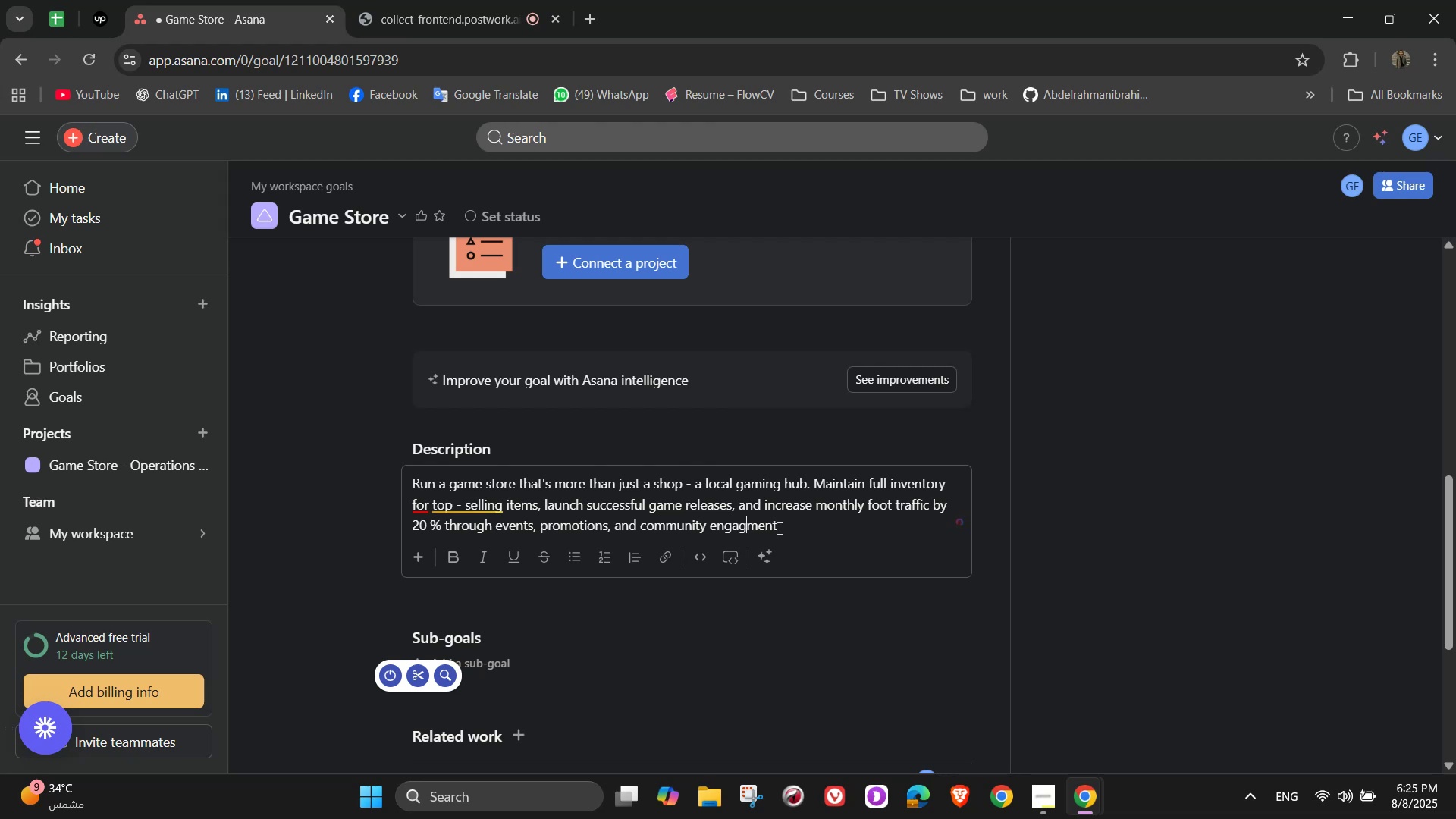 
key(E)
 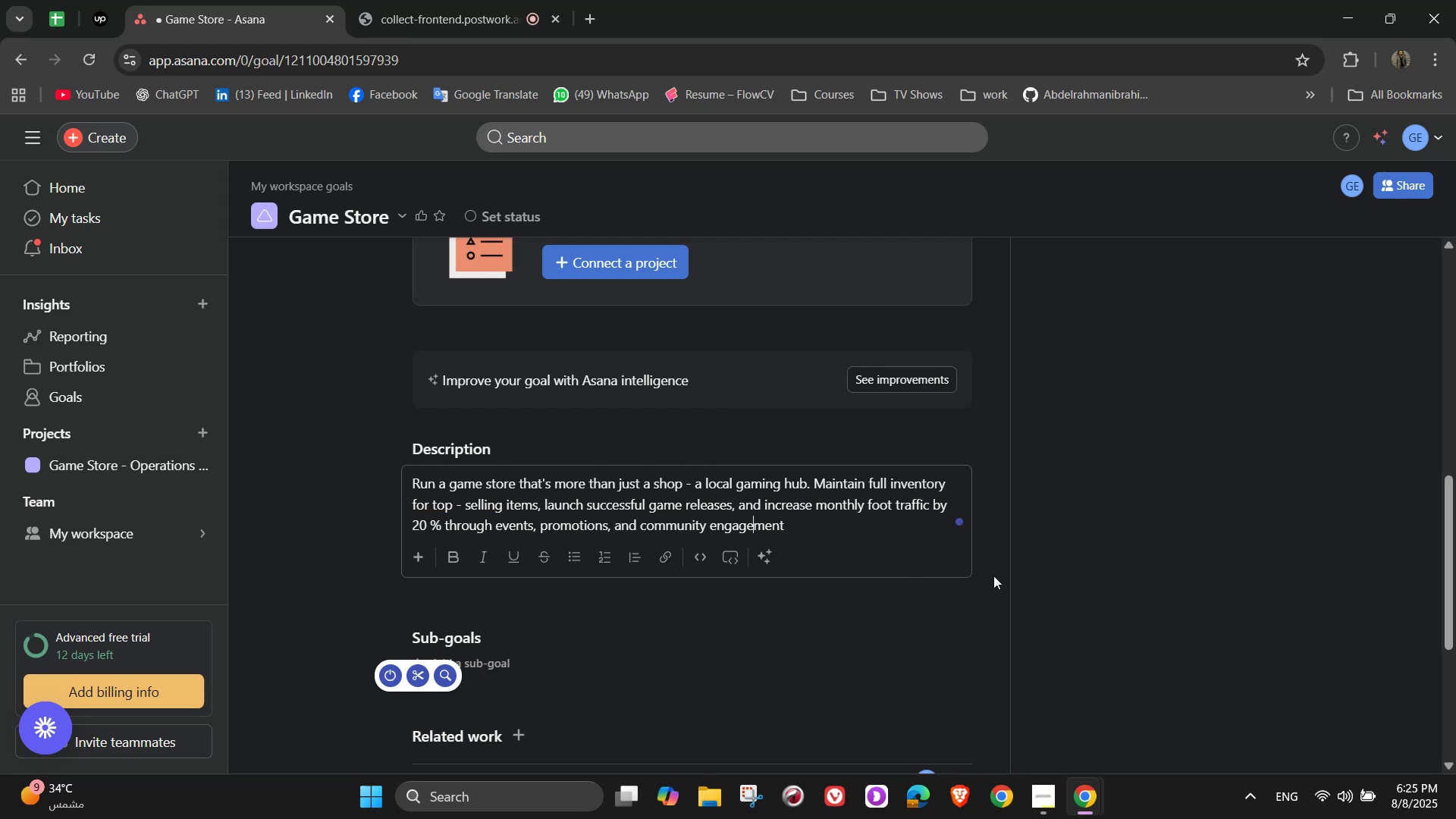 
left_click([802, 600])
 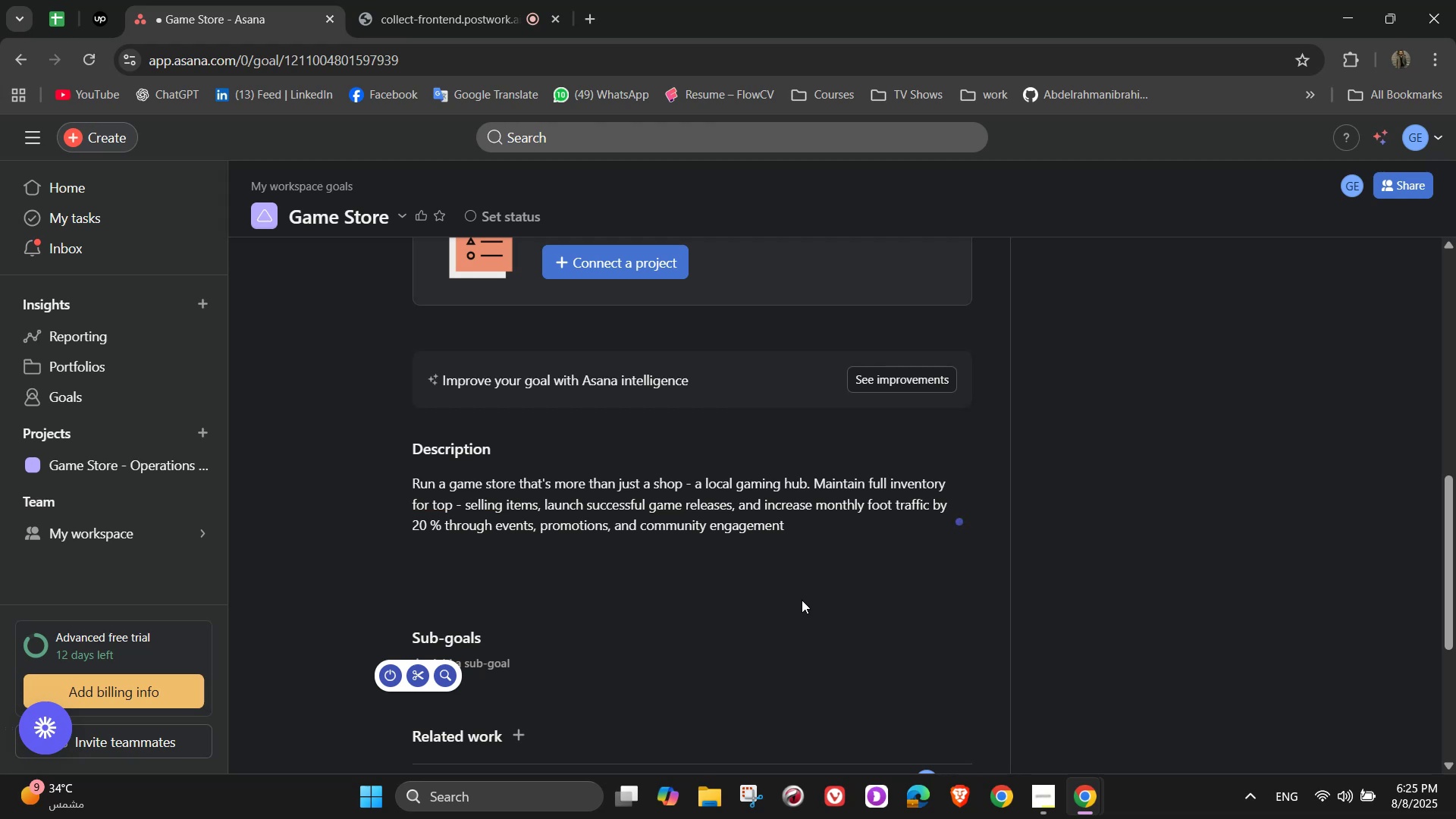 
scroll: coordinate [840, 628], scroll_direction: down, amount: 9.0
 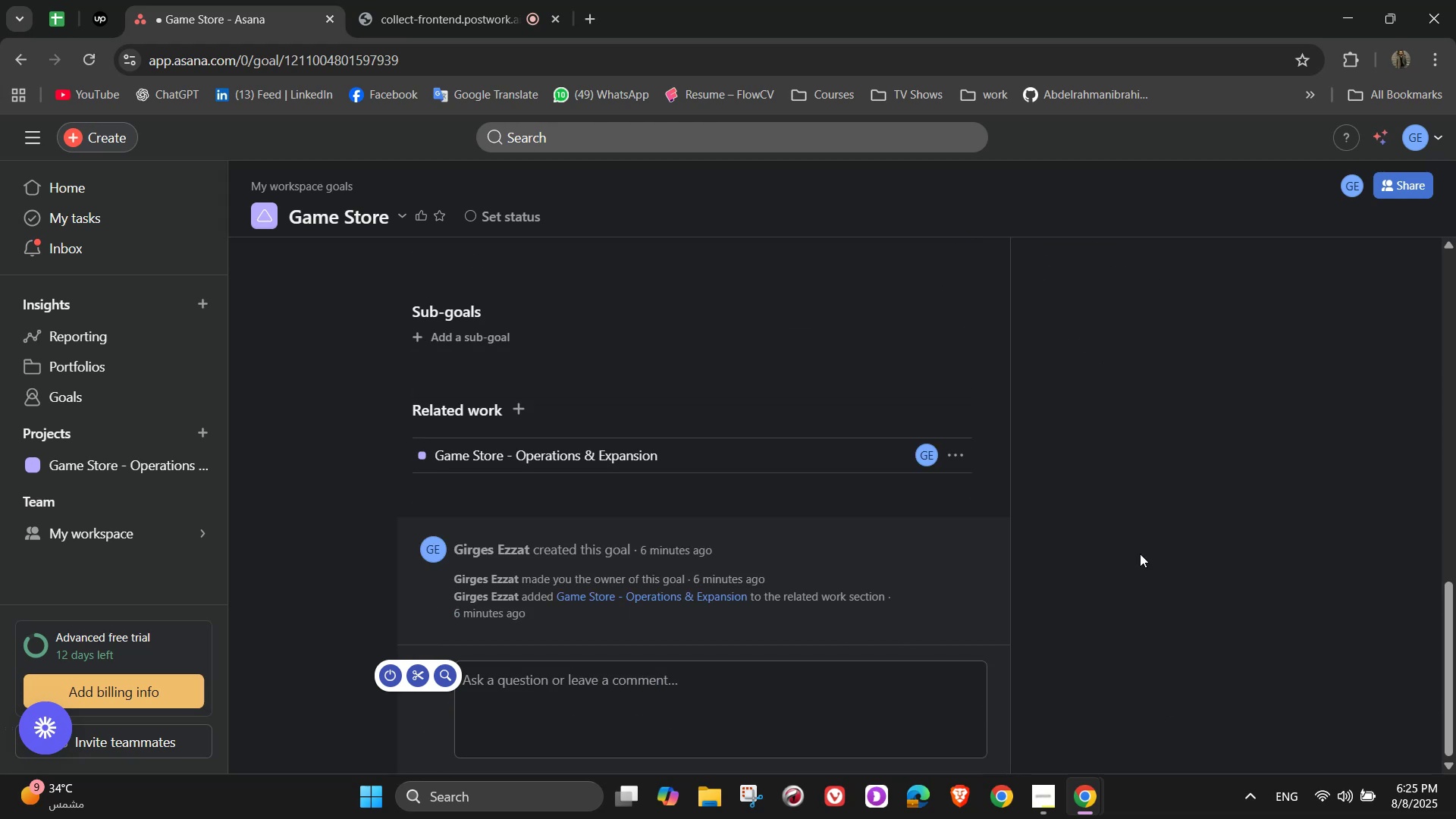 
scroll: coordinate [973, 614], scroll_direction: up, amount: 13.0
 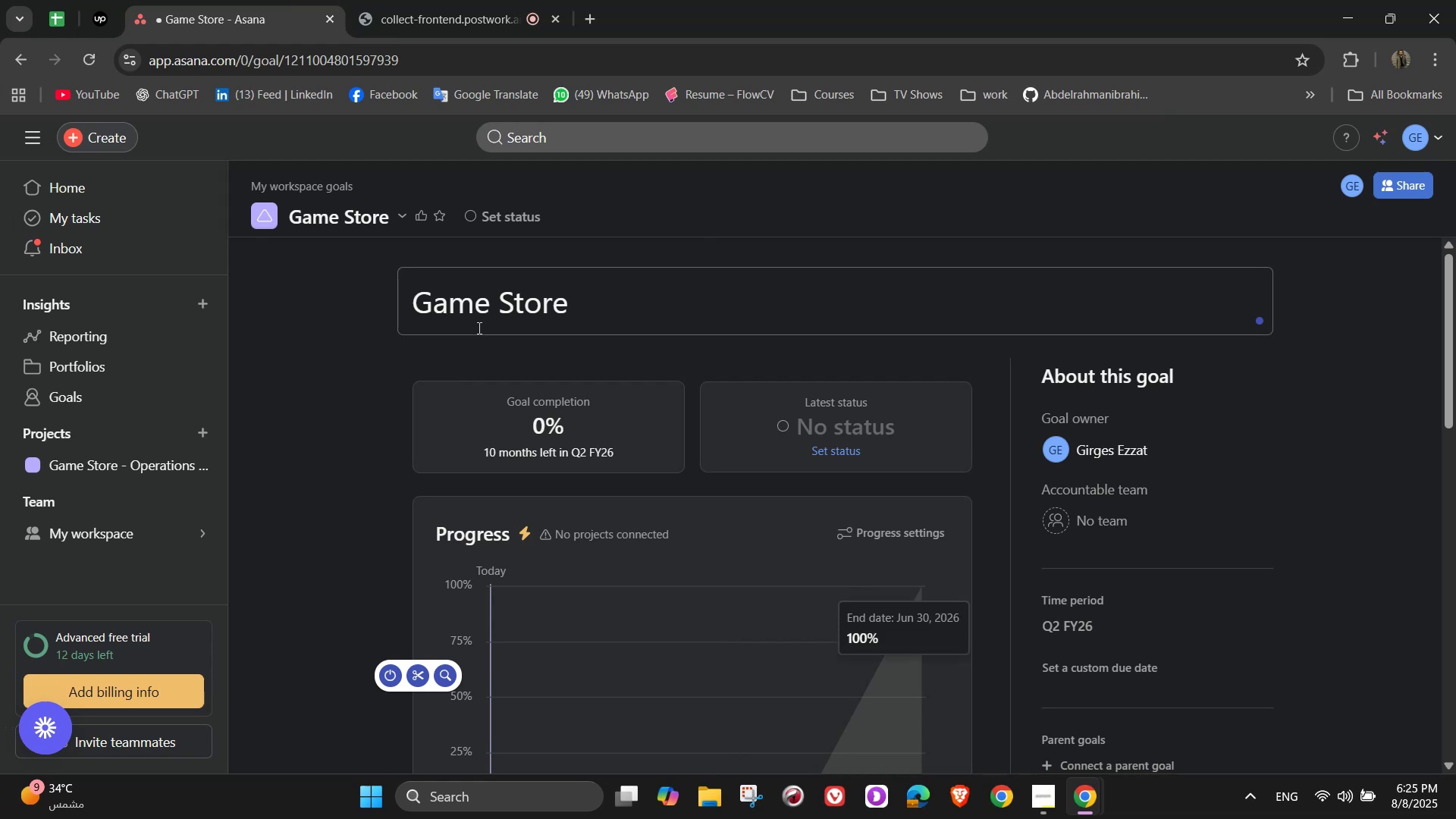 
scroll: coordinate [366, 491], scroll_direction: down, amount: 5.0
 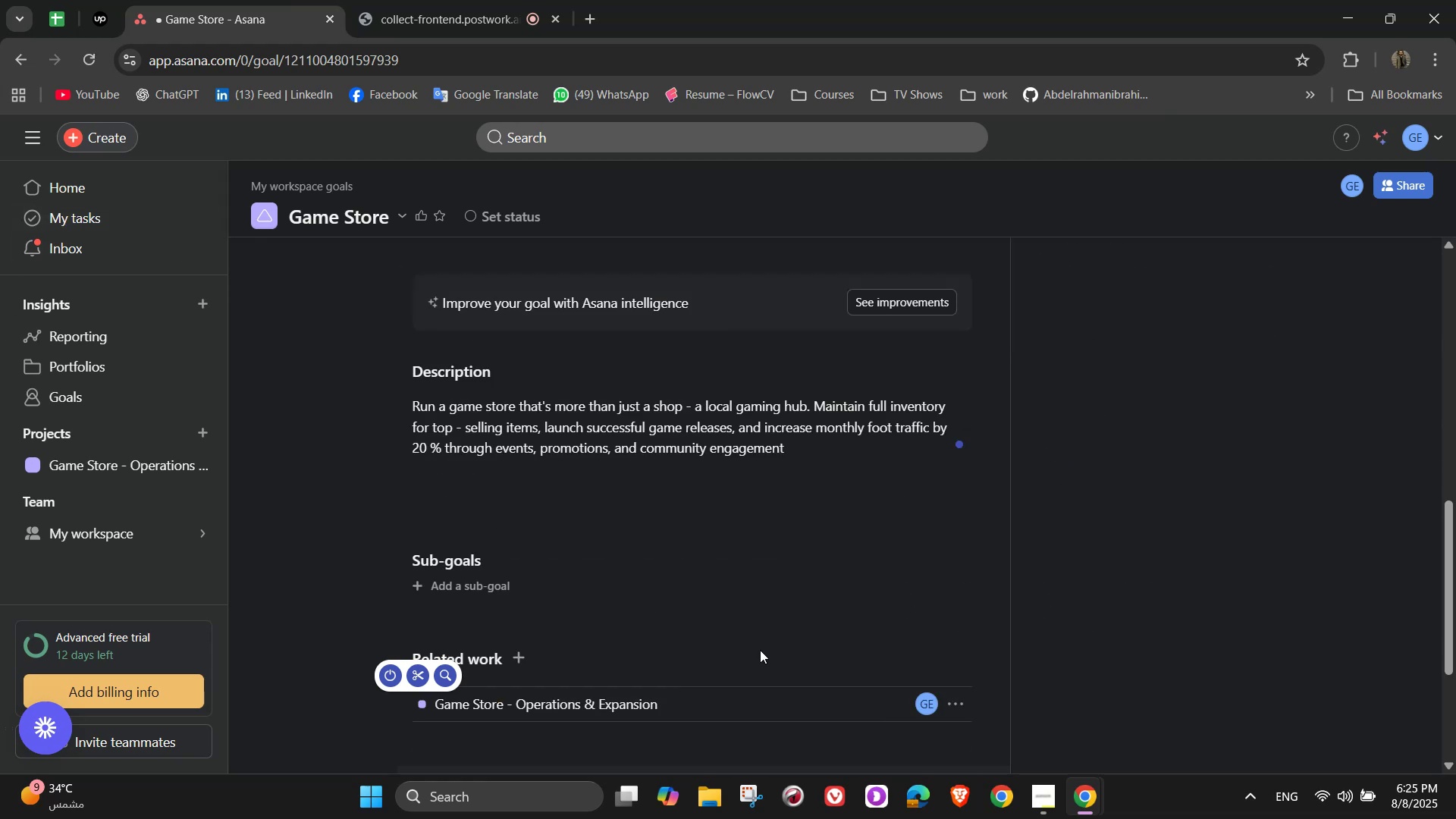 
scroll: coordinate [747, 643], scroll_direction: up, amount: 9.0
 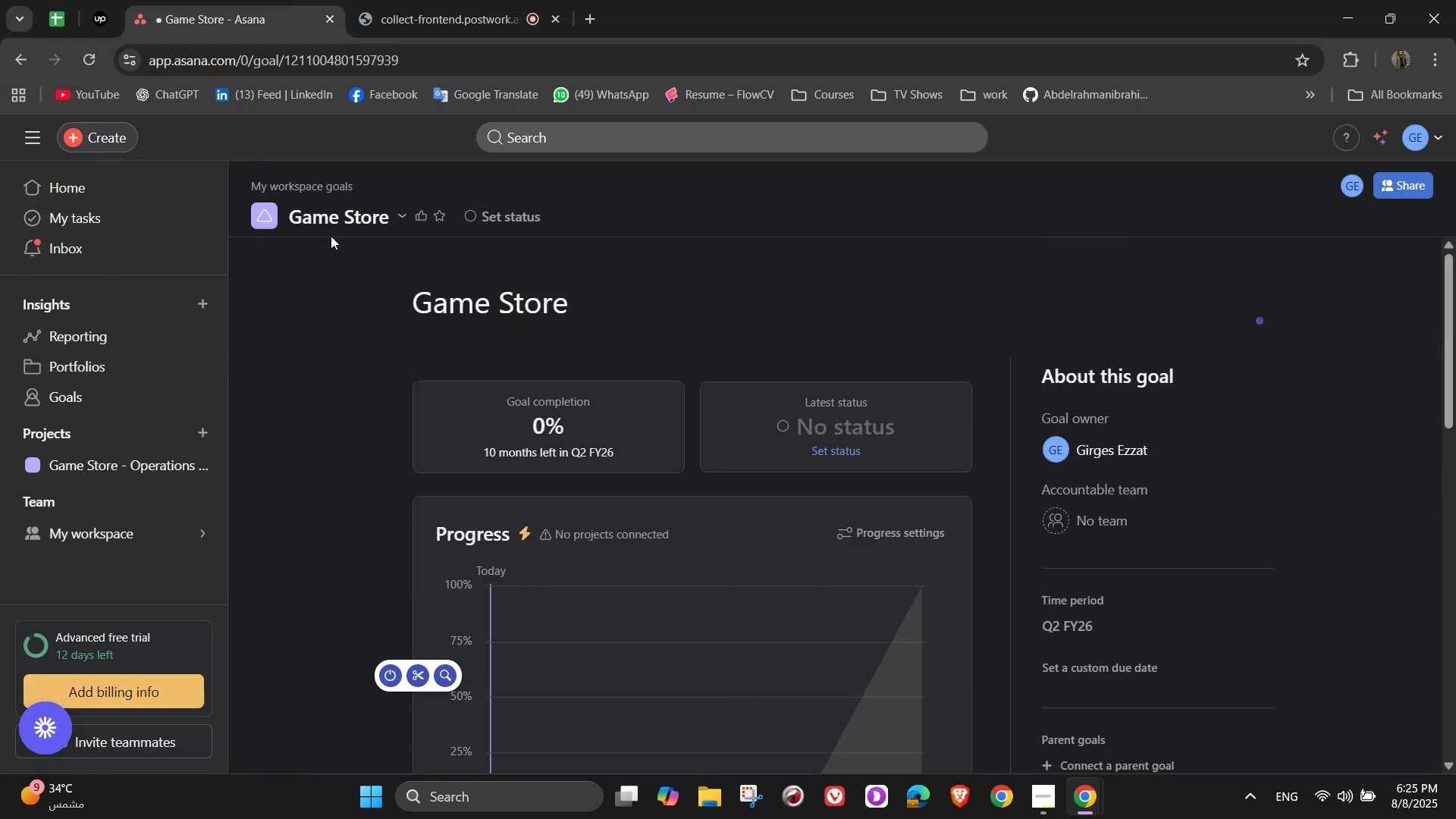 
scroll: coordinate [572, 425], scroll_direction: down, amount: 3.0
 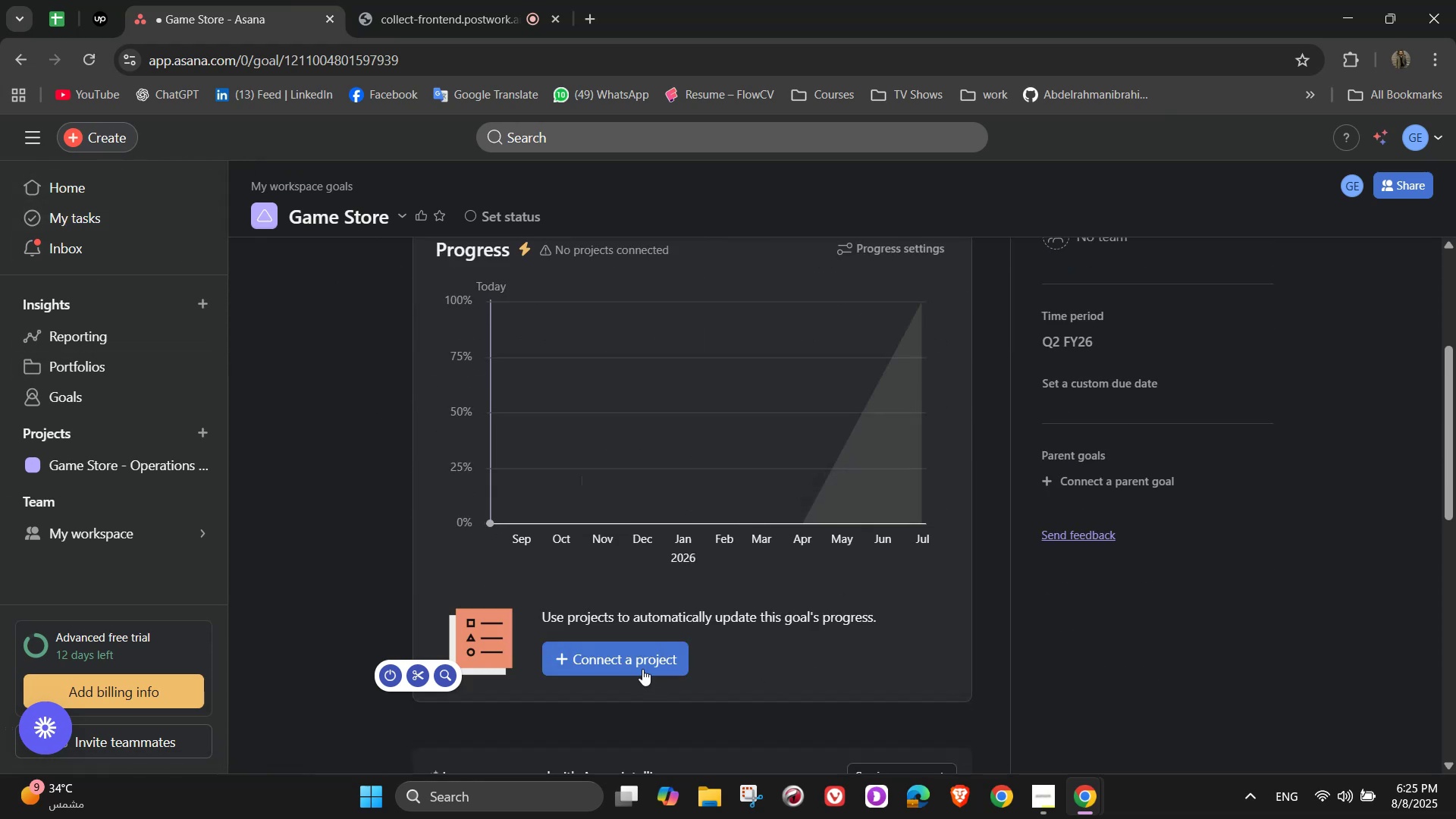 
left_click([645, 664])
 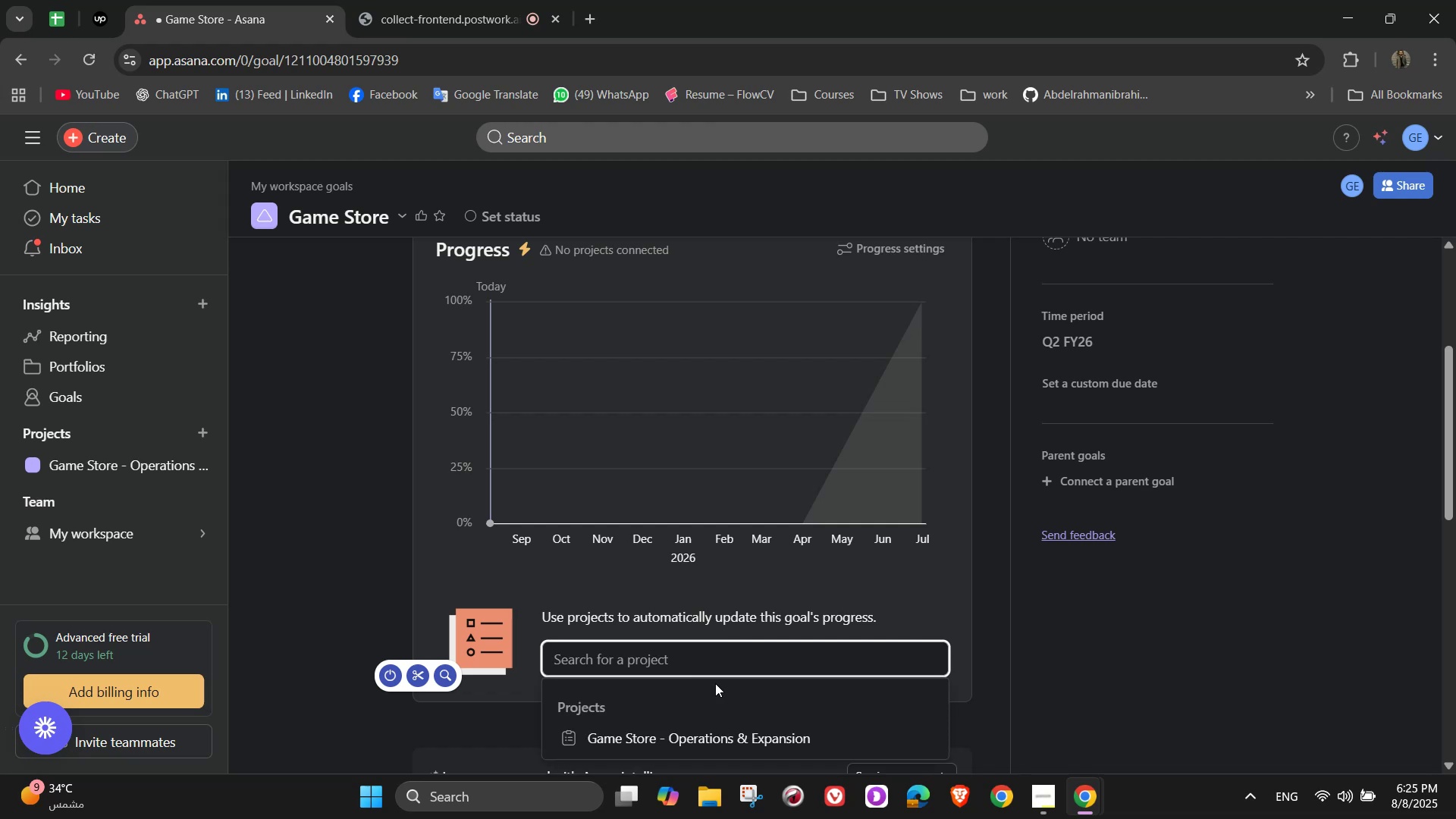 
left_click([718, 736])
 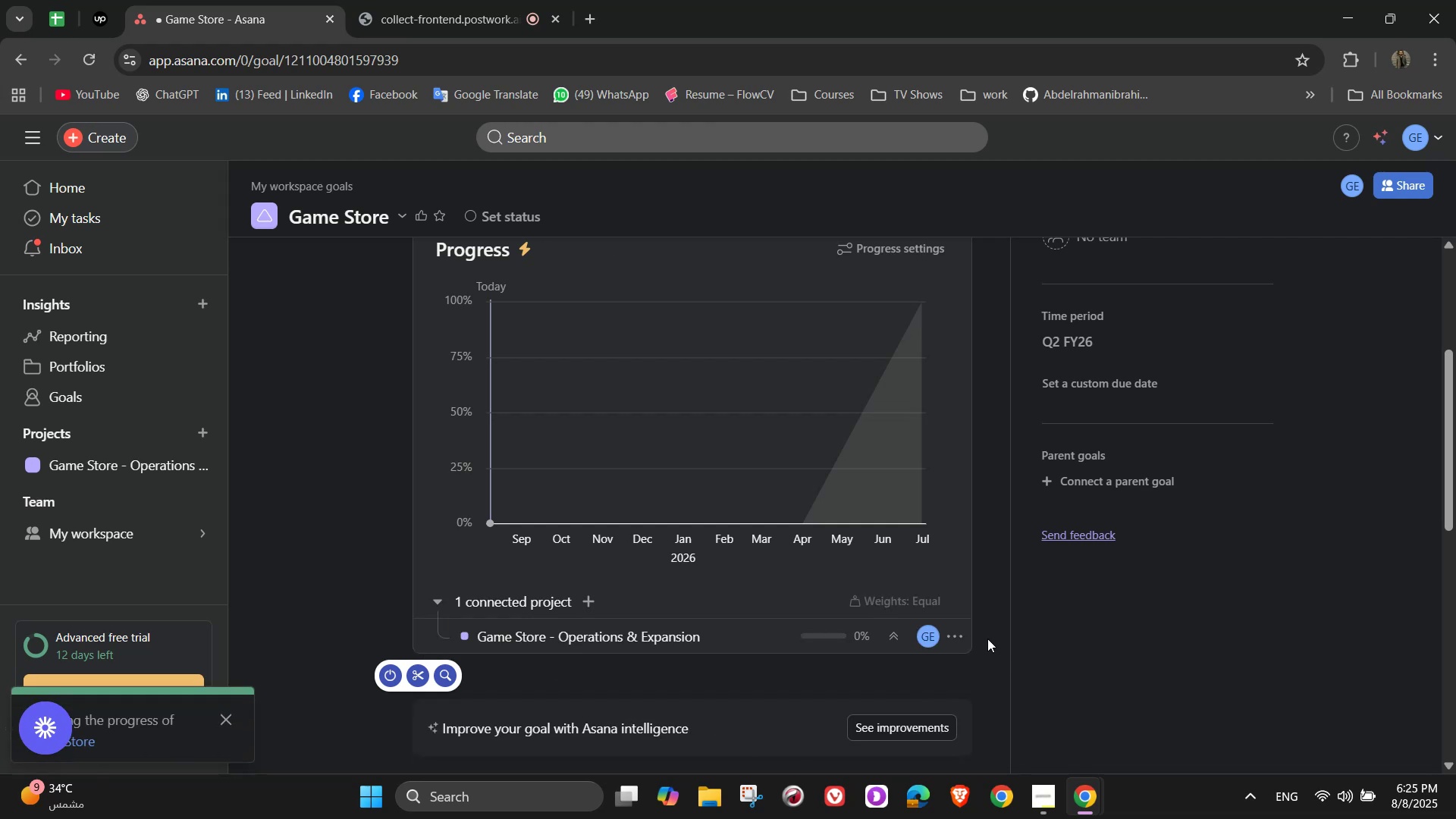 
scroll: coordinate [1080, 582], scroll_direction: up, amount: 3.0
 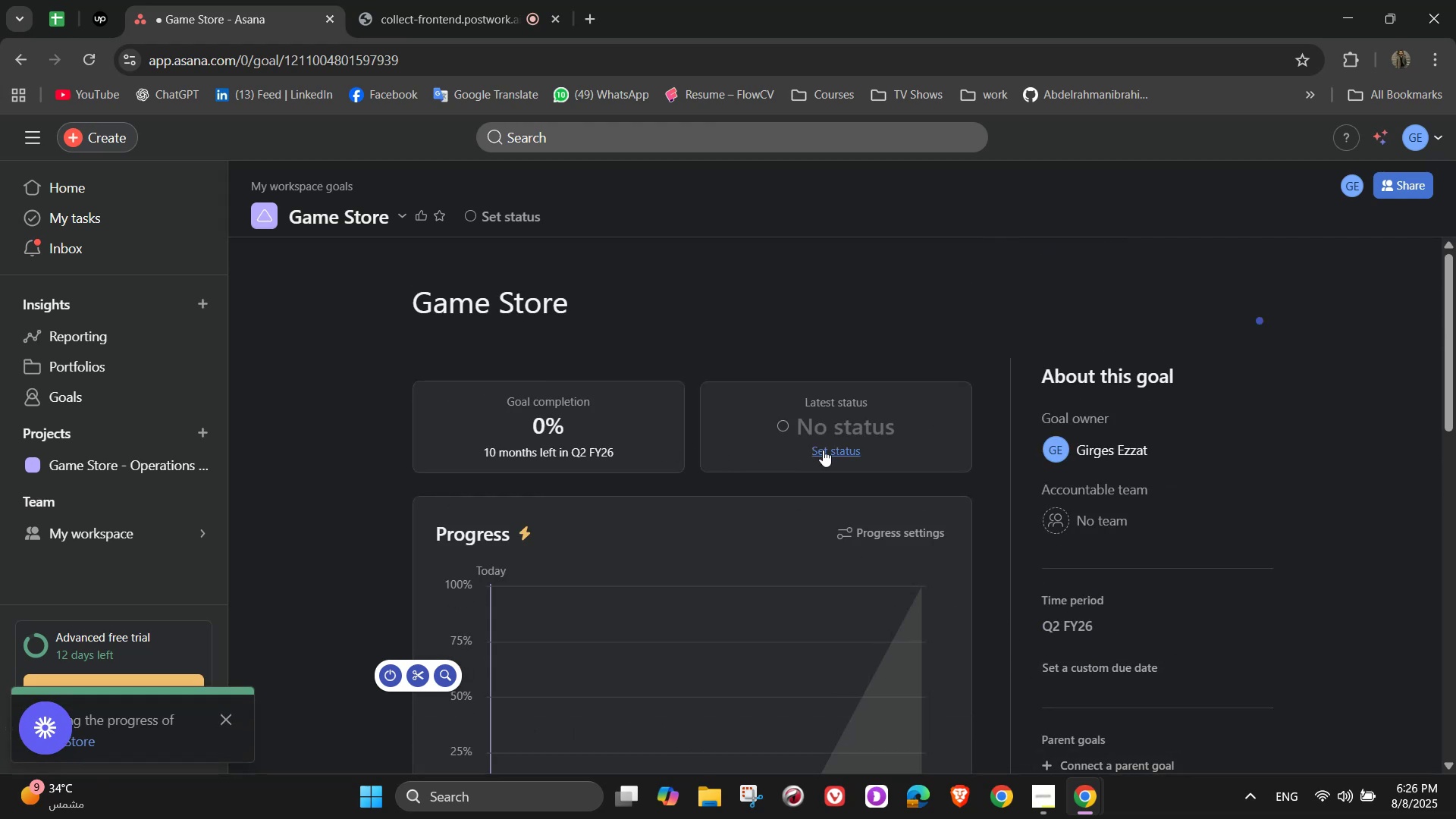 
left_click([824, 450])
 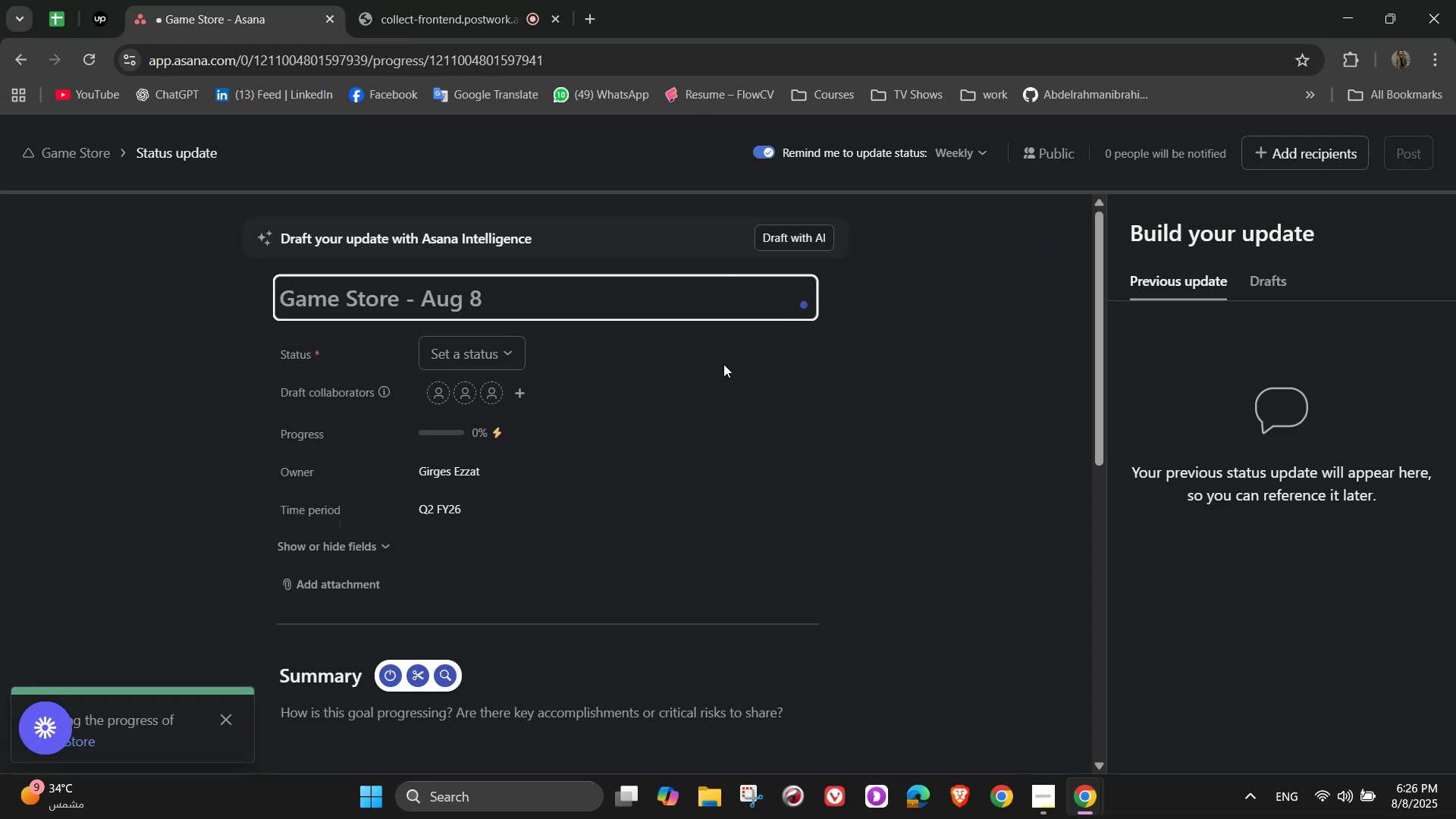 
left_click([510, 340])
 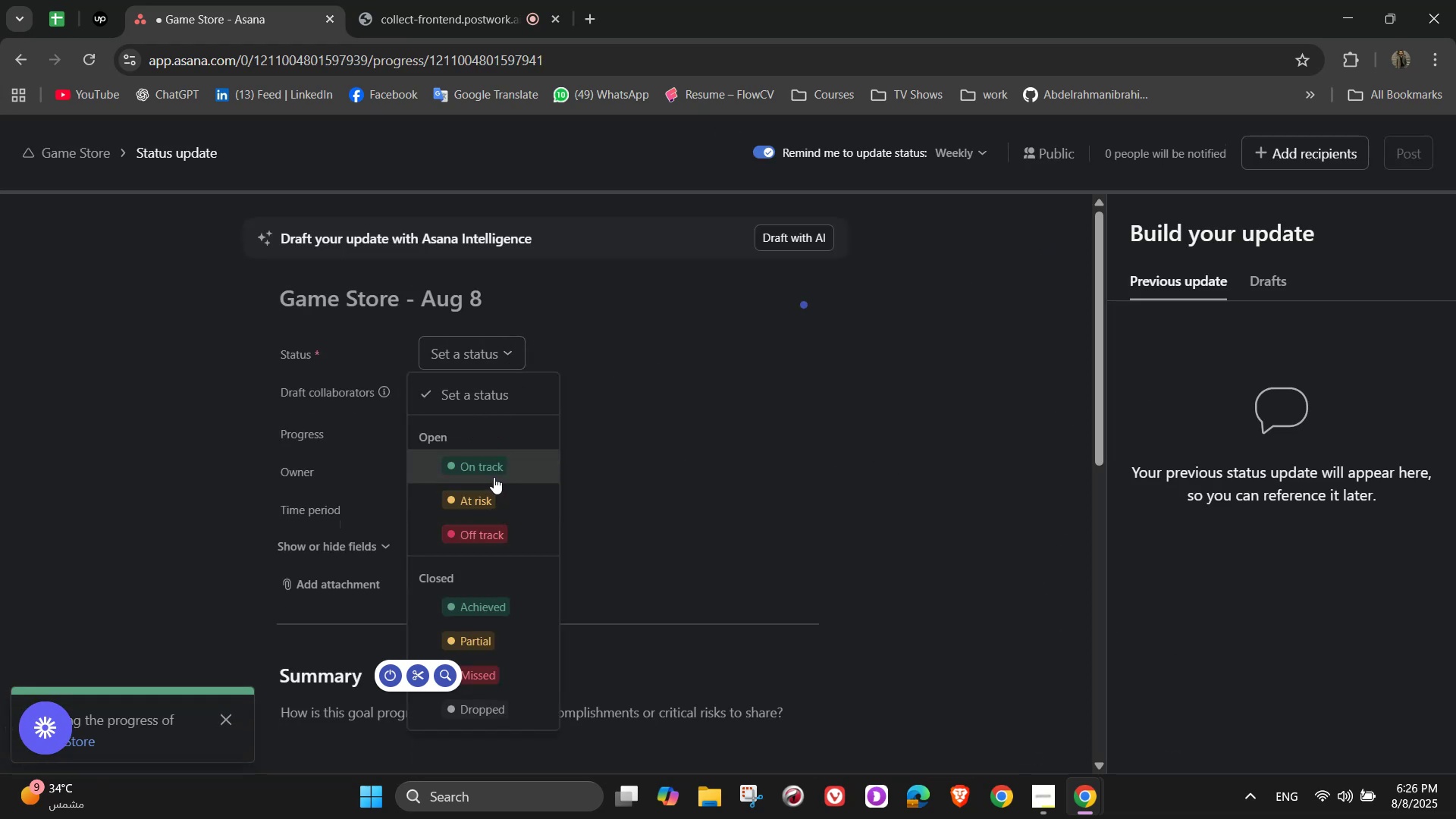 
left_click([493, 475])
 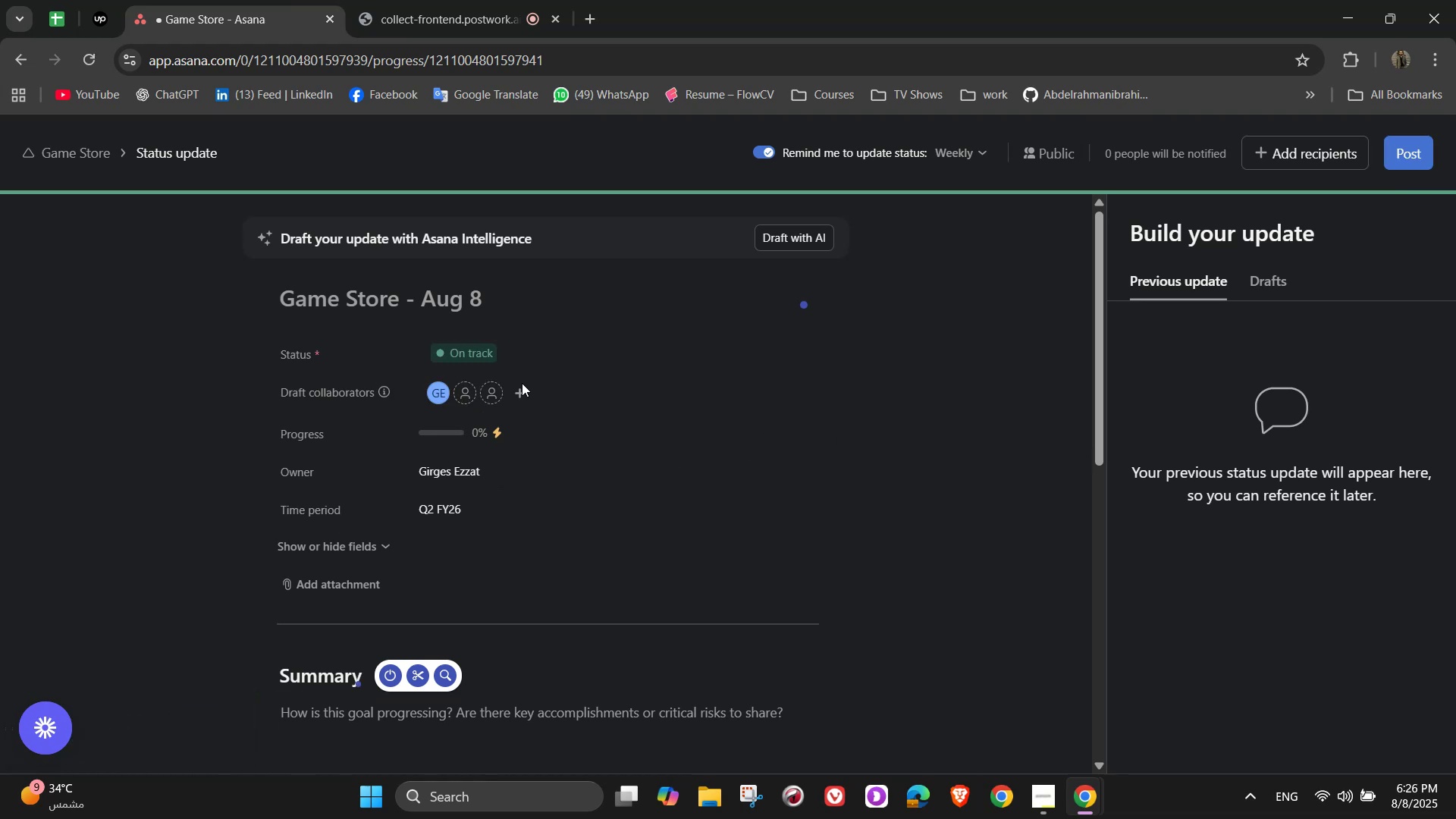 
left_click([465, 397])
 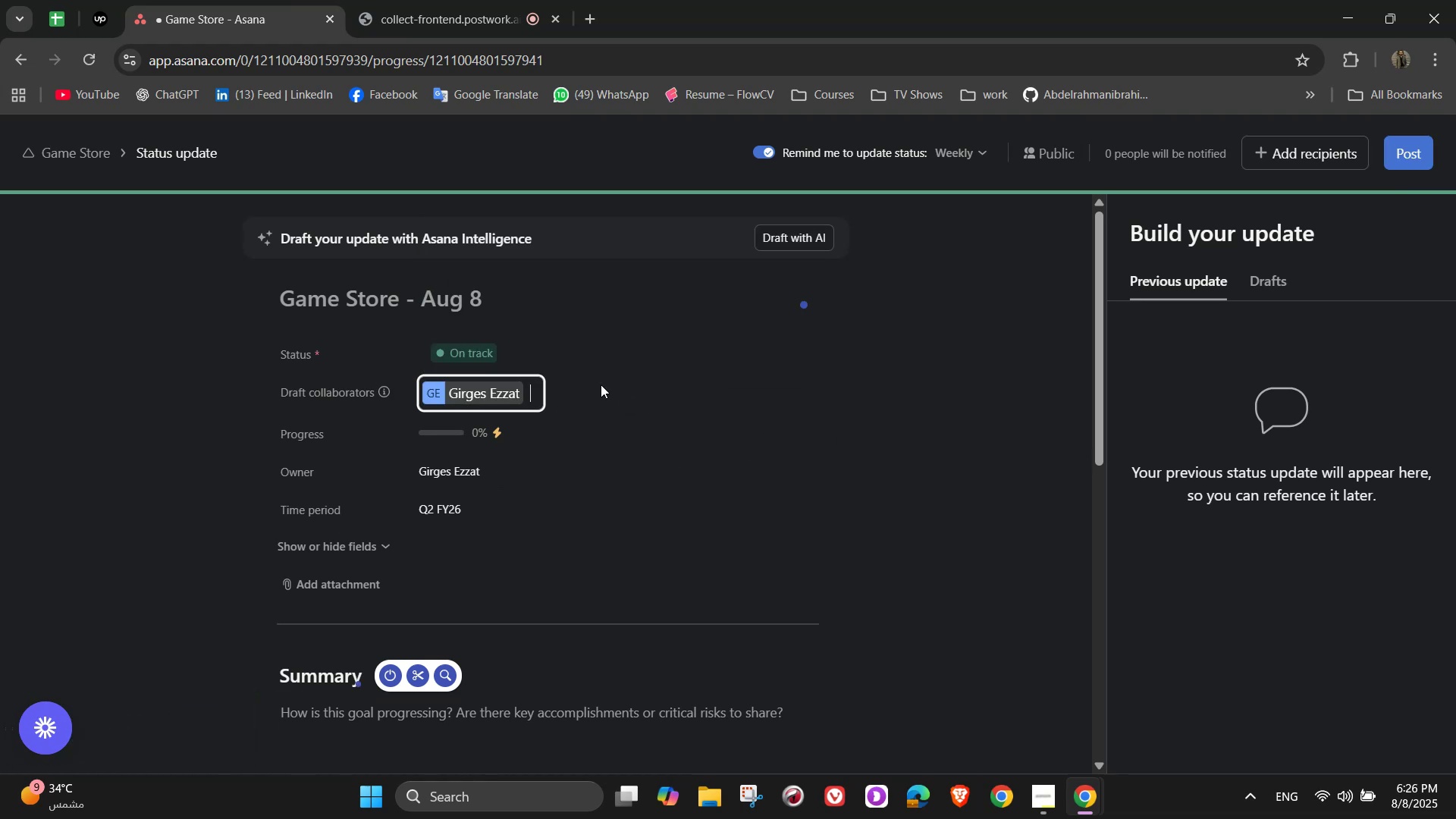 
left_click([702, 465])
 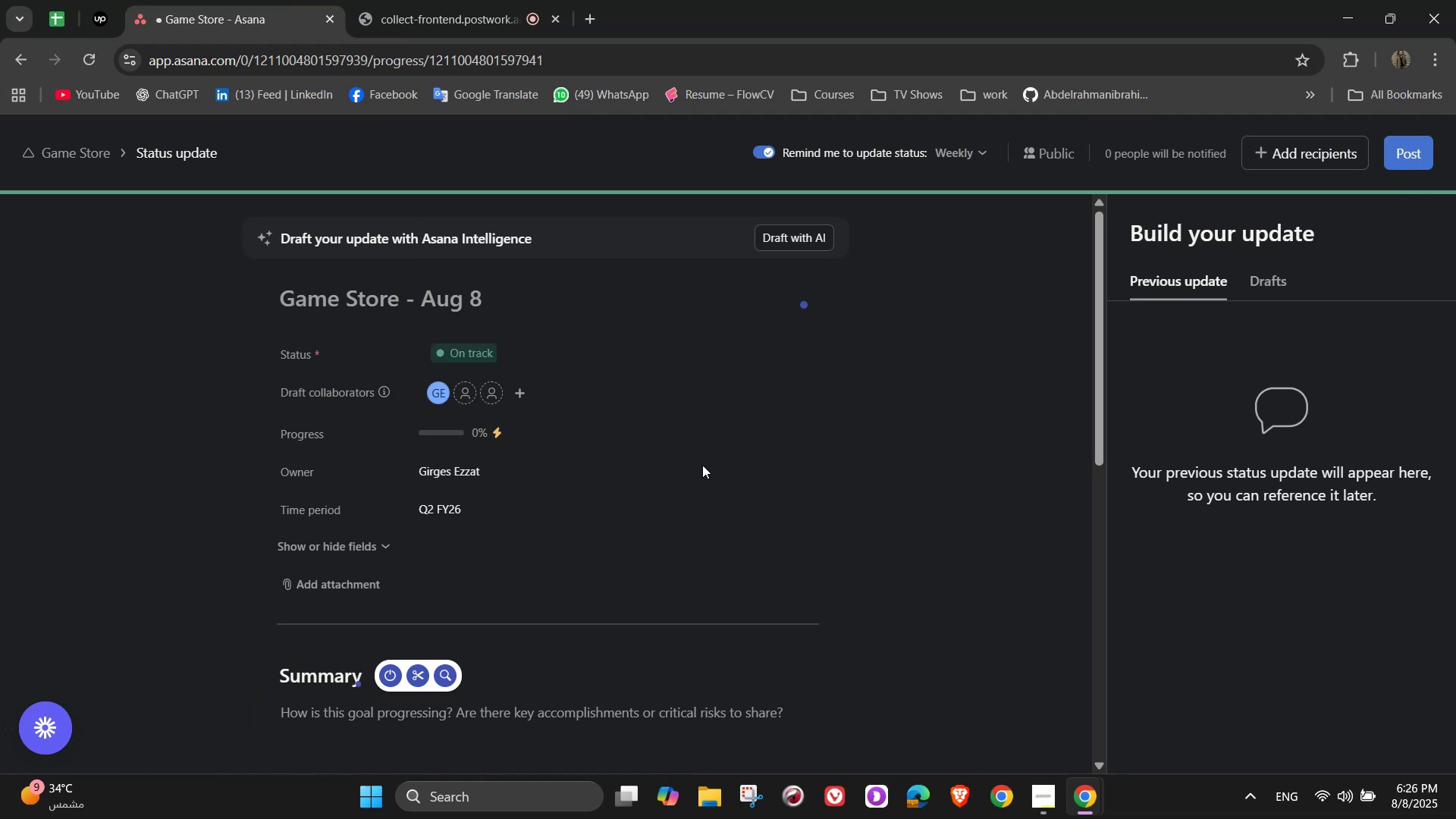 
scroll: coordinate [701, 475], scroll_direction: down, amount: 3.0
 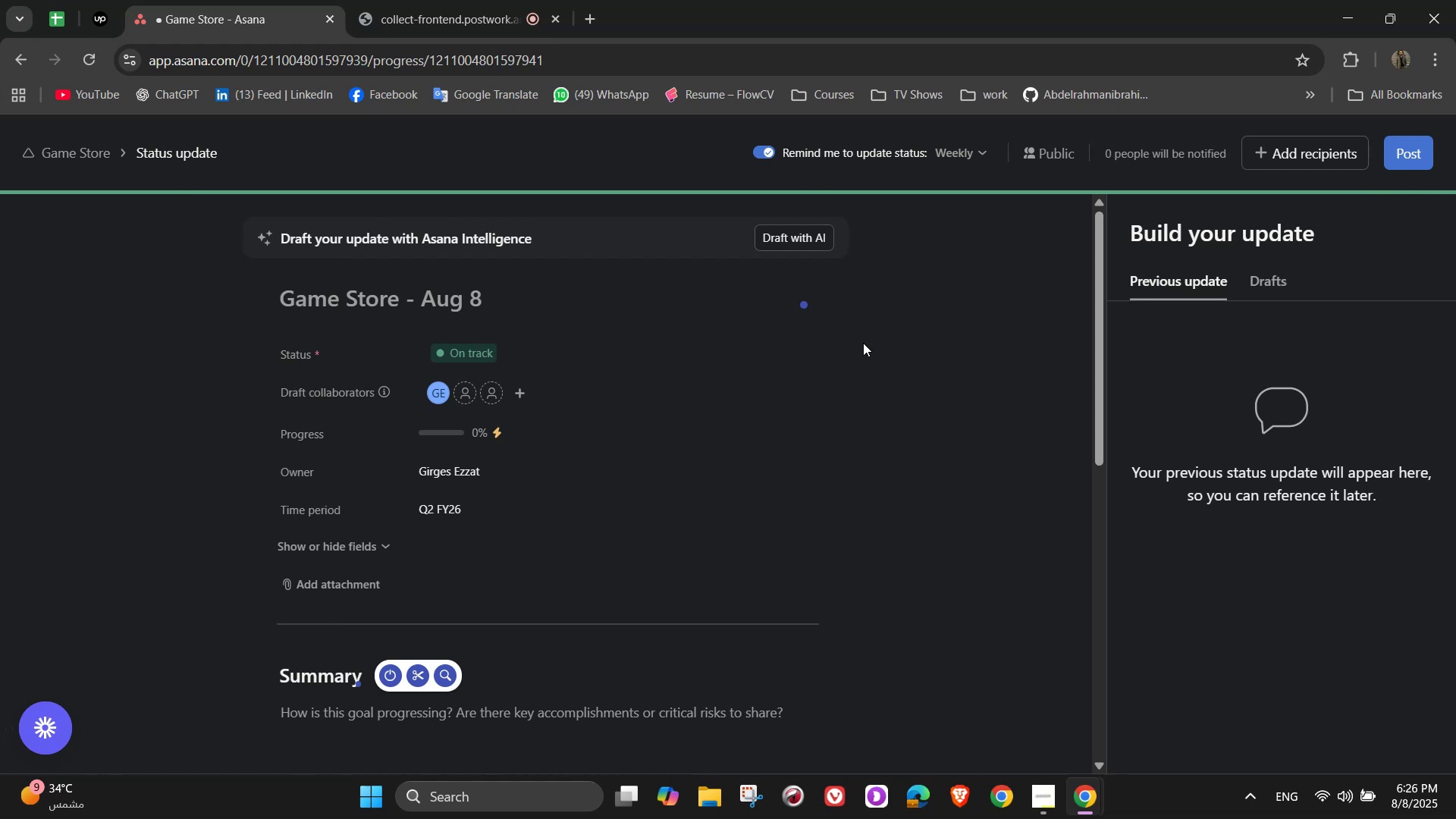 
wait(7.62)
 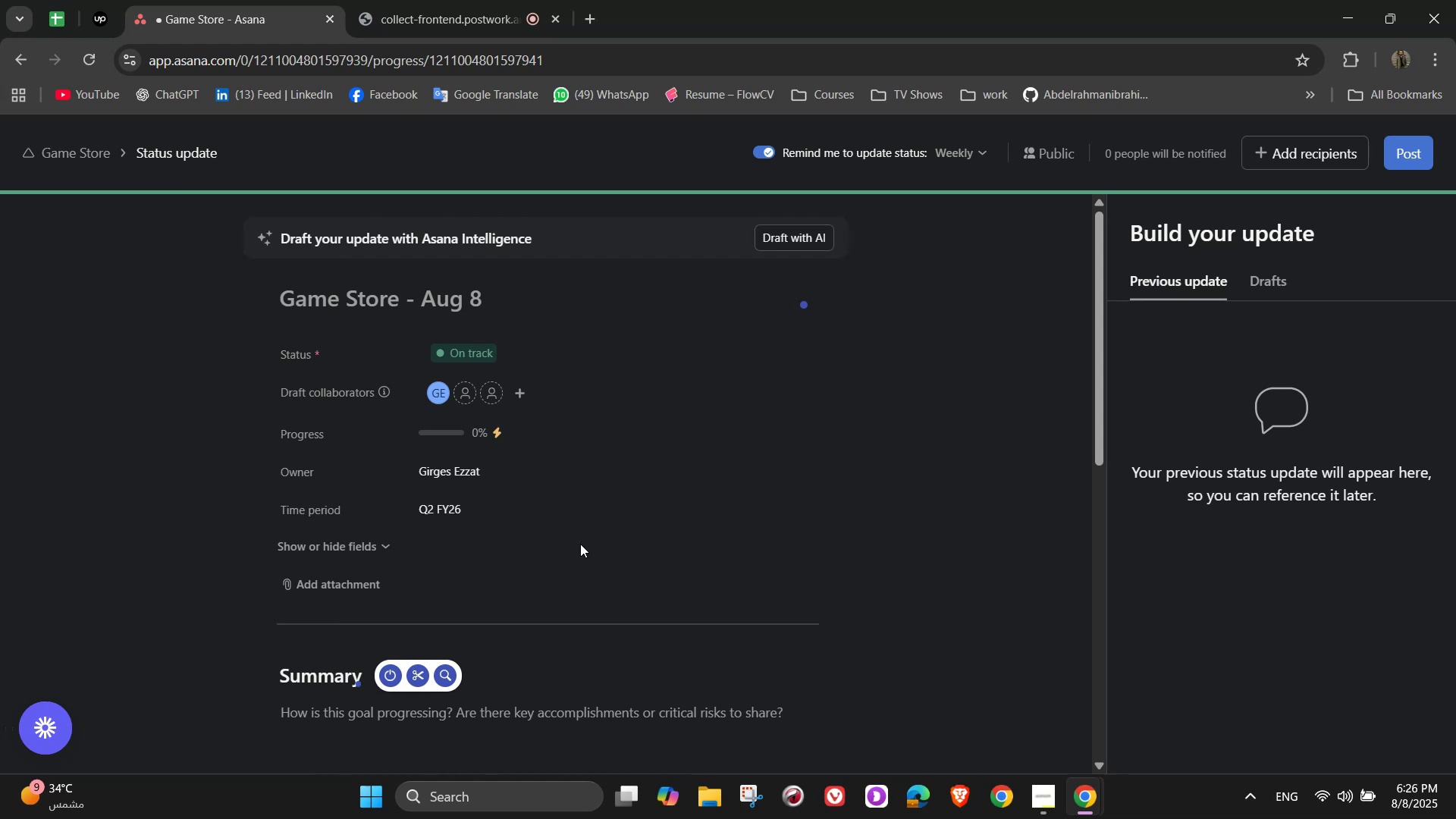 
left_click([122, 149])
 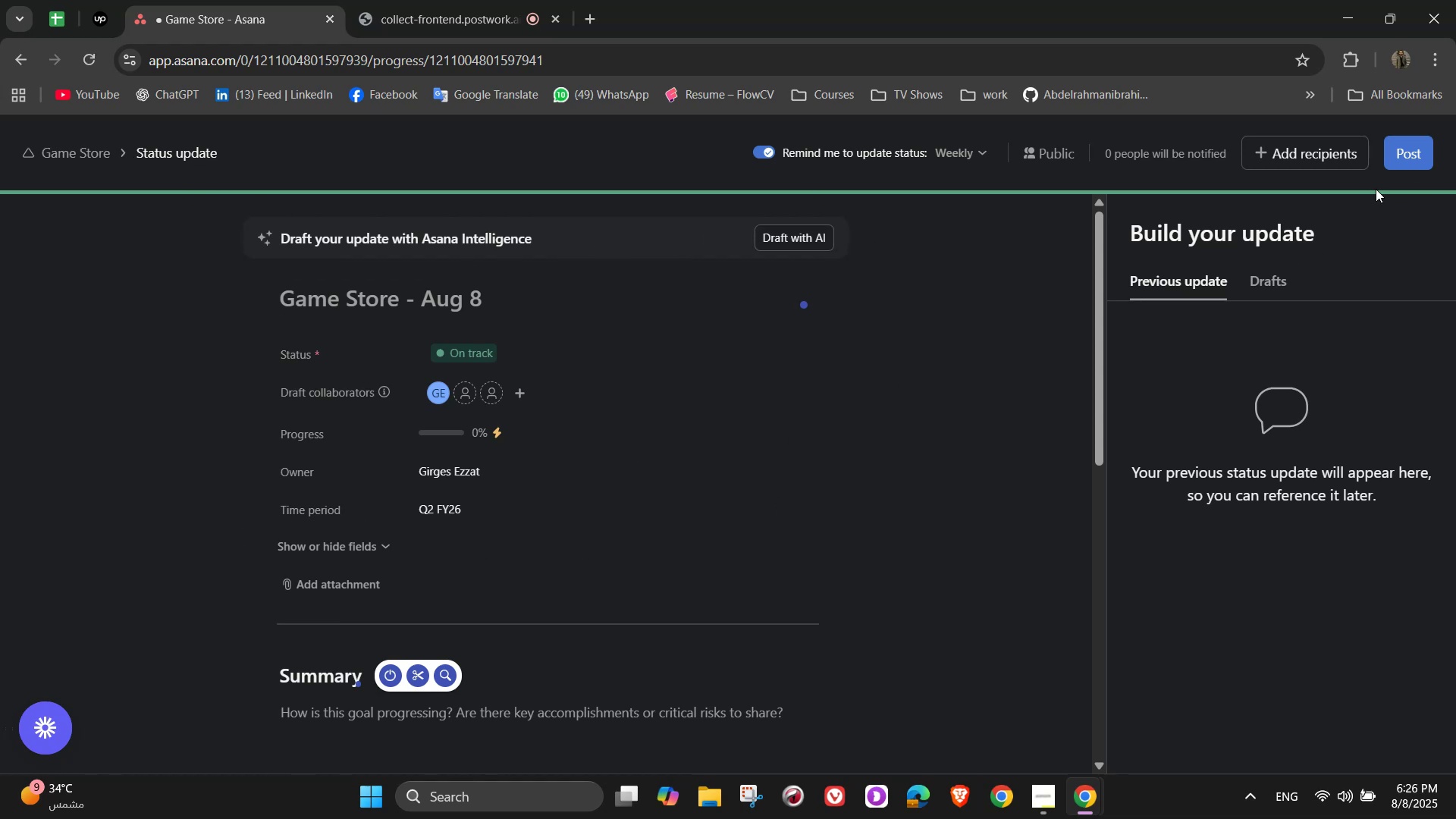 
left_click([1399, 153])
 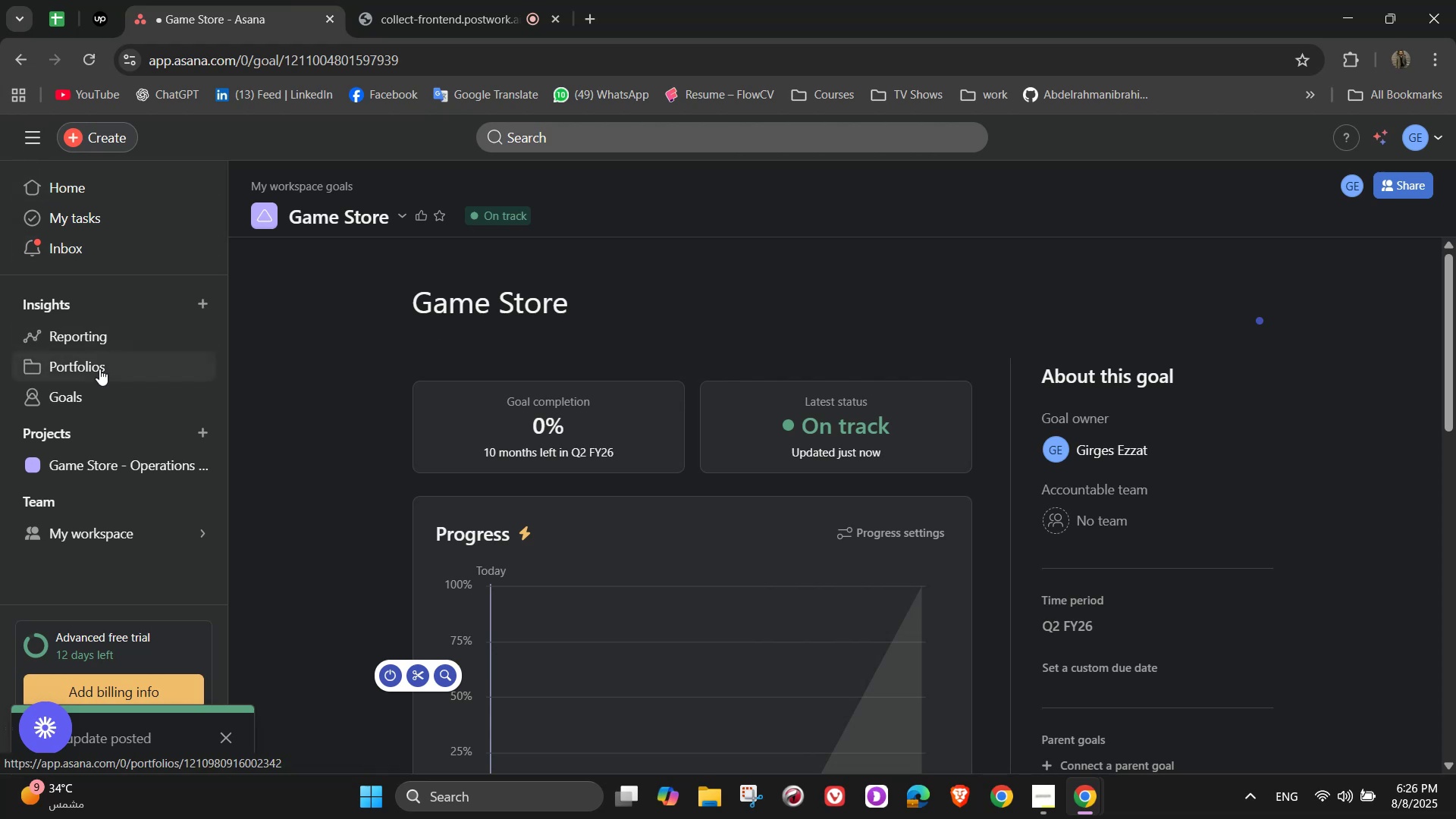 
left_click([128, 472])
 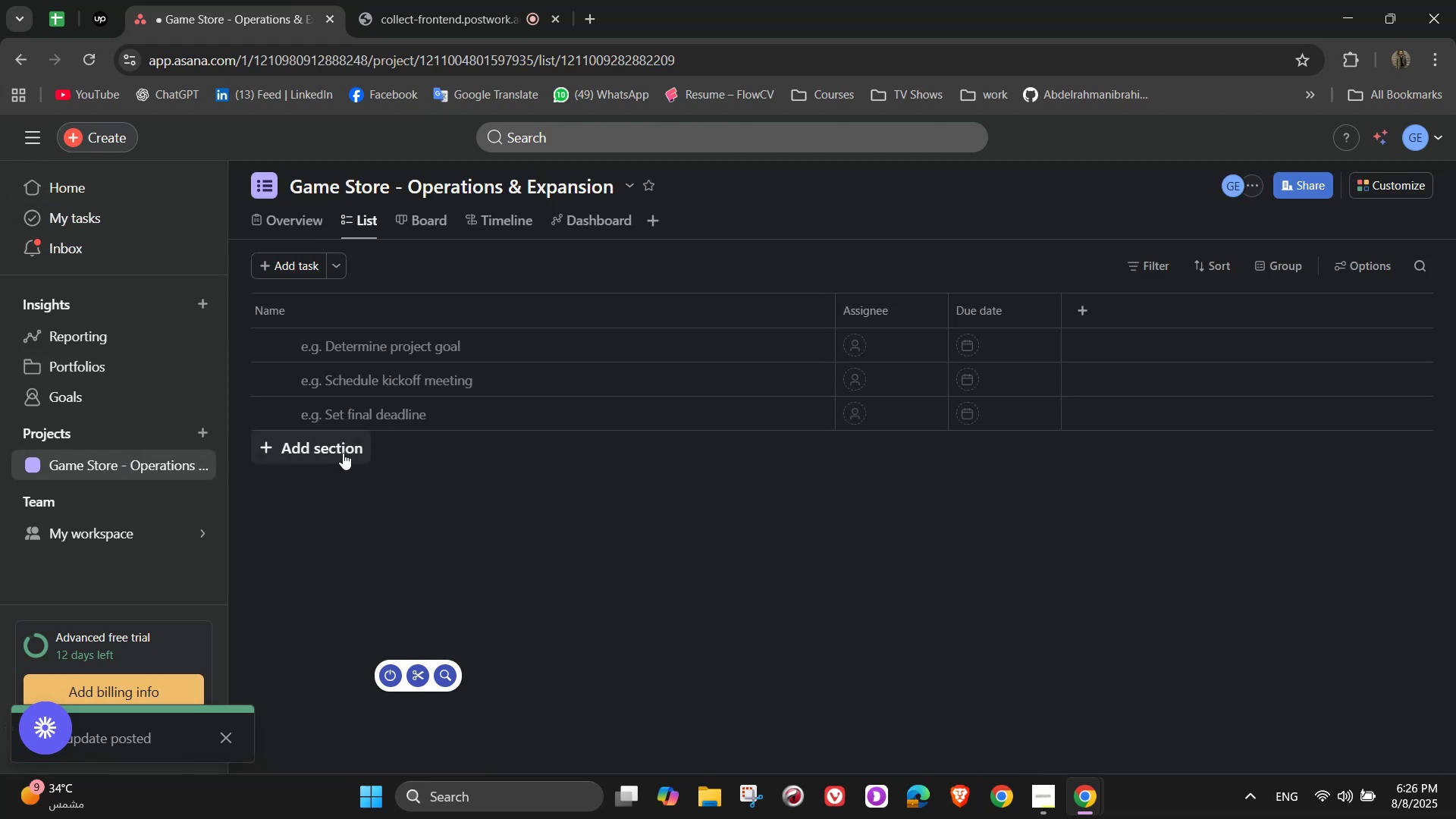 
wait(10.52)
 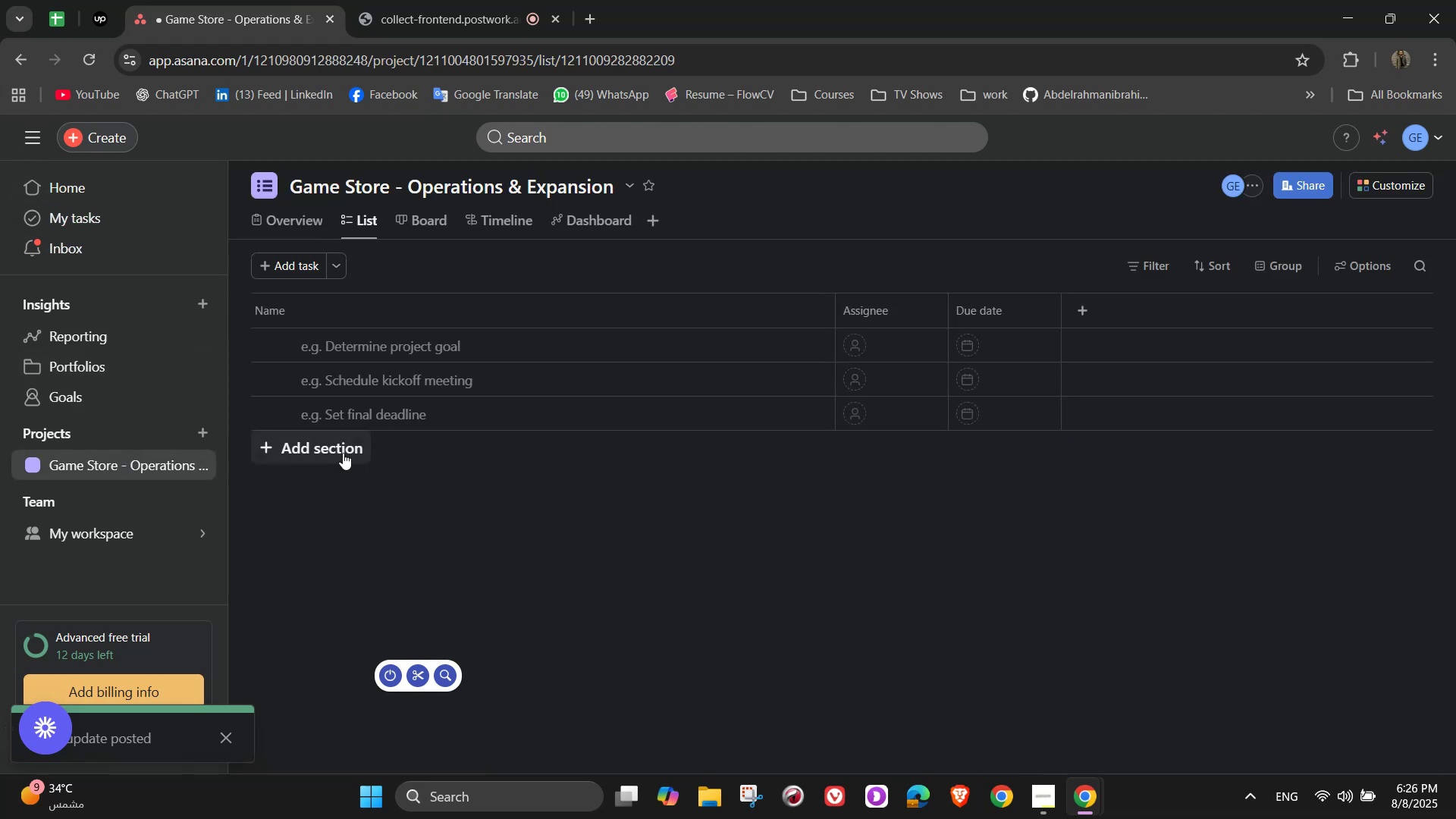 
left_click([343, 453])
 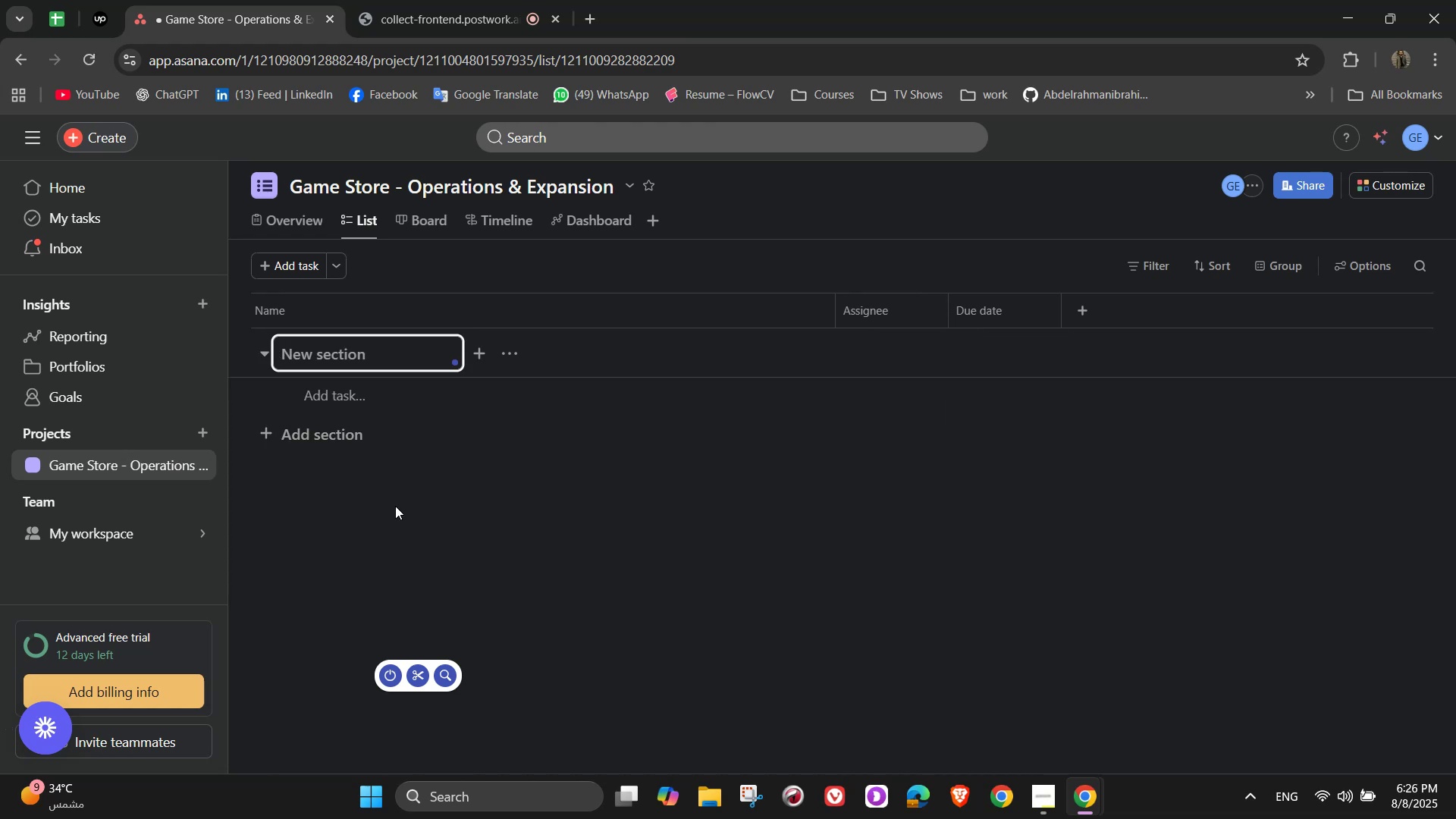 
type(Inventory & Supplier Management)
 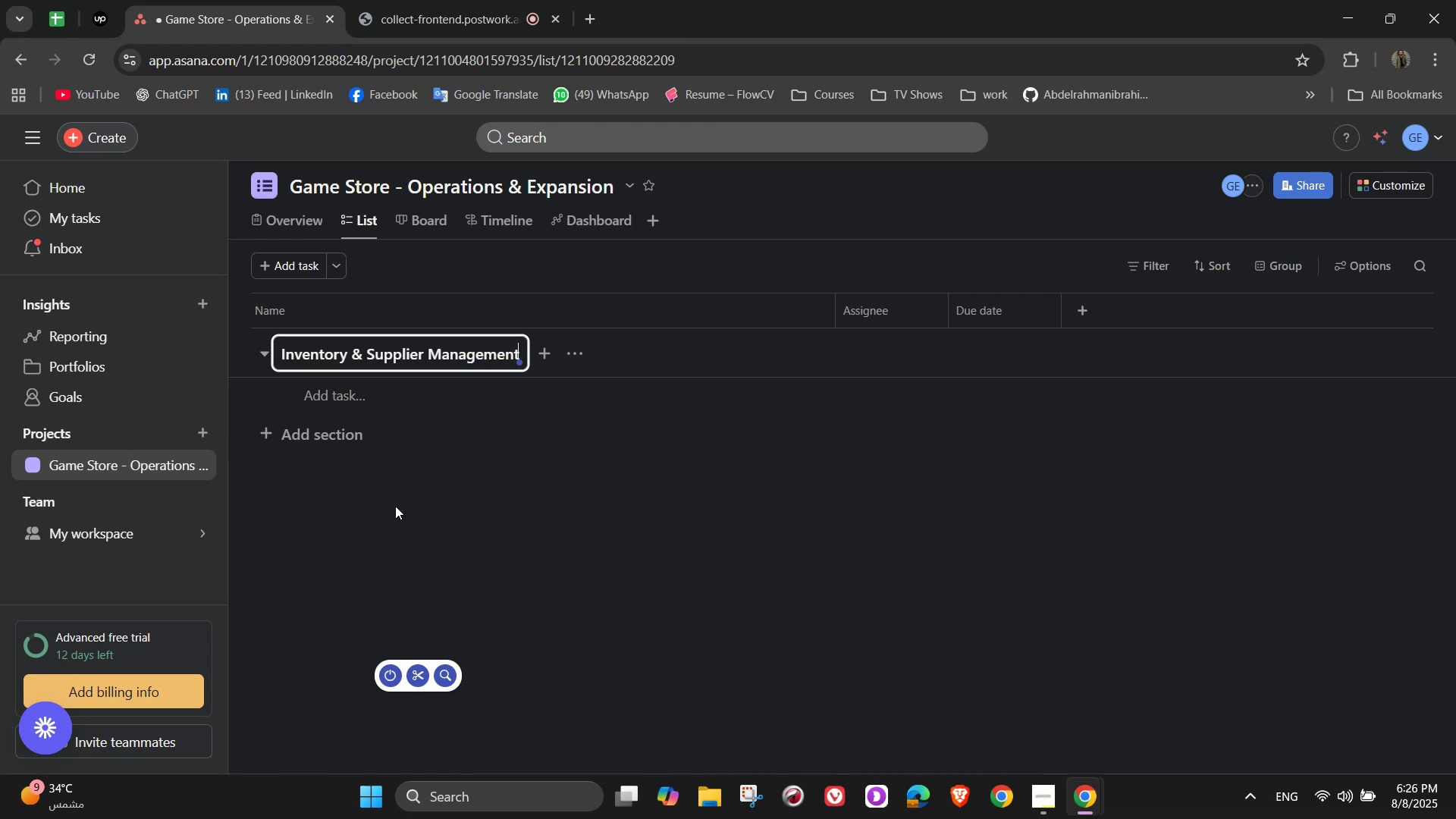 
wait(6.31)
 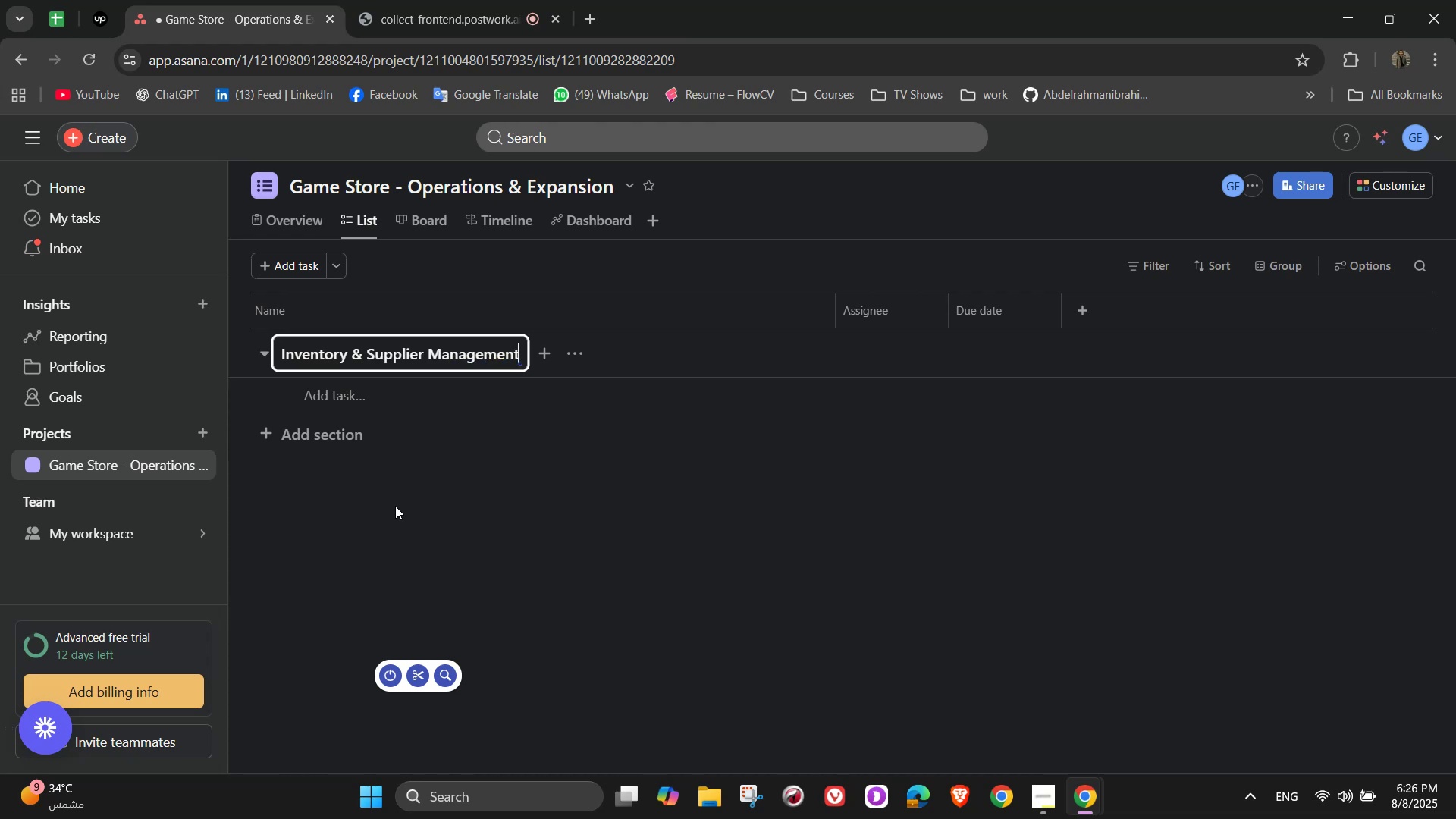 
left_click([364, 394])
 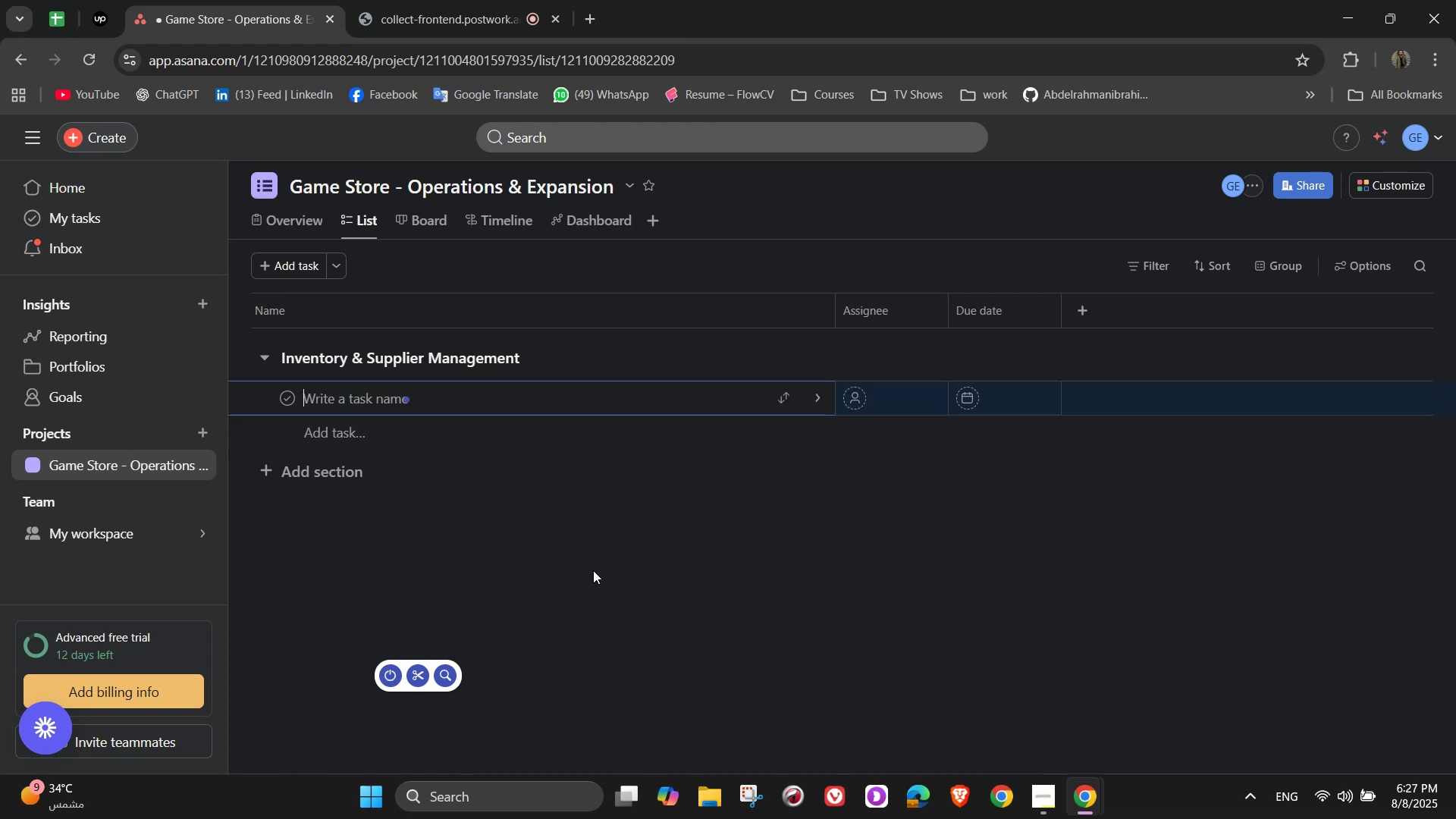 
type(Track)
 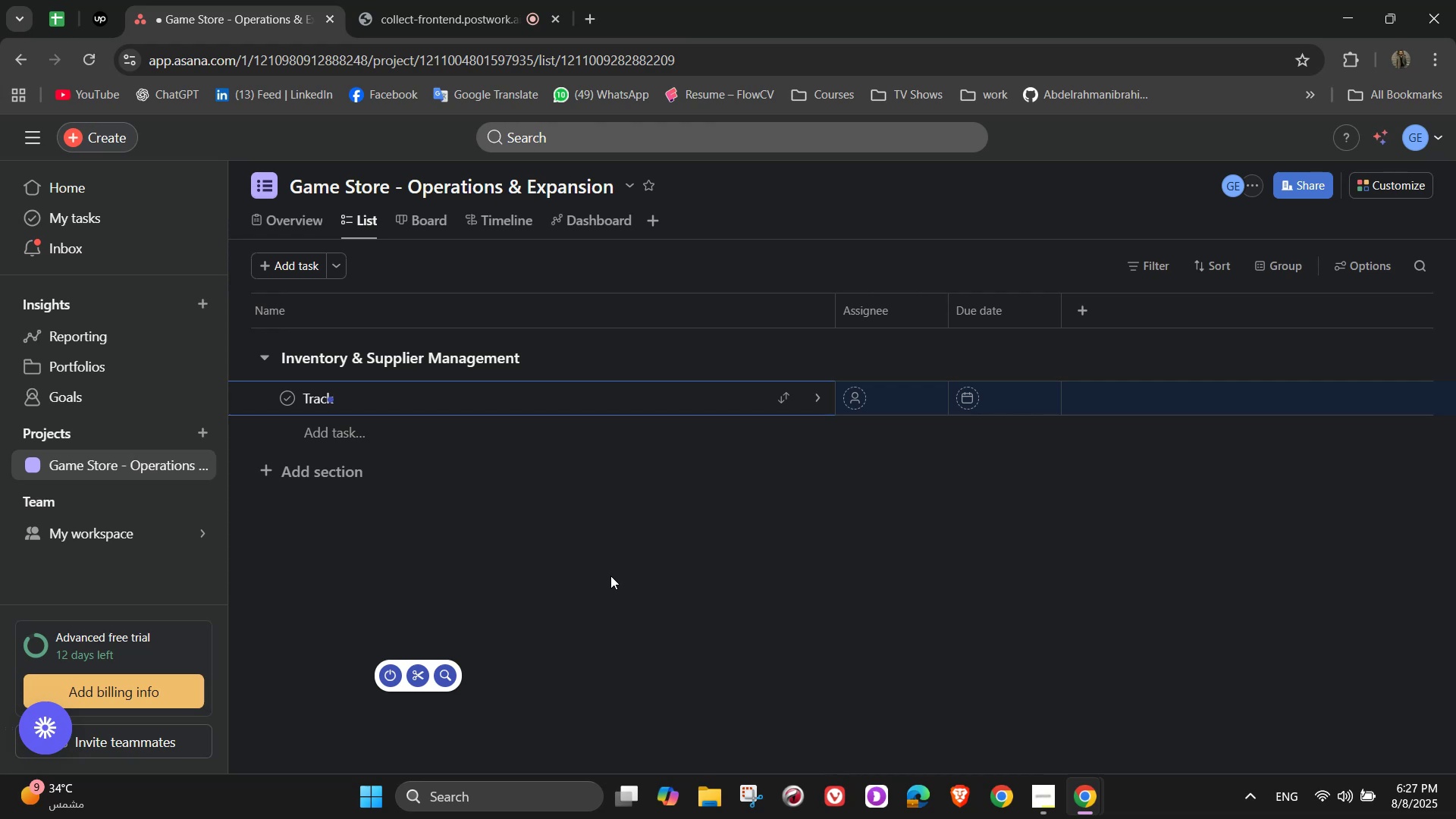 
wait(15.2)
 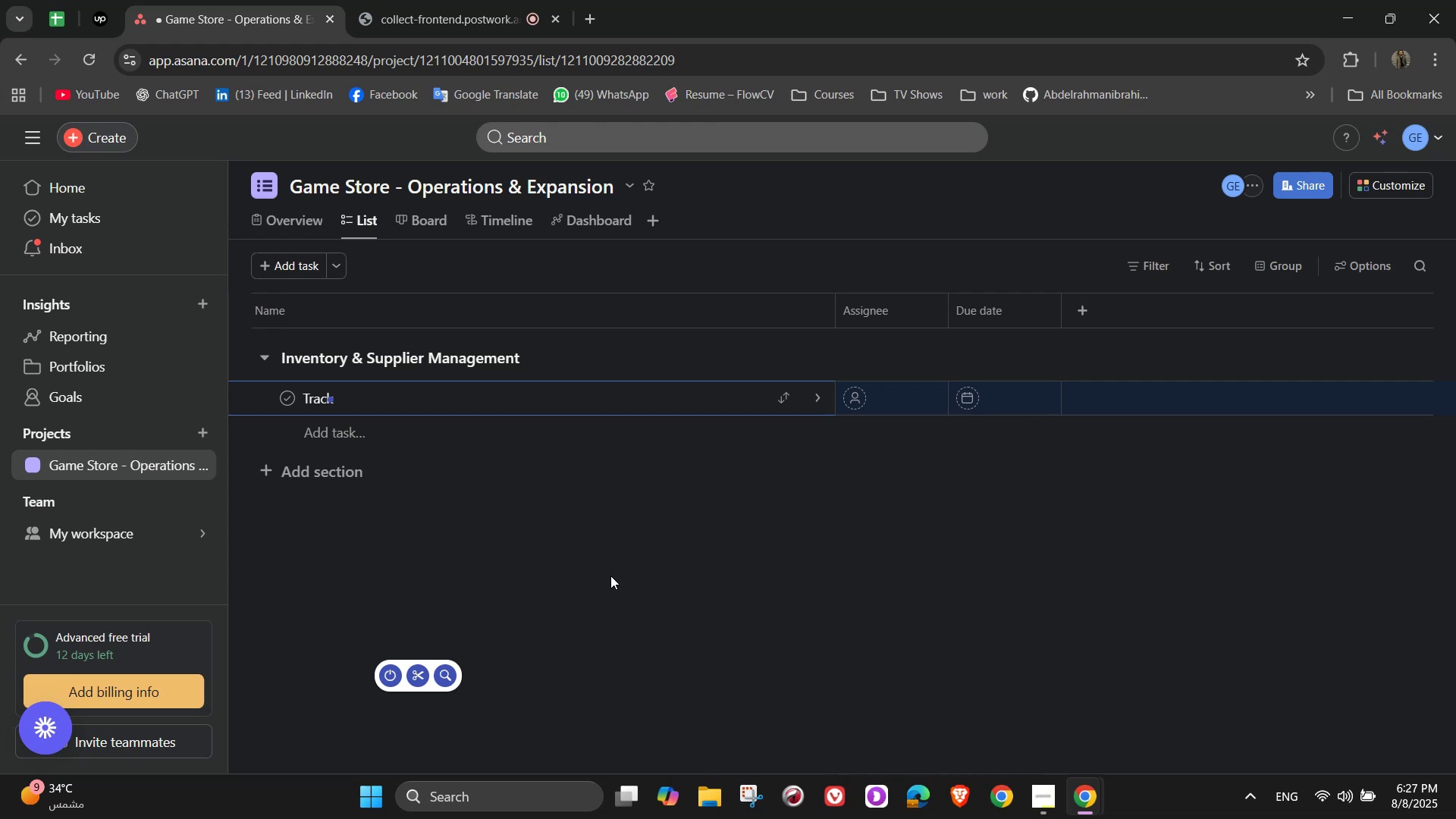 
type( Inventor)
 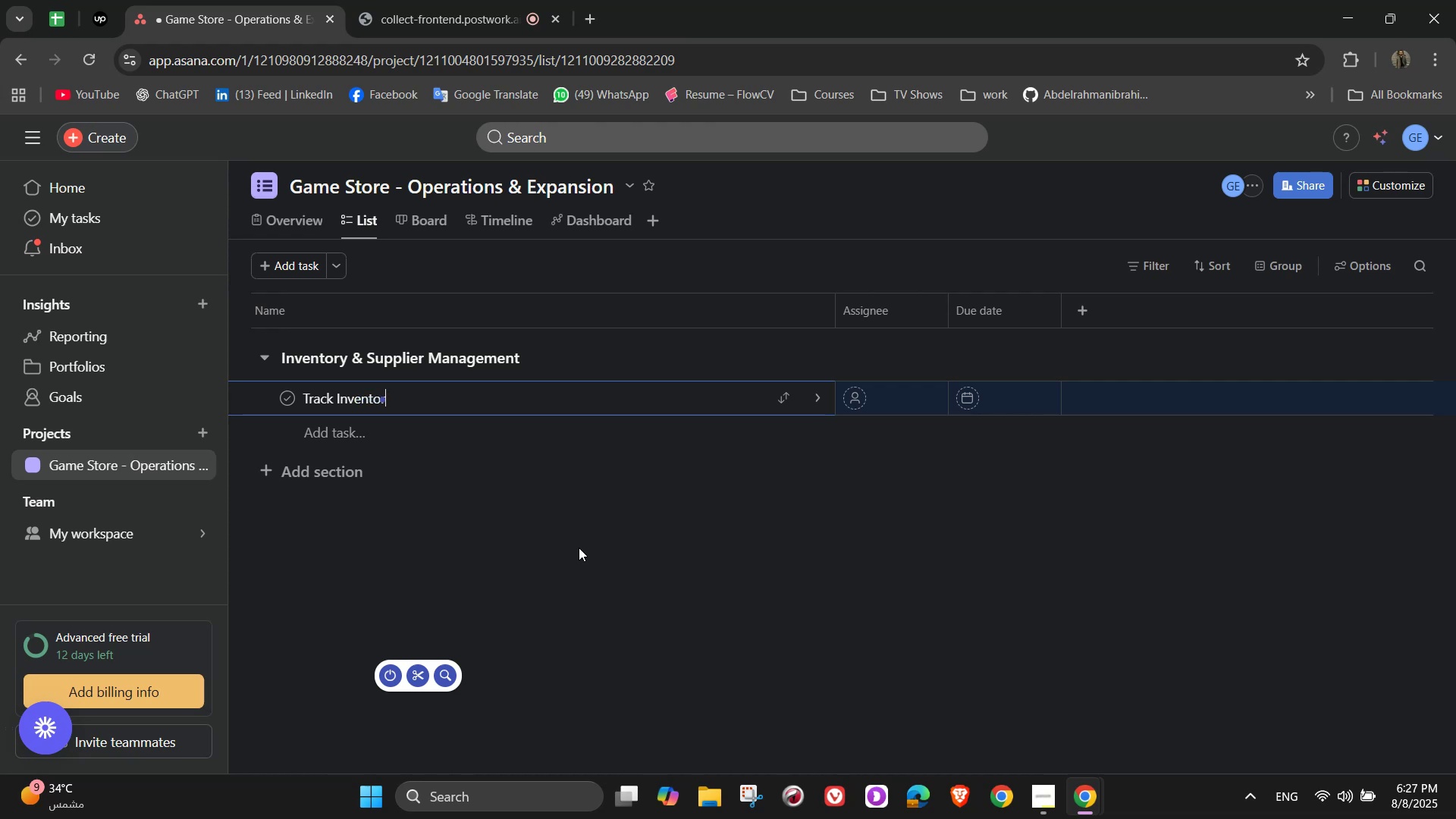 
wait(11.69)
 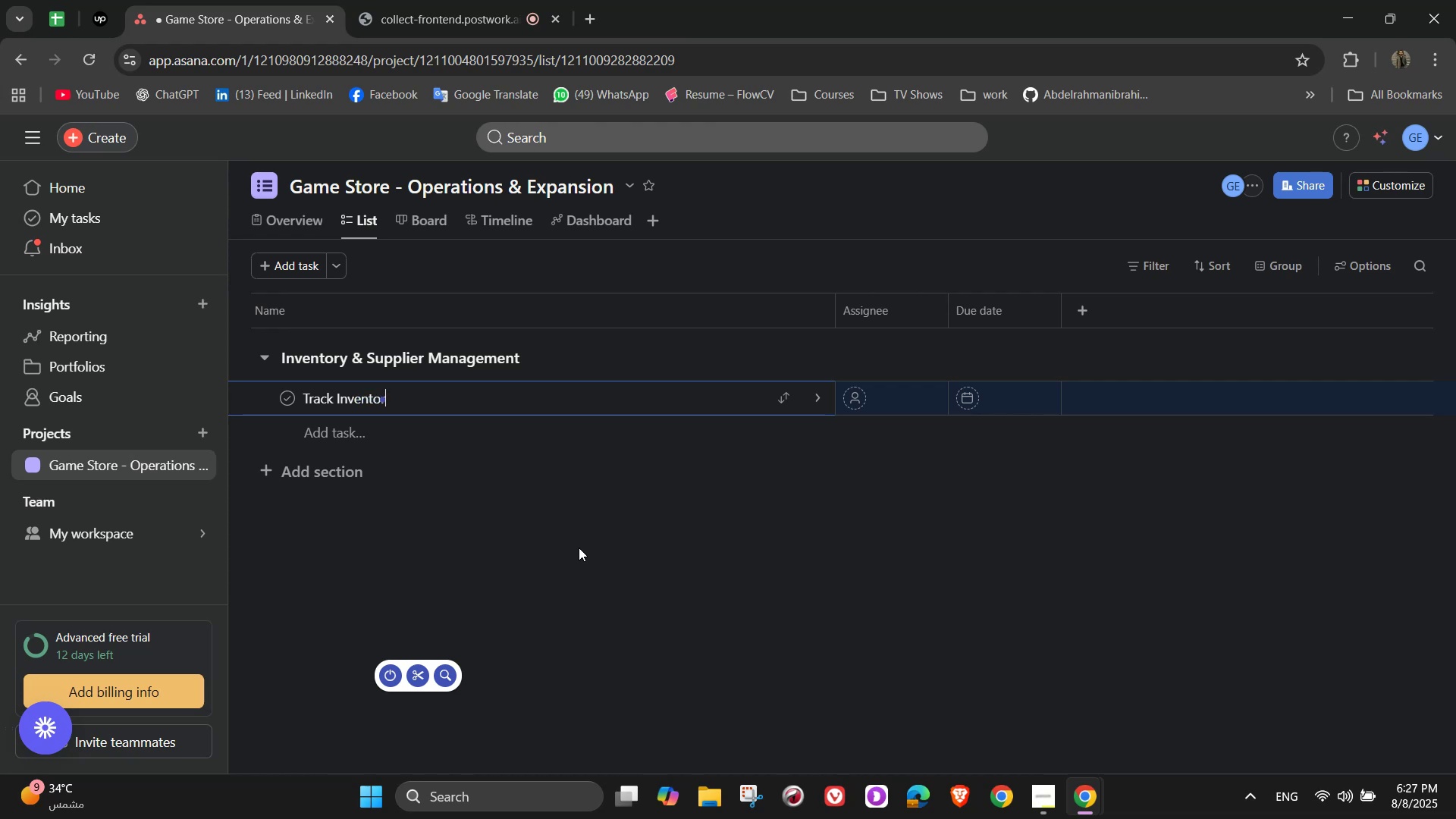 
key(Y)
 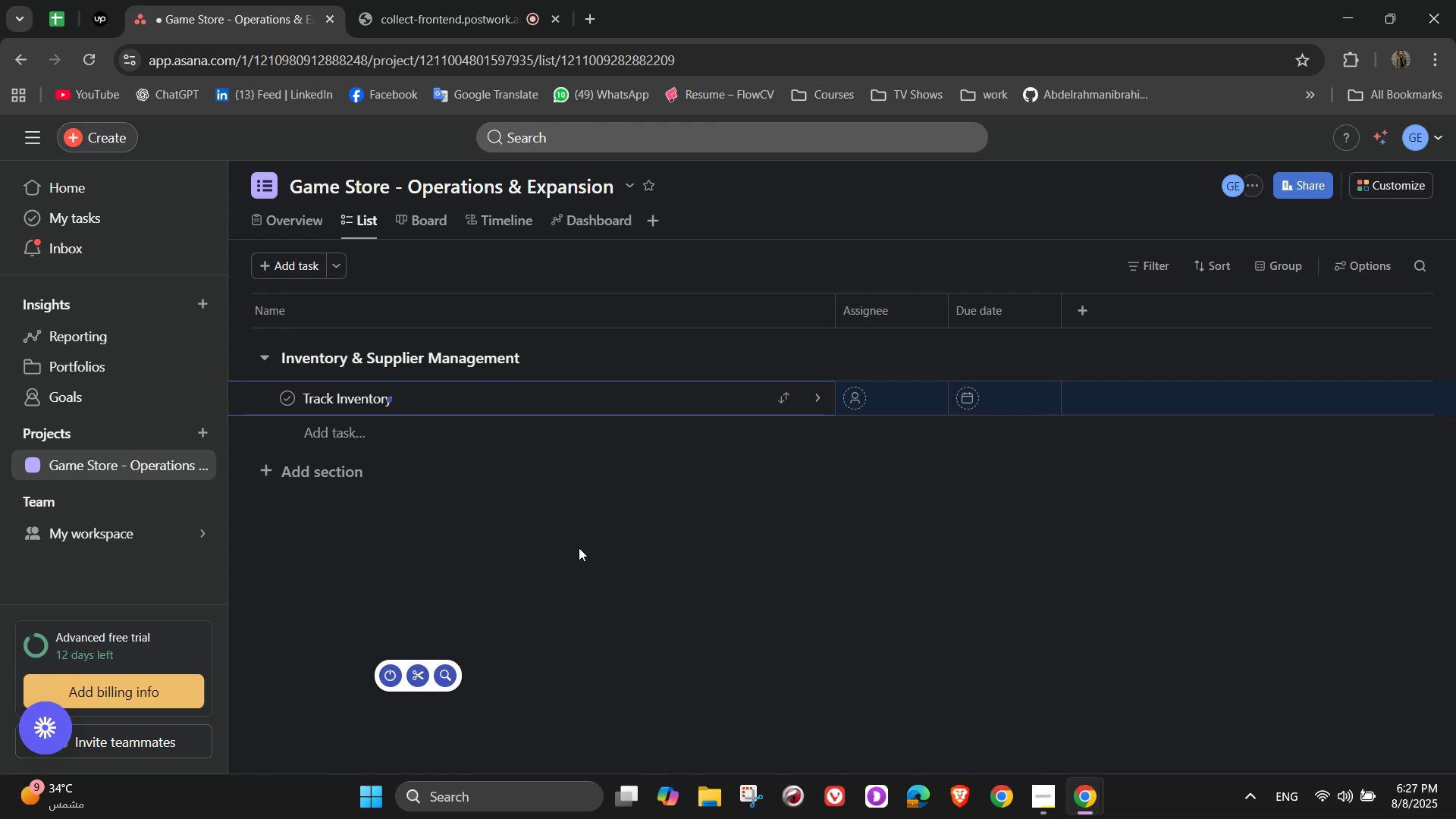 
wait(9.08)
 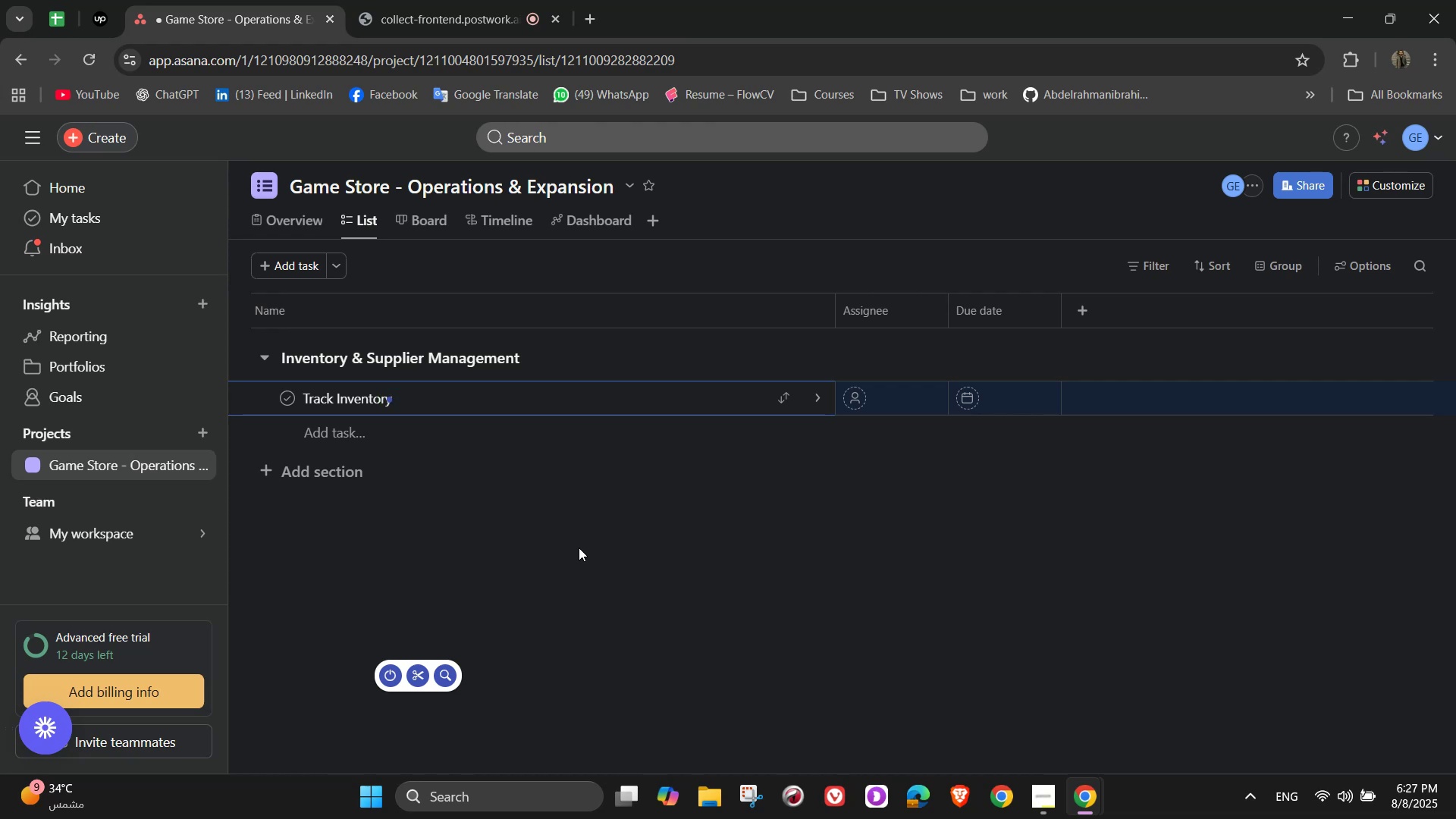 
type( Levels)
 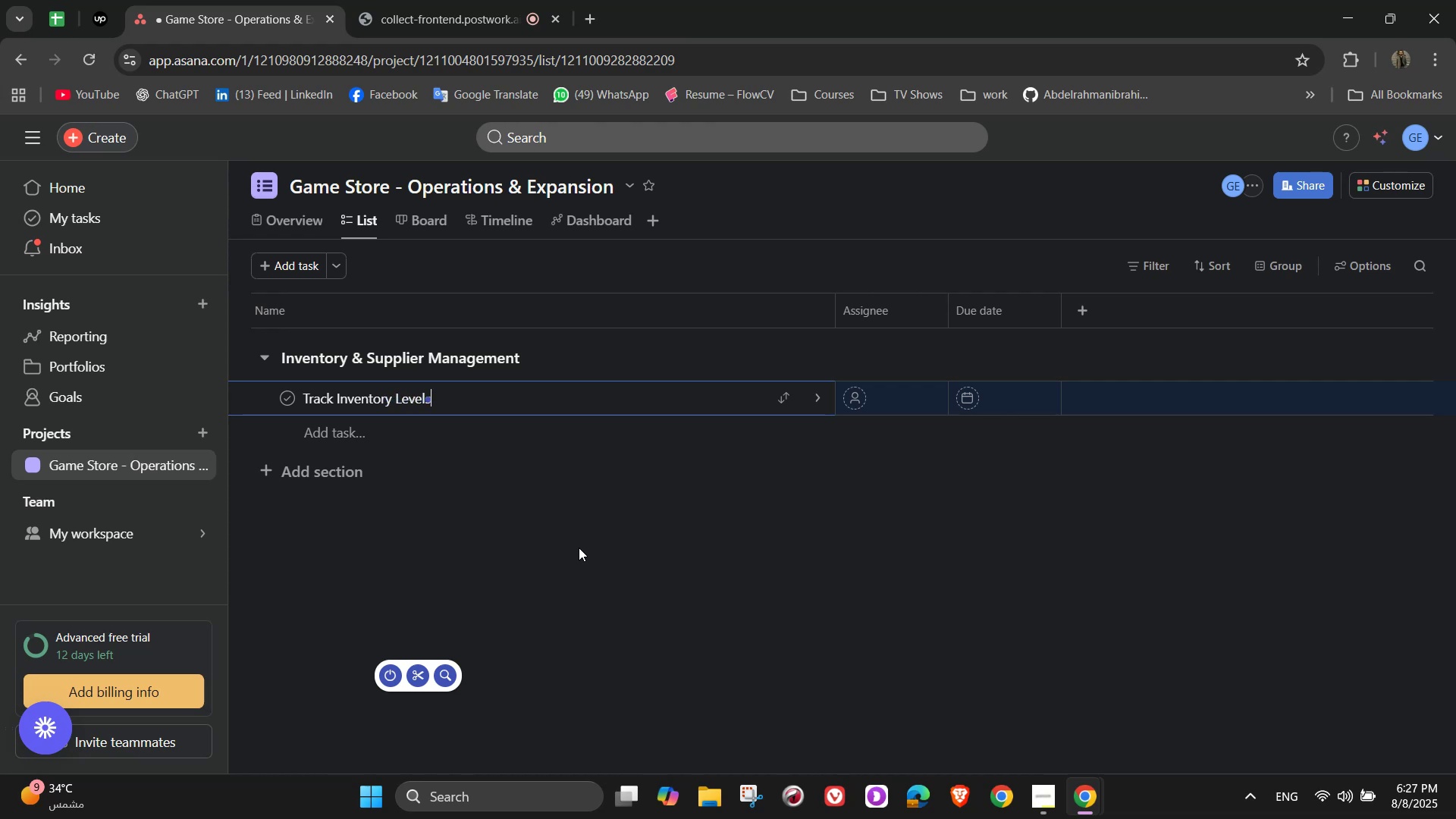 
left_click([581, 530])
 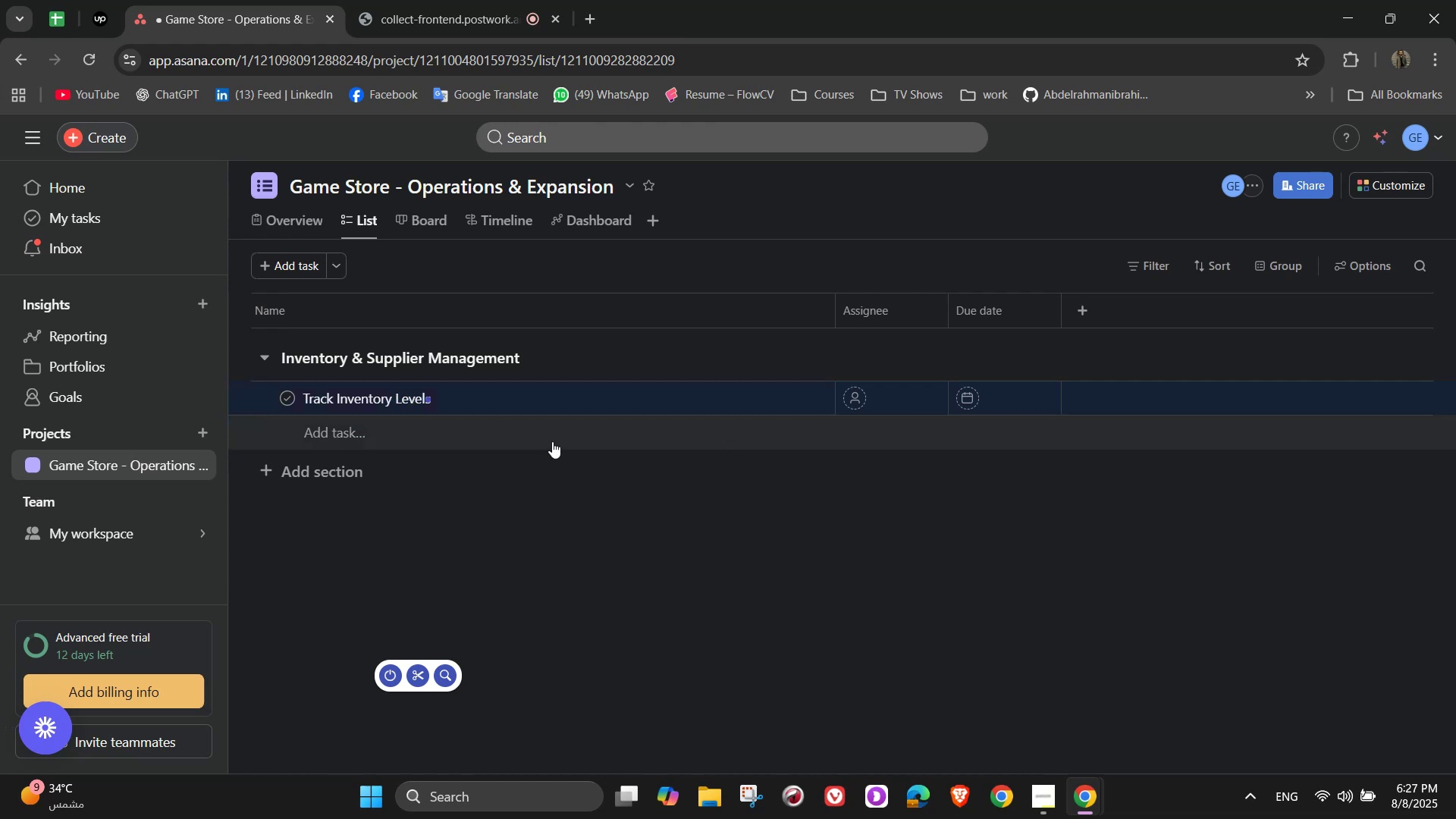 
left_click([552, 441])
 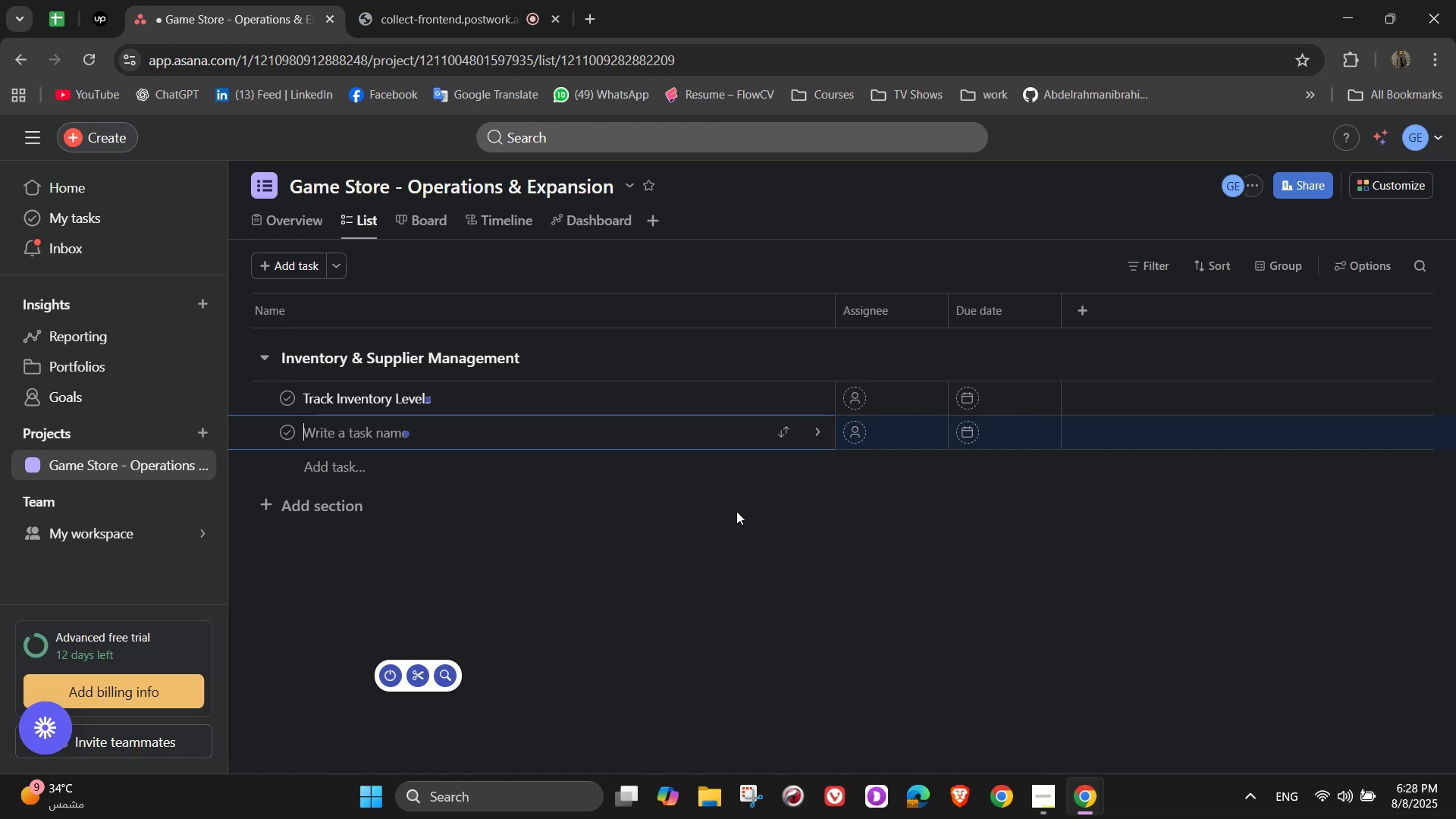 
wait(7.48)
 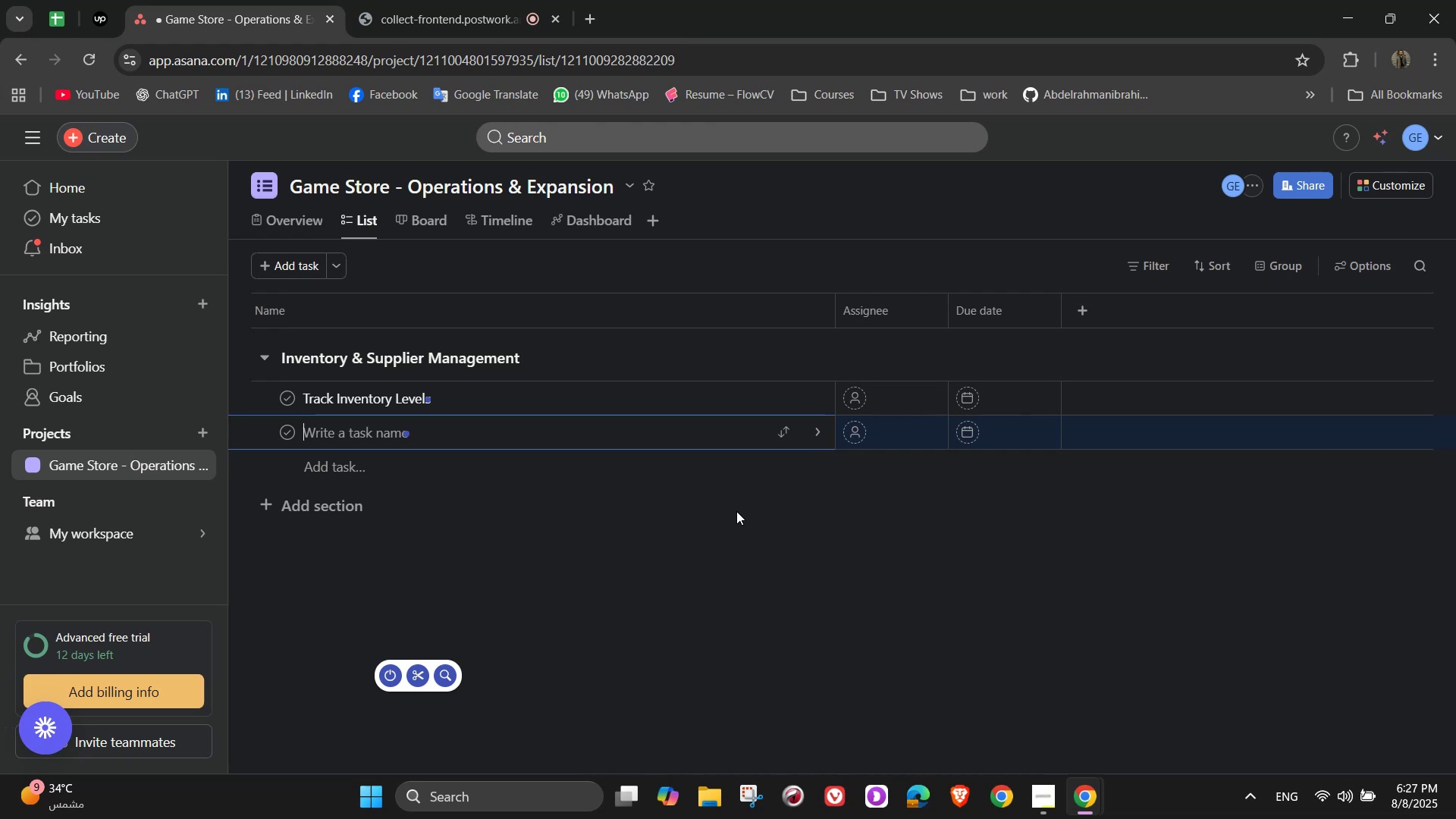 
left_click([817, 404])
 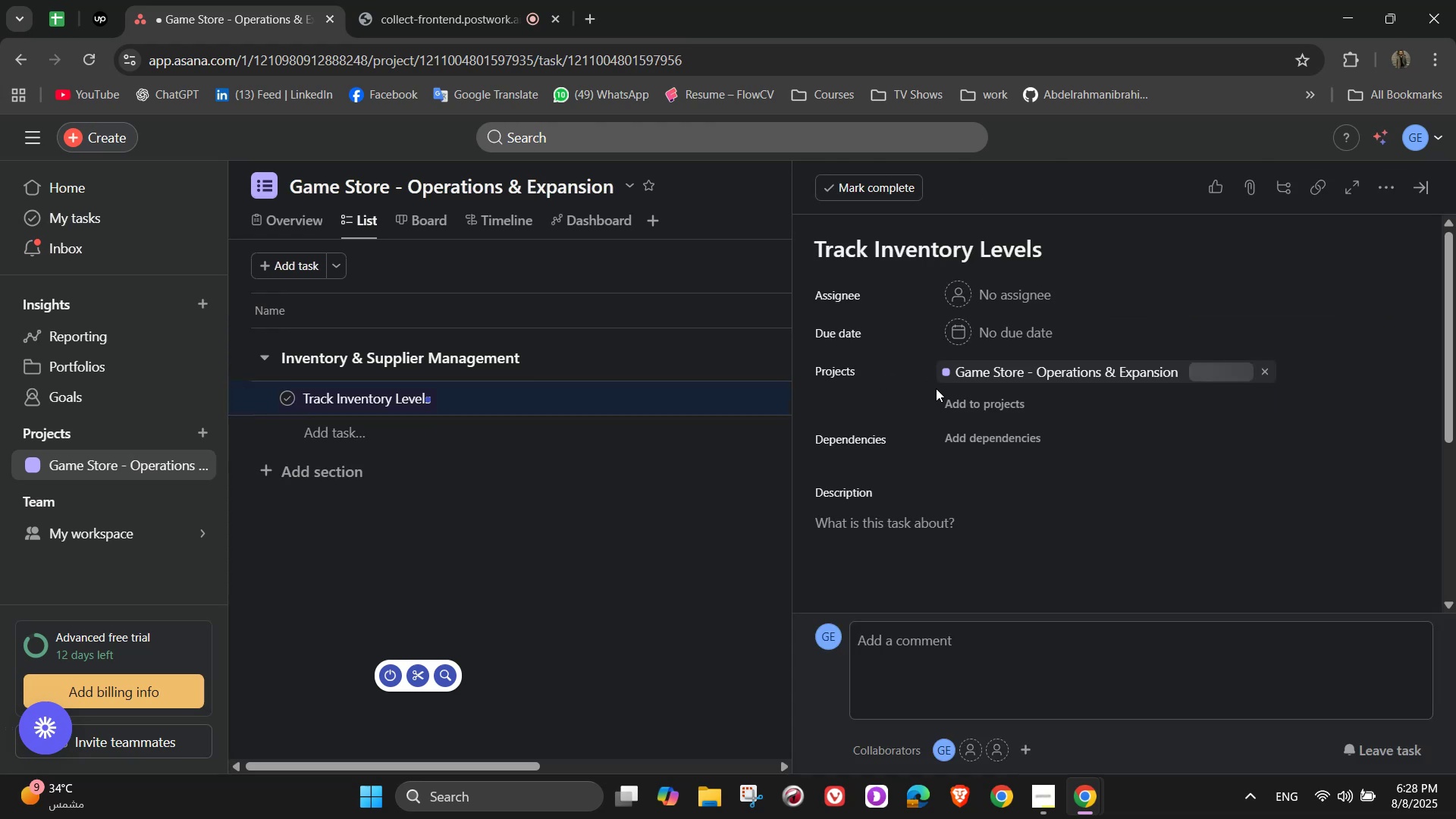 
mouse_move([1033, 301])
 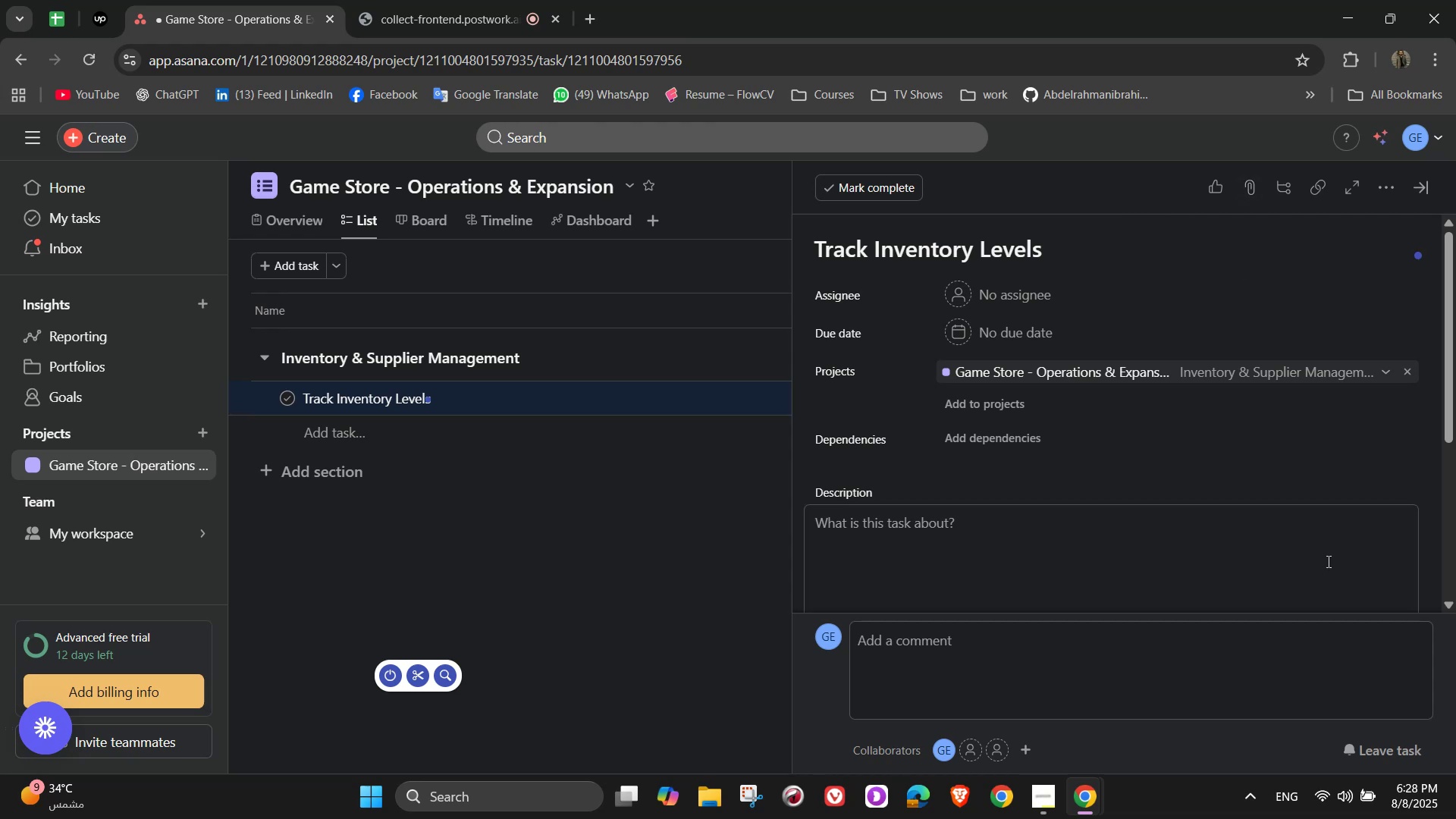 
wait(7.55)
 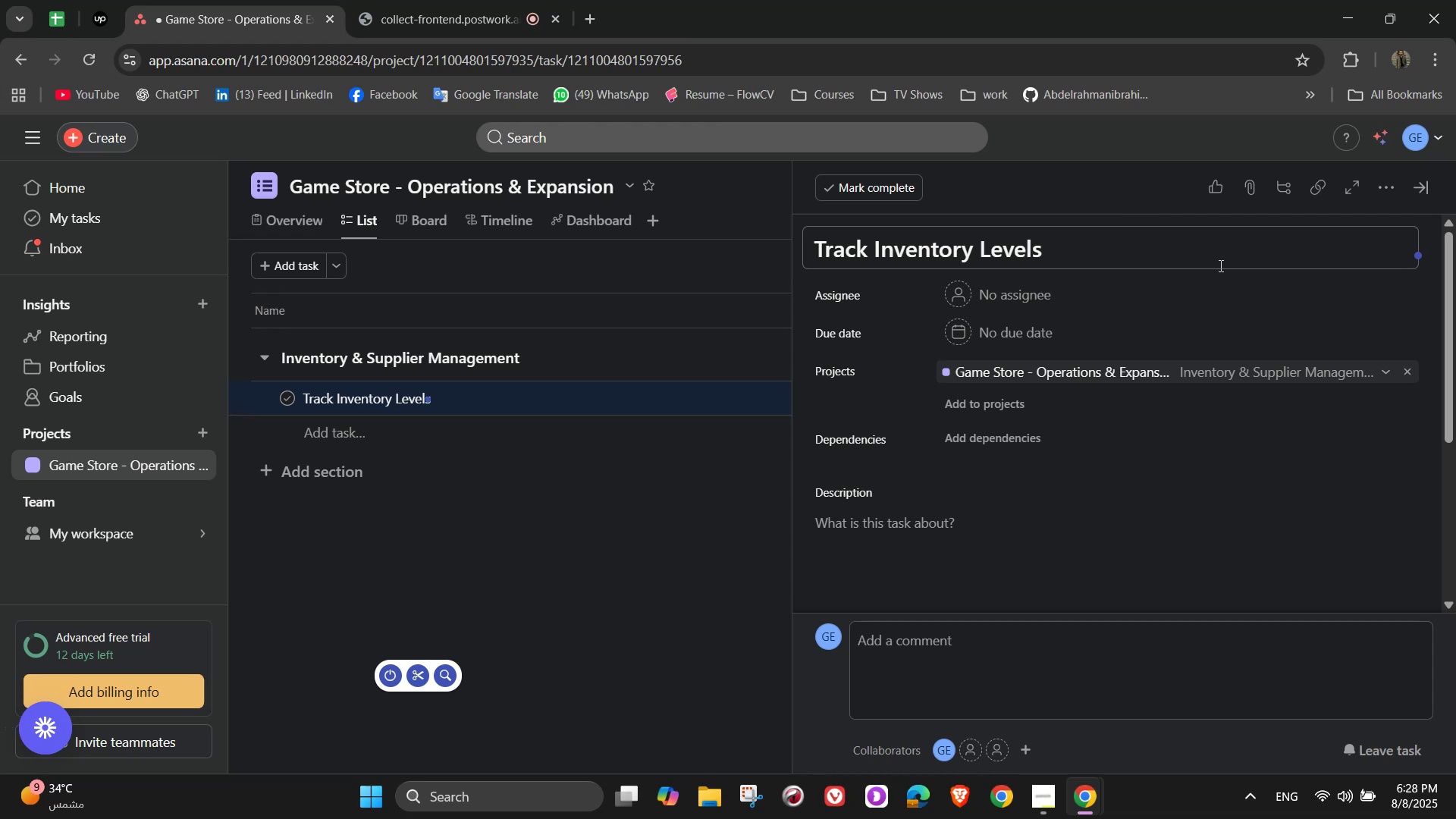 
left_click([1005, 291])
 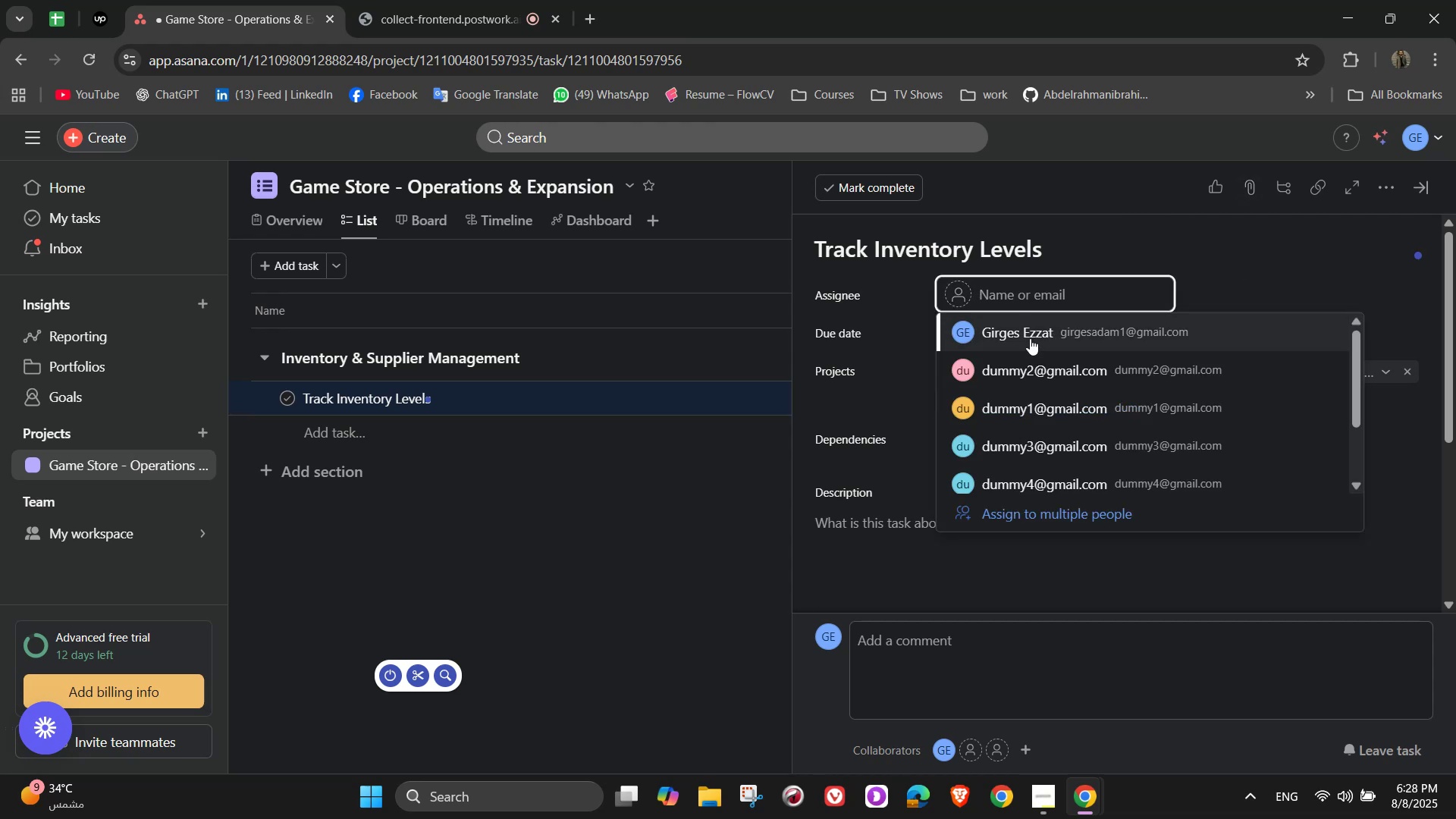 
left_click([1027, 311])
 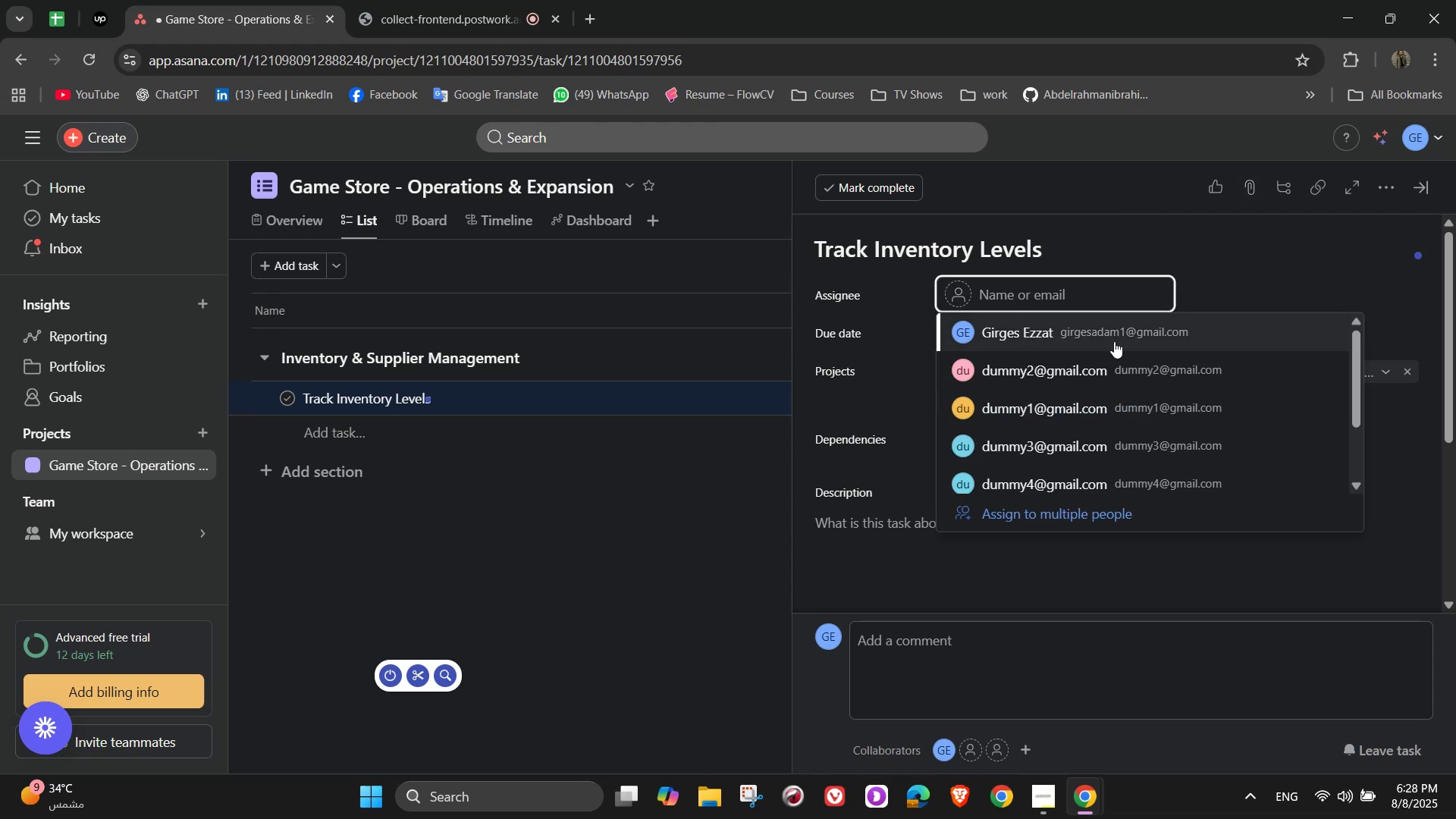 
left_click([1114, 341])
 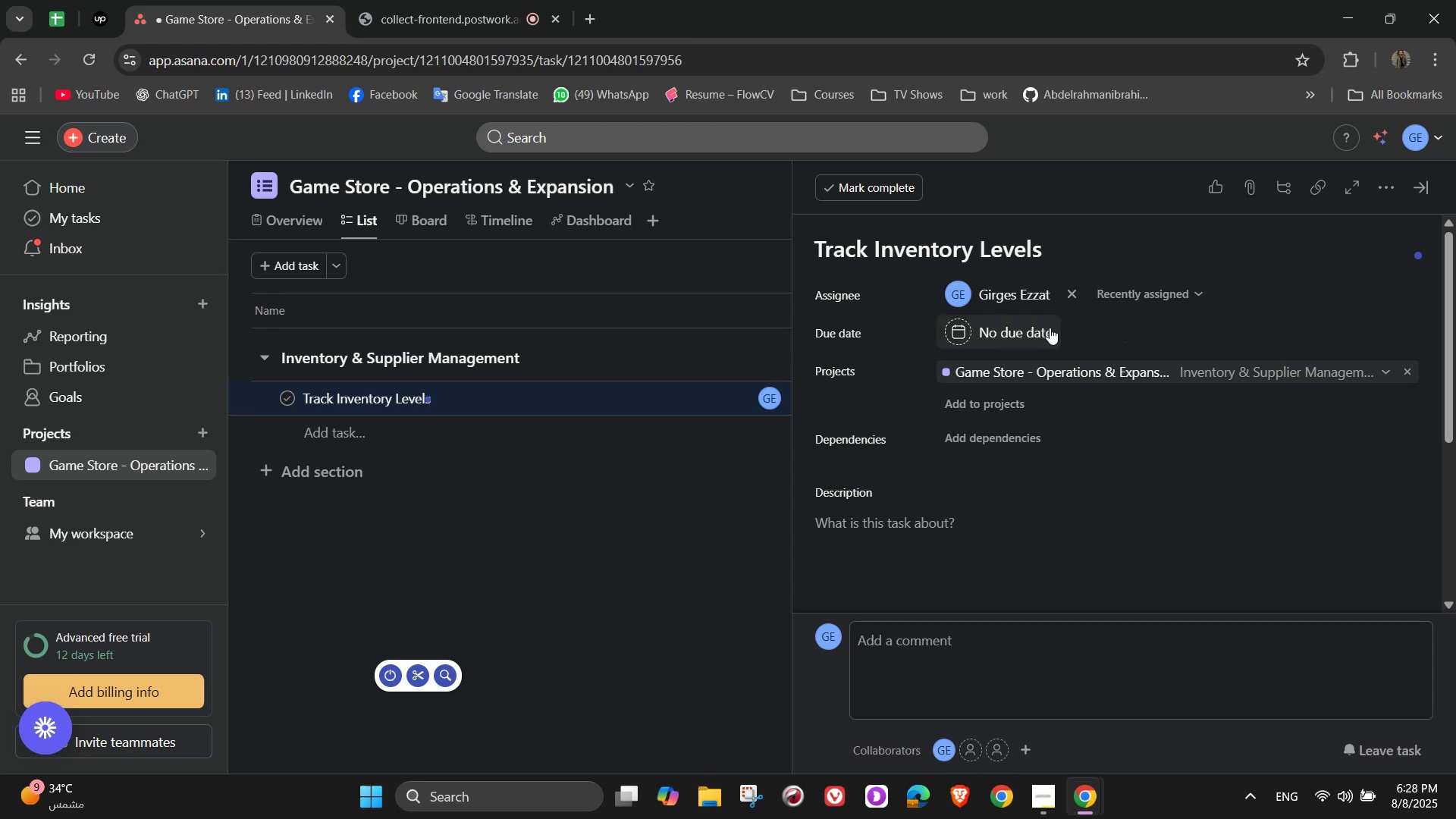 
left_click([1050, 328])
 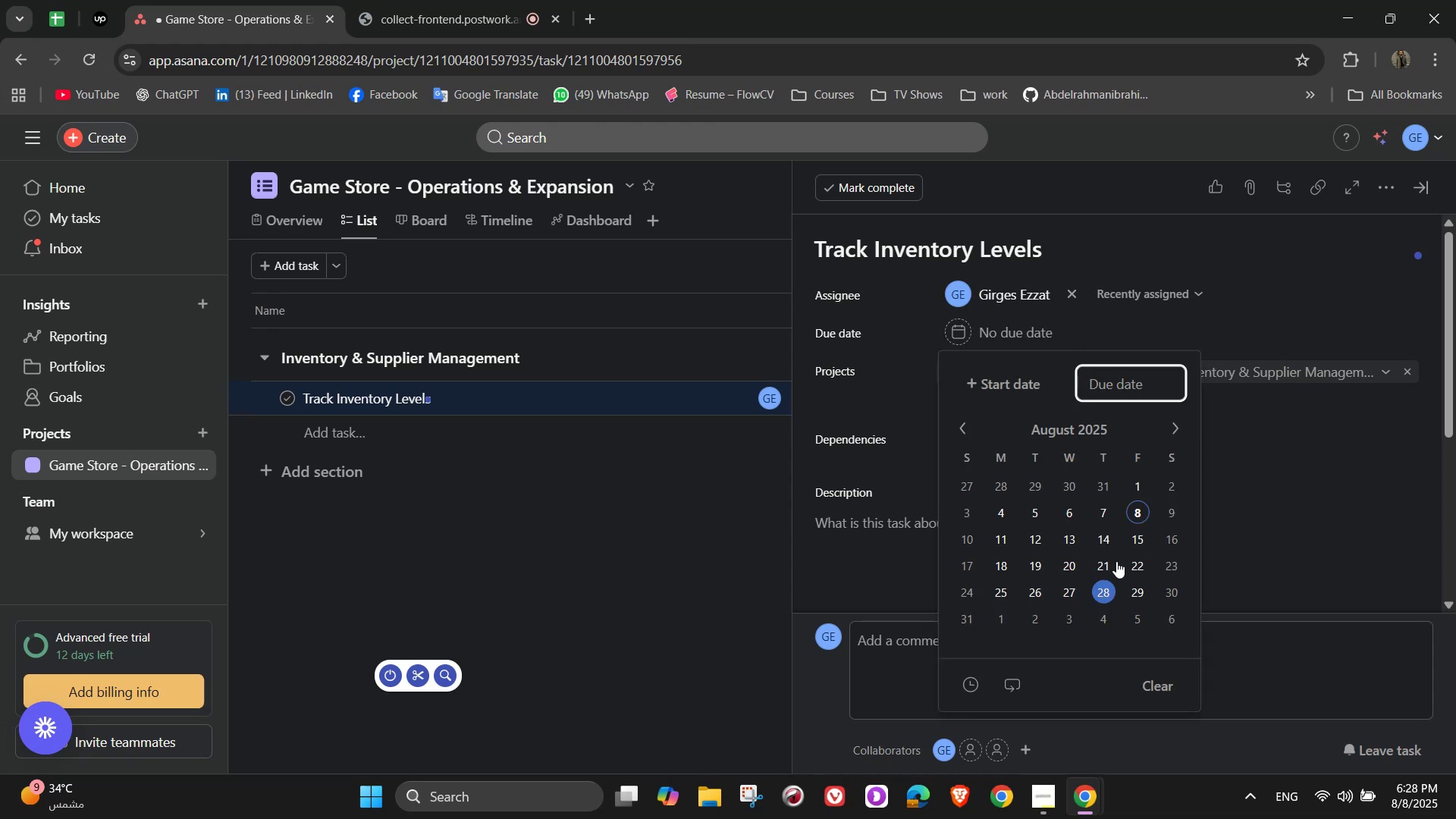 
left_click([1209, 322])
 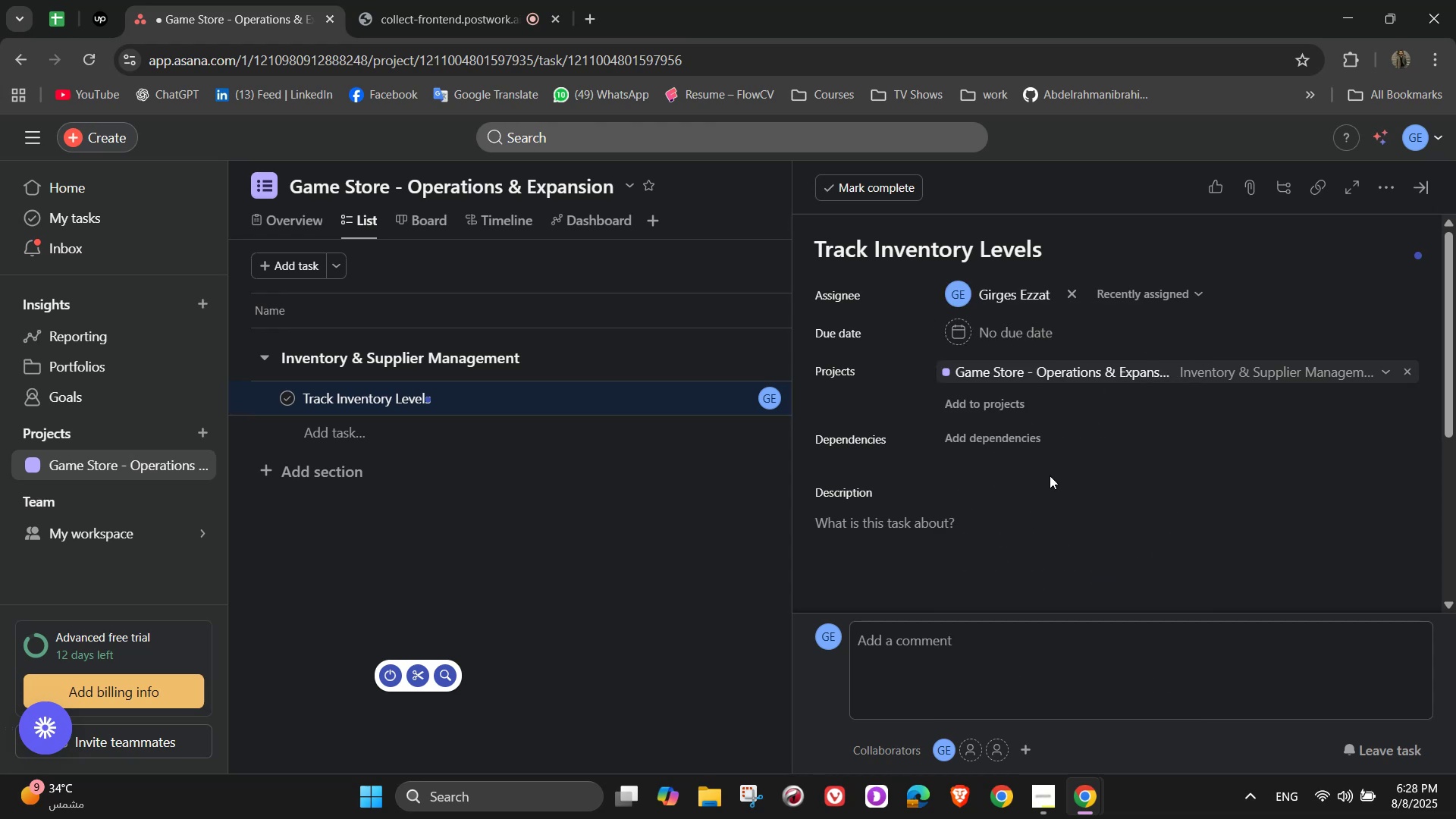 
left_click([995, 534])
 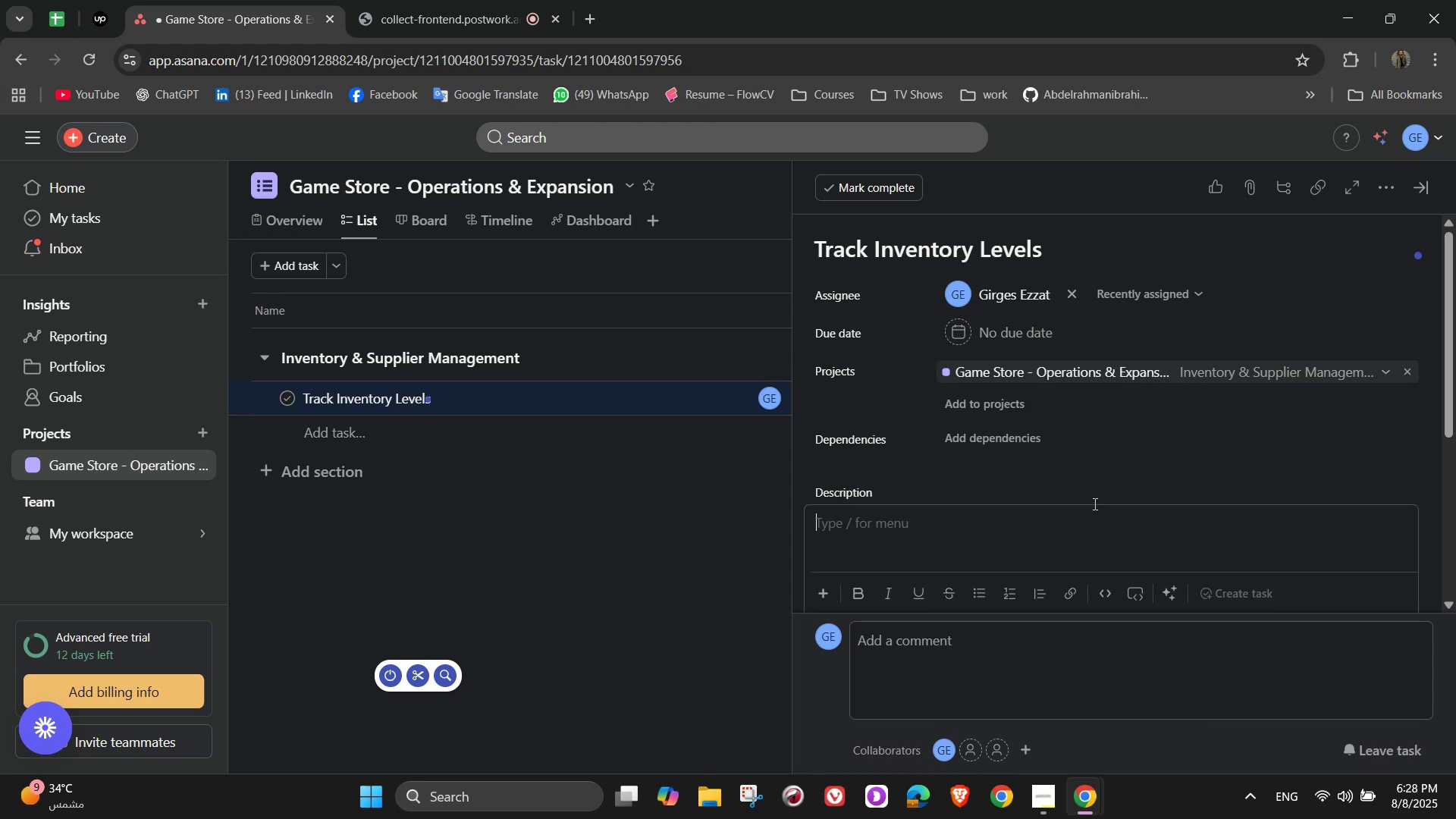 
scroll: coordinate [1216, 411], scroll_direction: down, amount: 2.0
 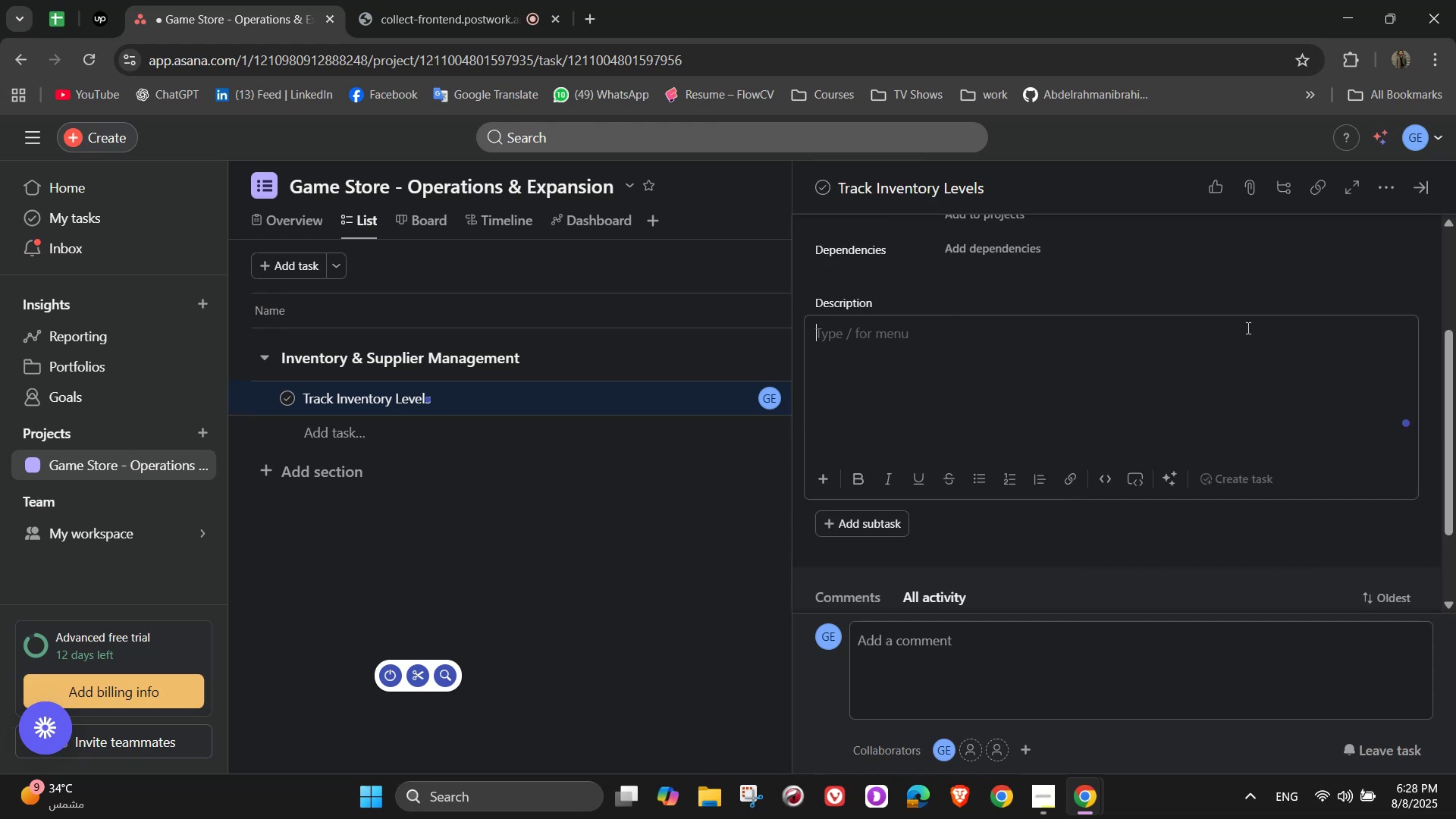 
wait(6.12)
 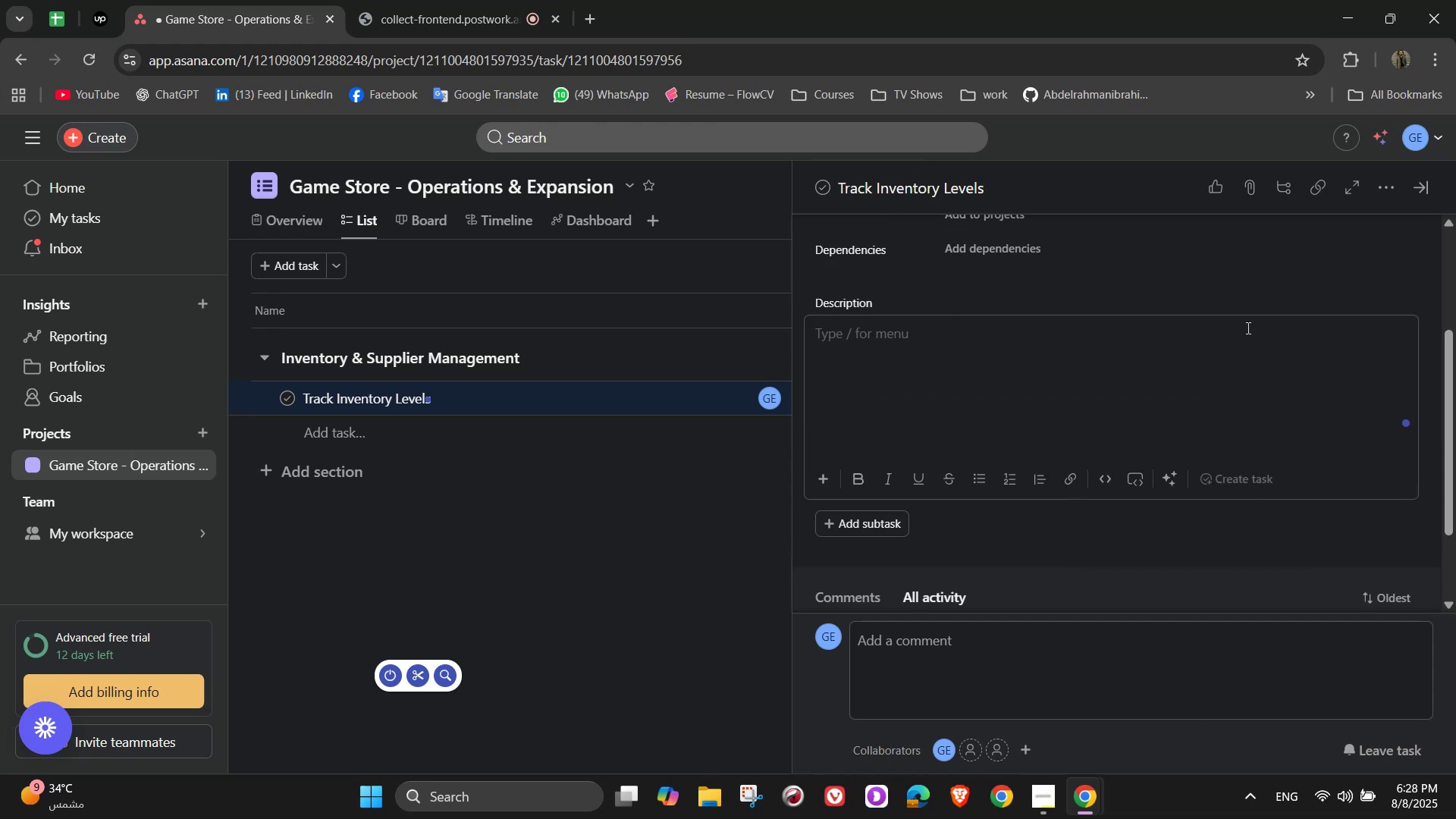 
type(Monitor)
 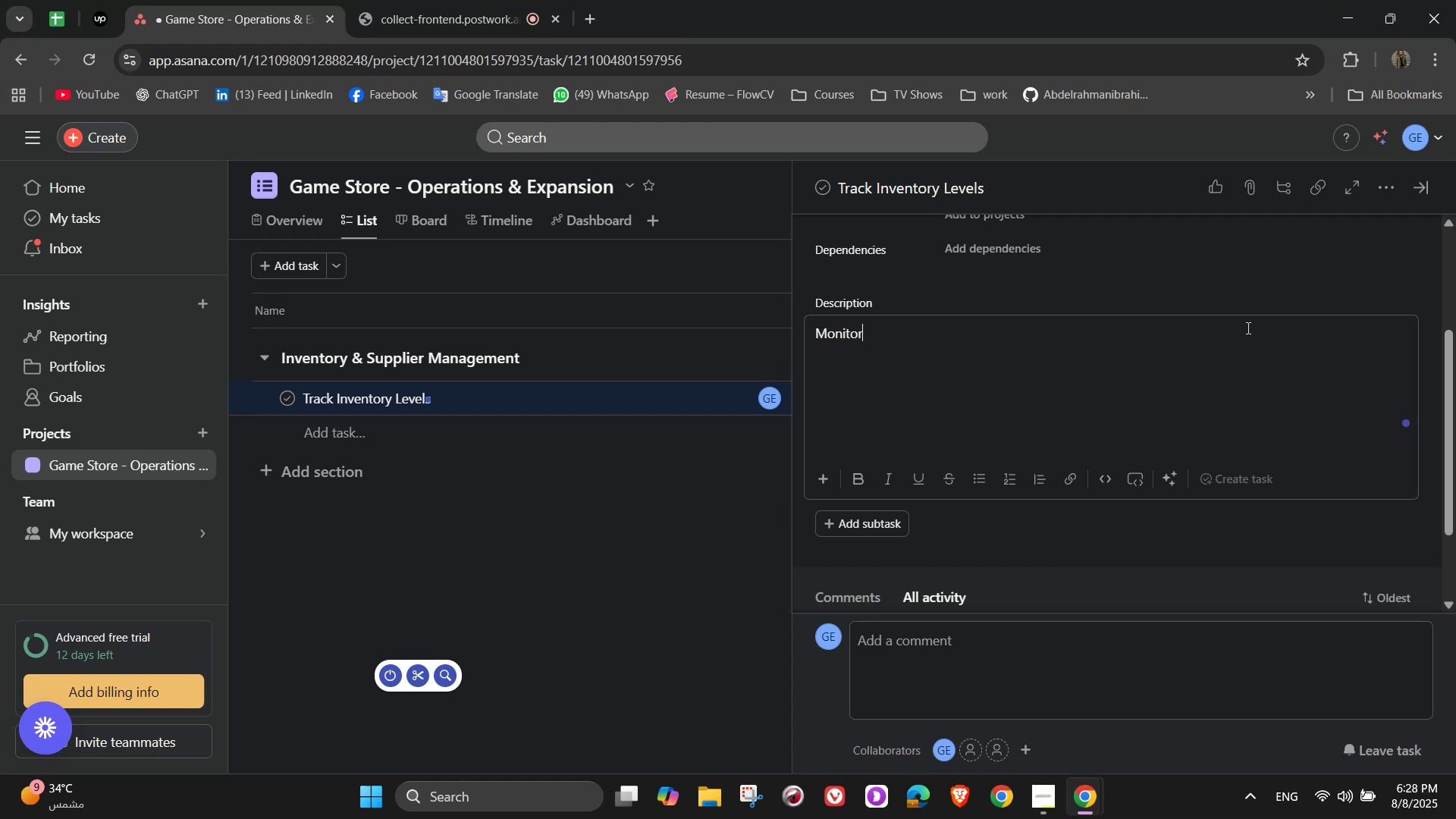 
type( current stock of )
 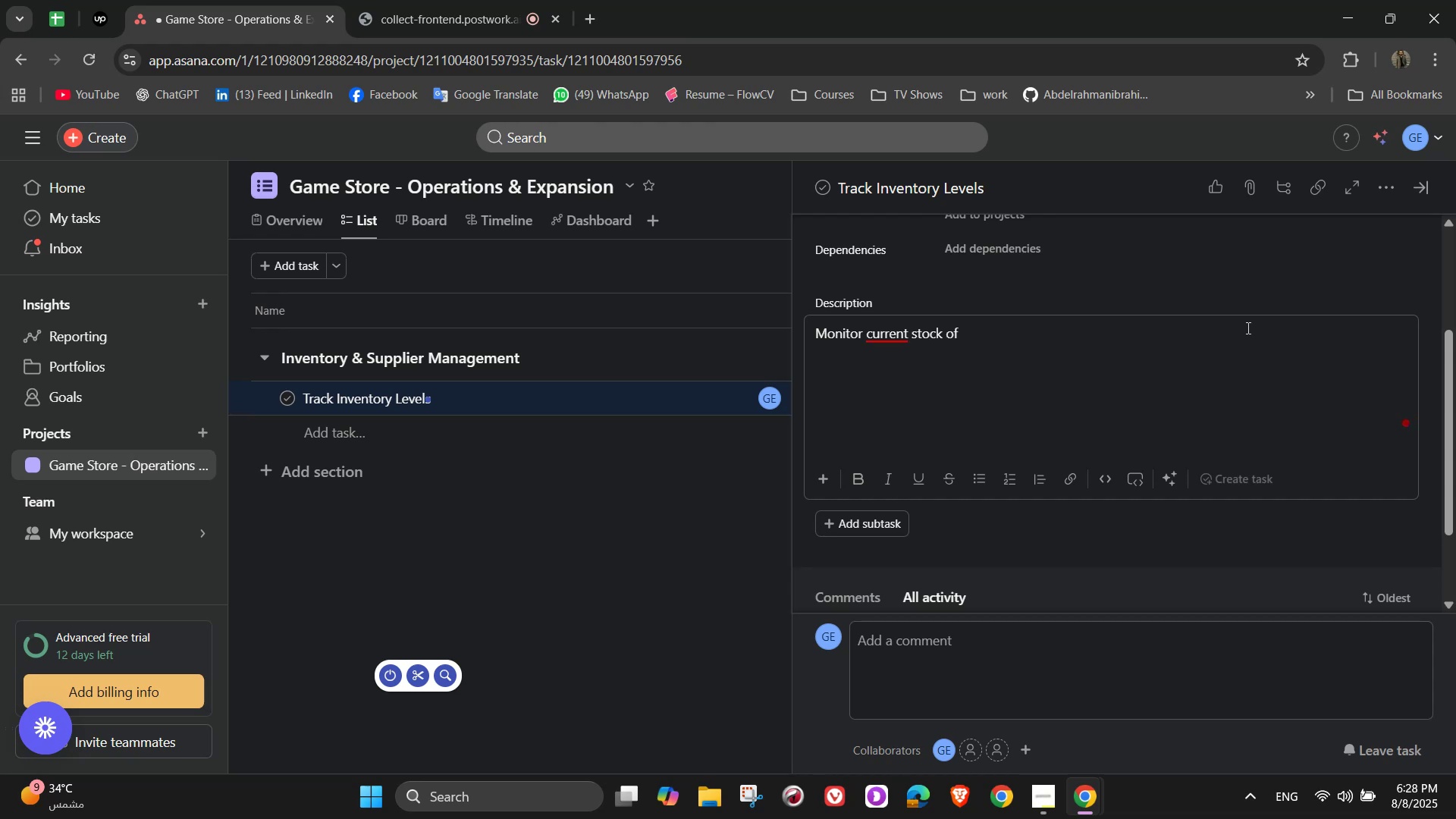 
wait(5.42)
 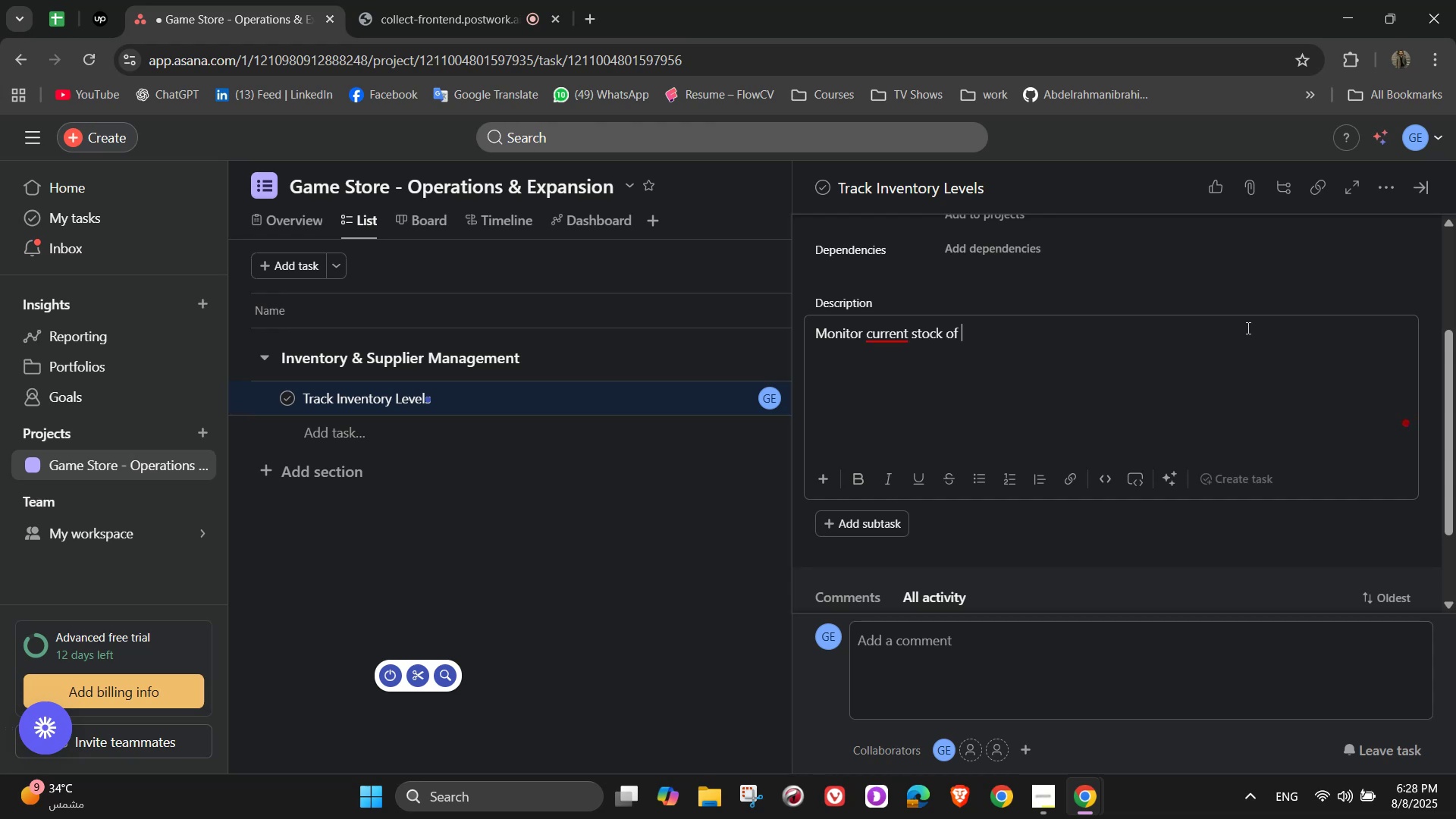 
type(consoles )
 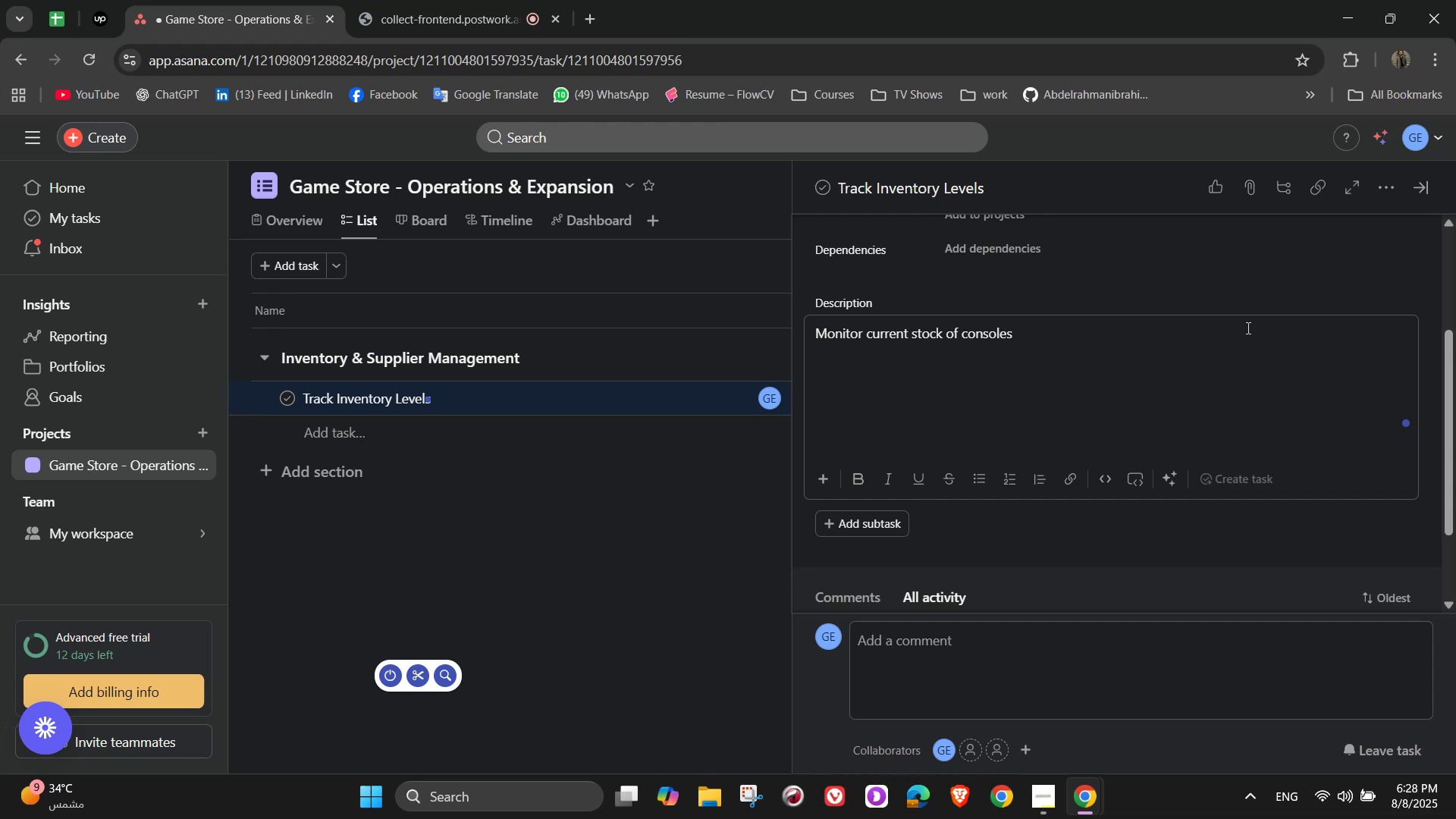 
key(Backspace)
type(, games, and accessories to avoid sho)
 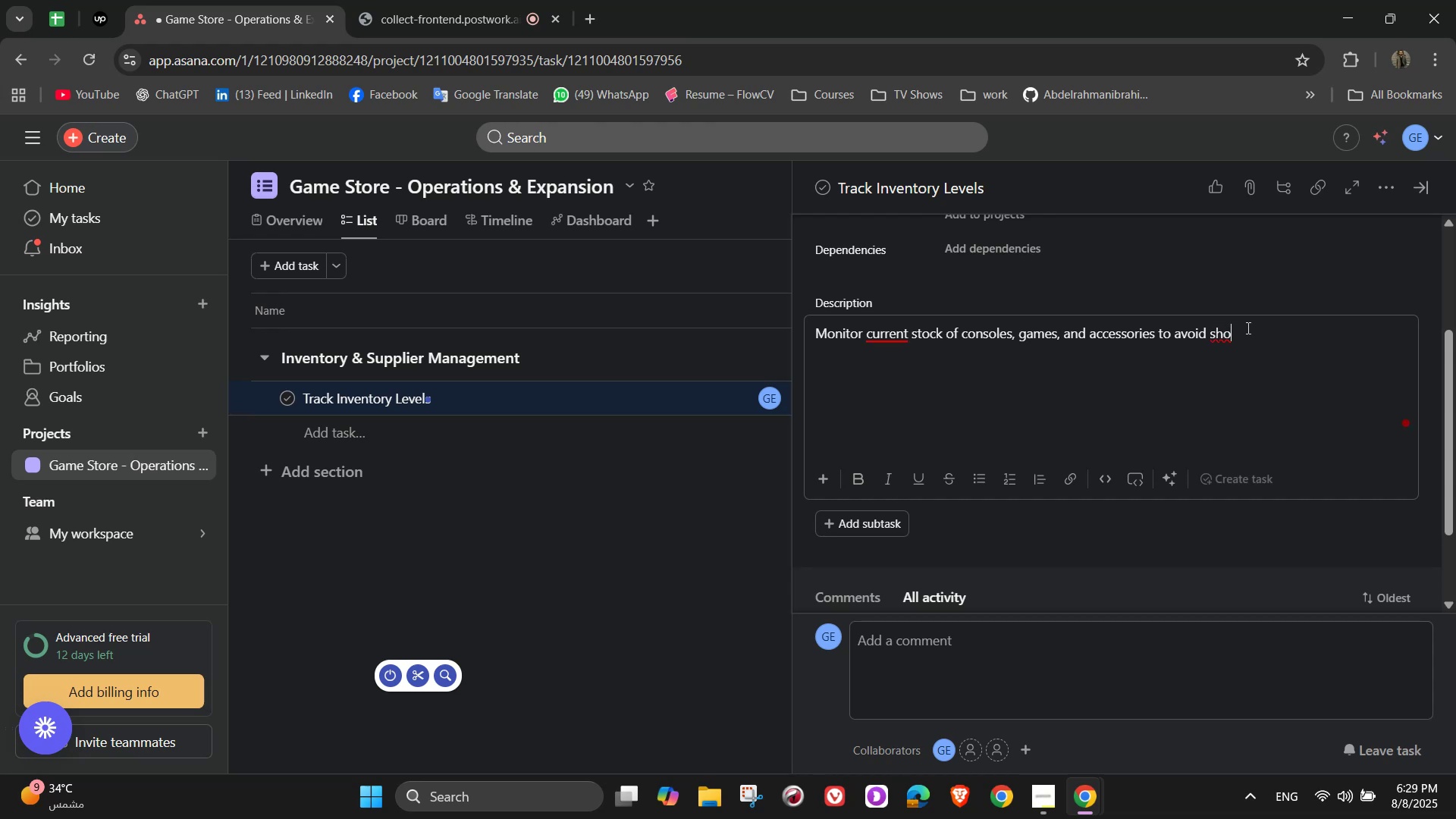 
wait(7.32)
 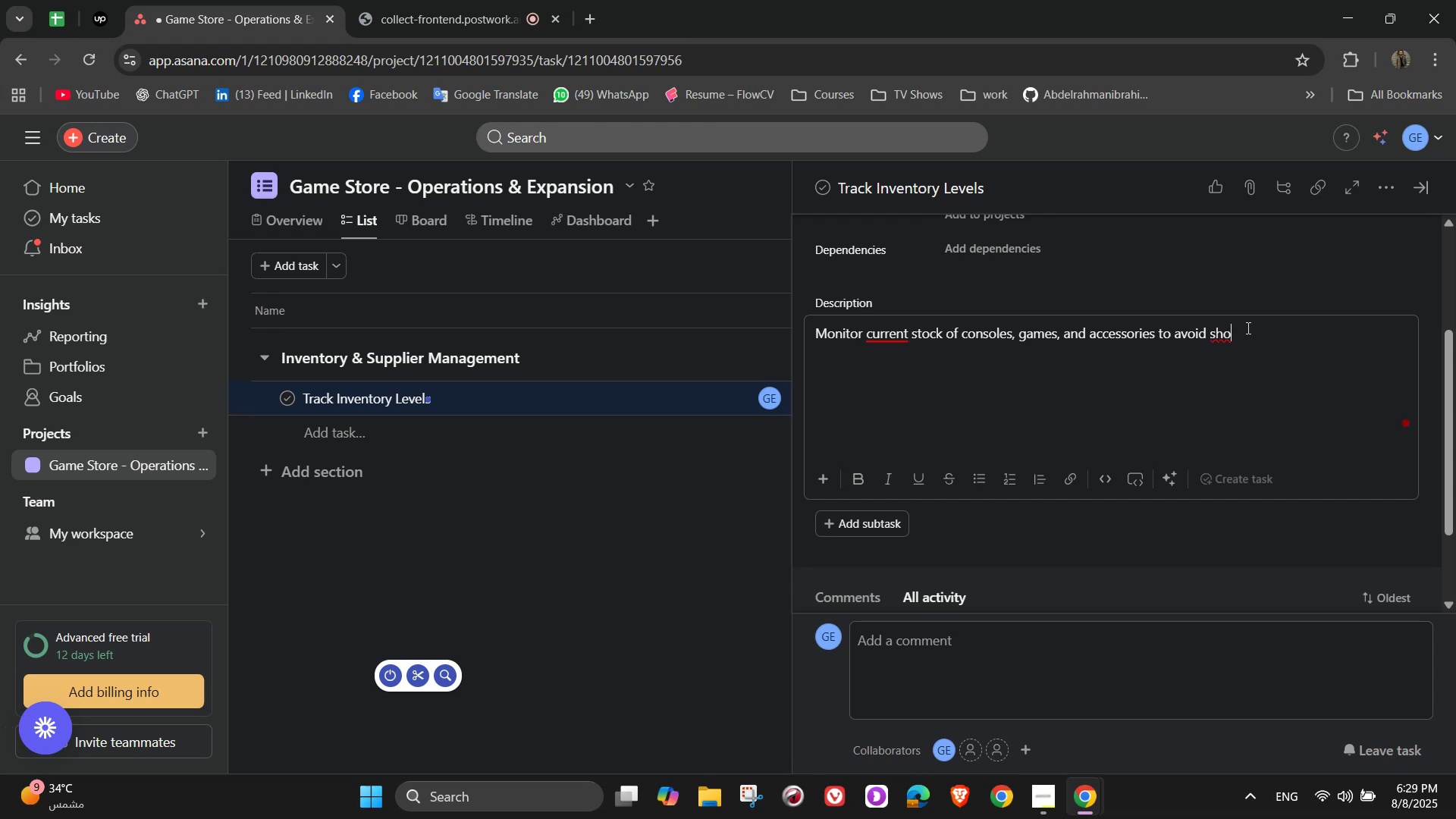 
type(rtages)
 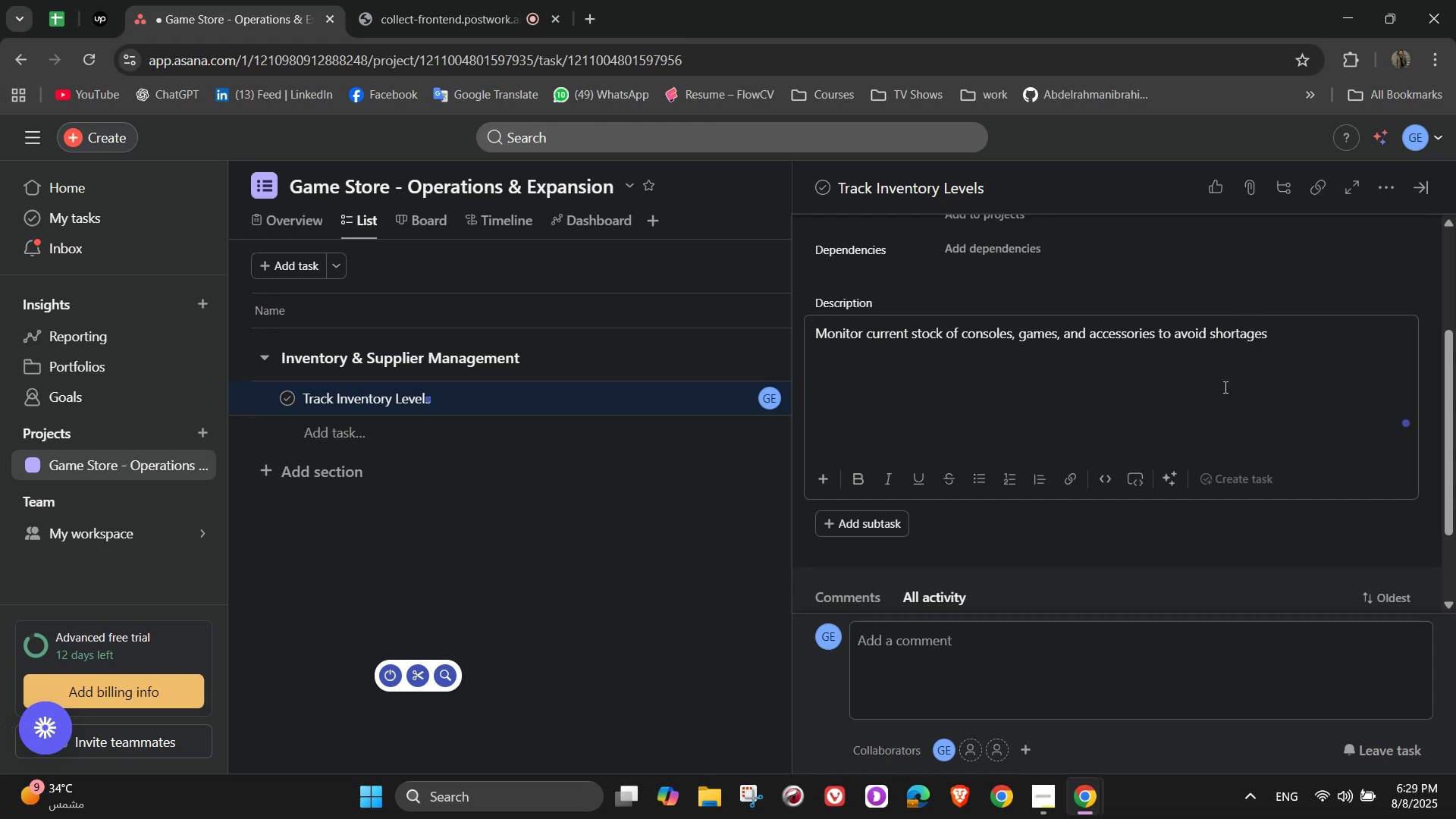 
wait(5.38)
 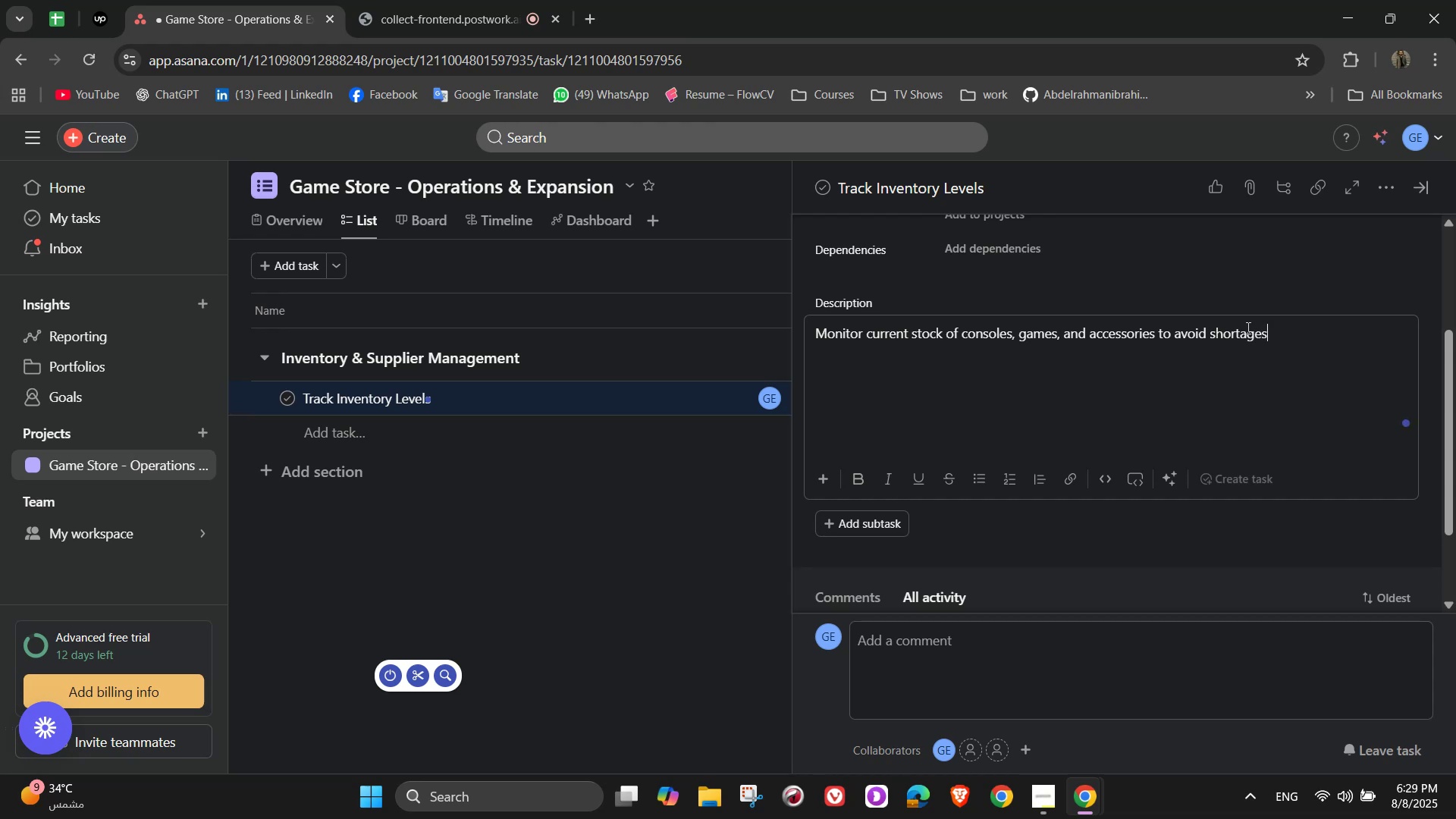 
scroll: coordinate [1138, 567], scroll_direction: down, amount: 1.0
 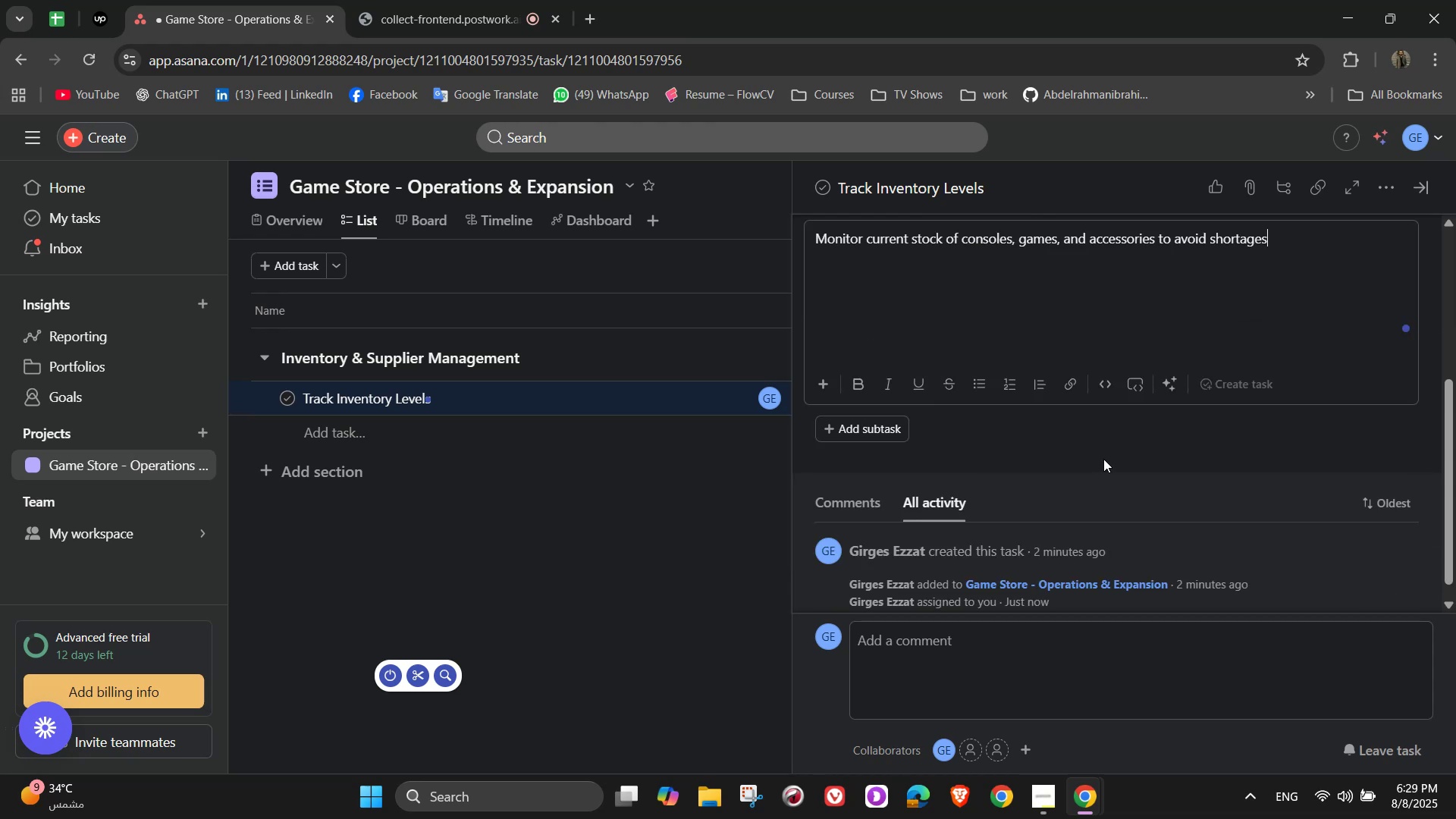 
left_click([1103, 459])
 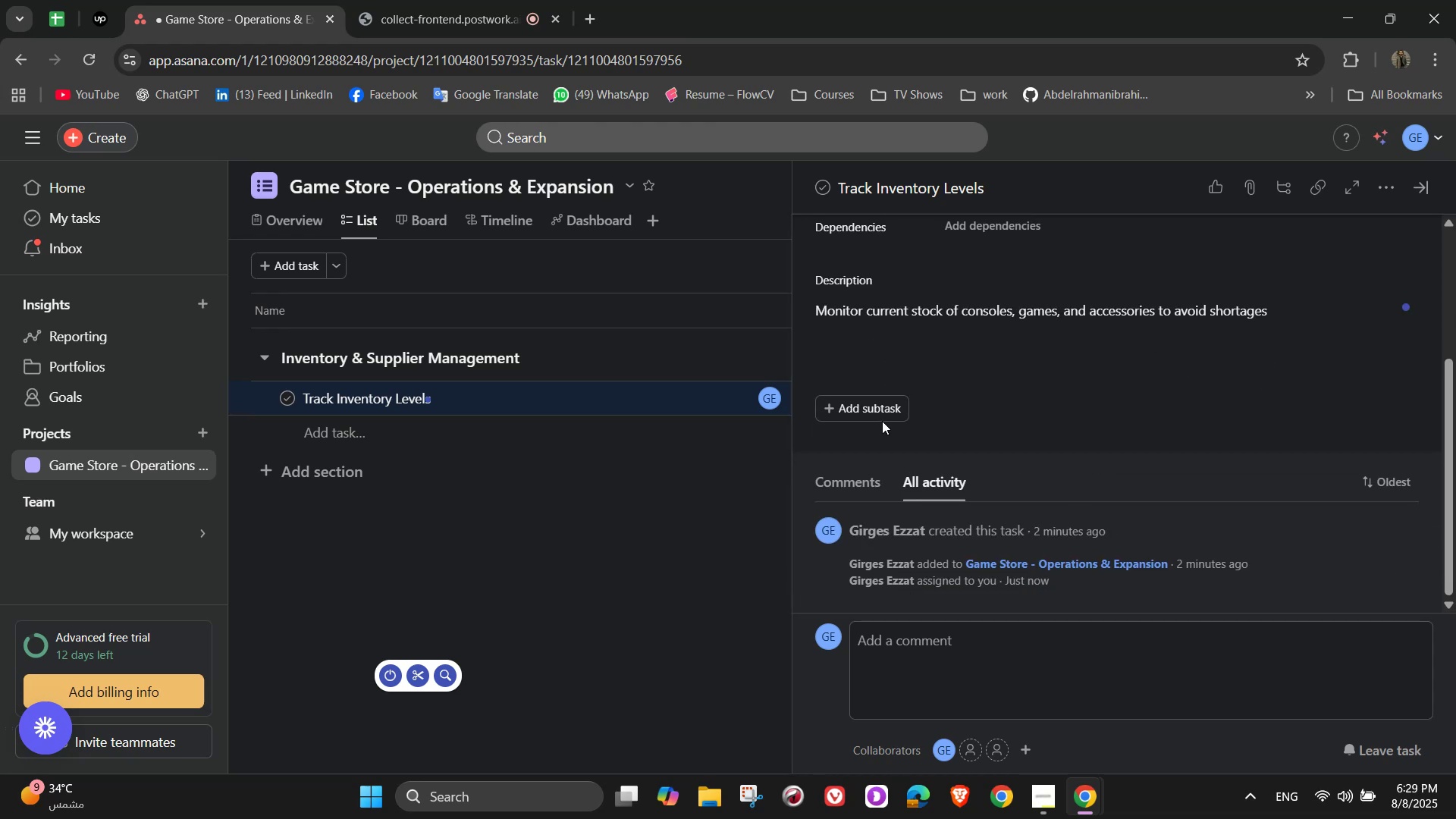 
double_click([882, 416])
 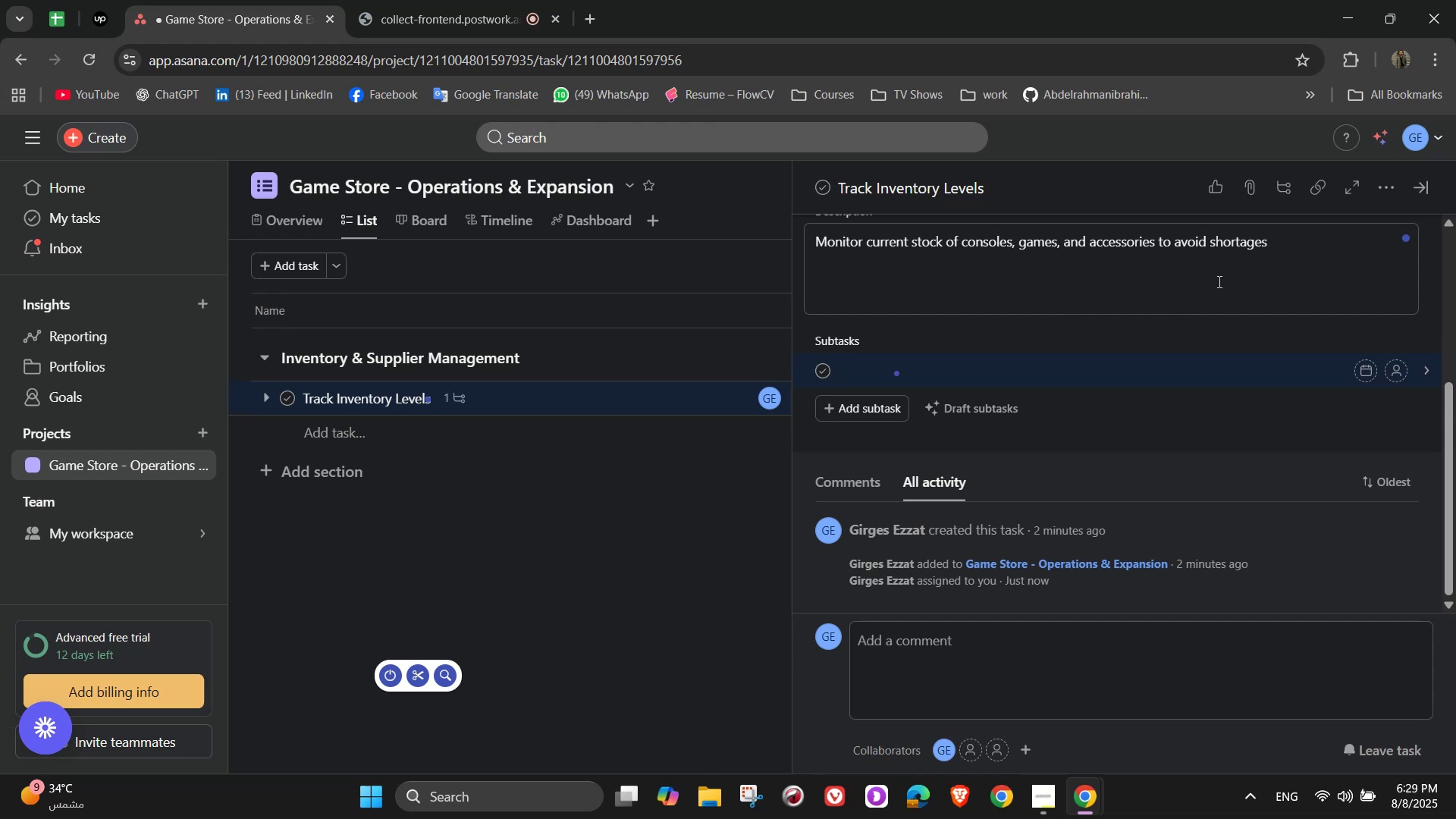 
wait(7.19)
 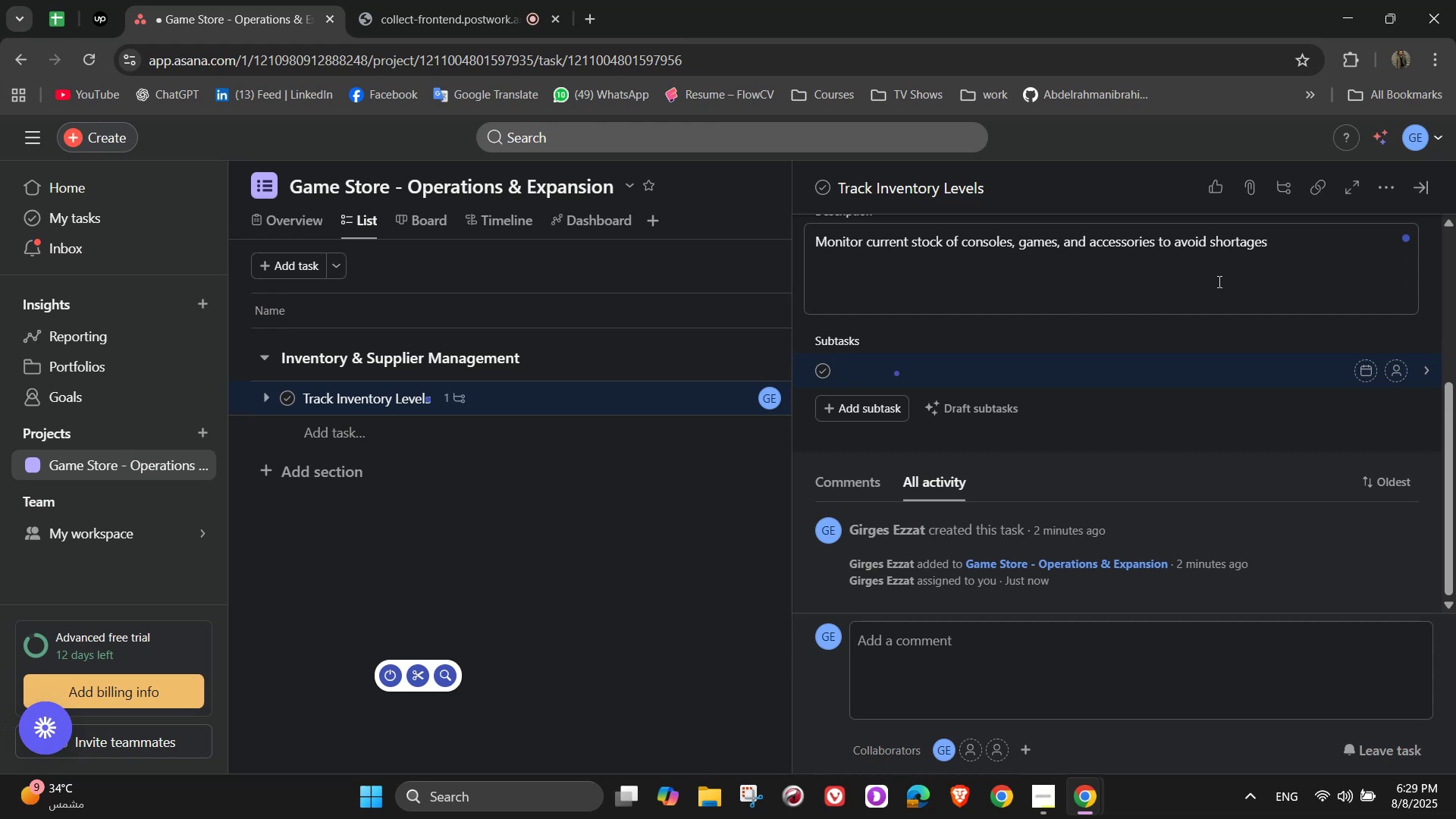 
type(Update inventory )
 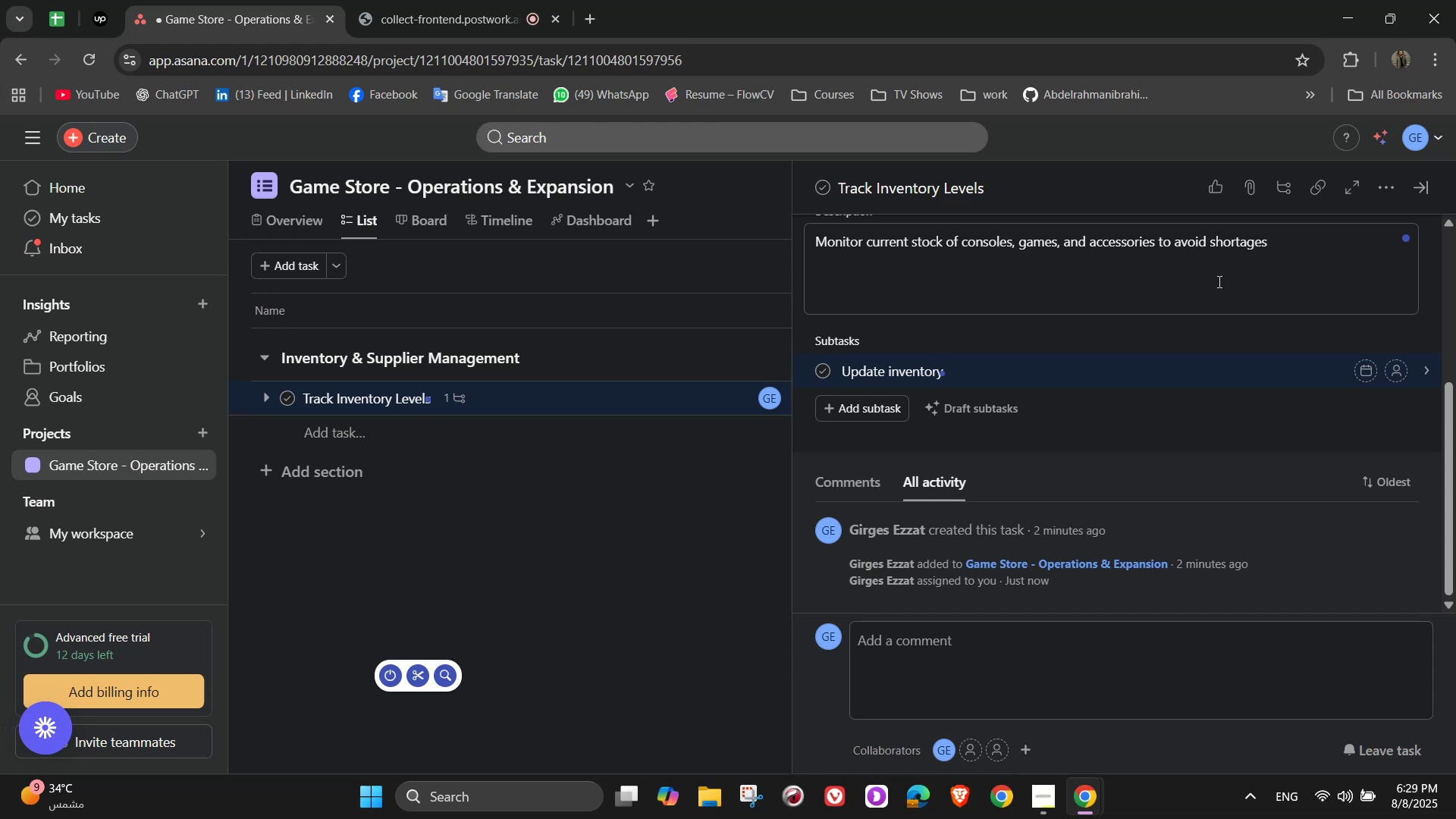 
wait(9.01)
 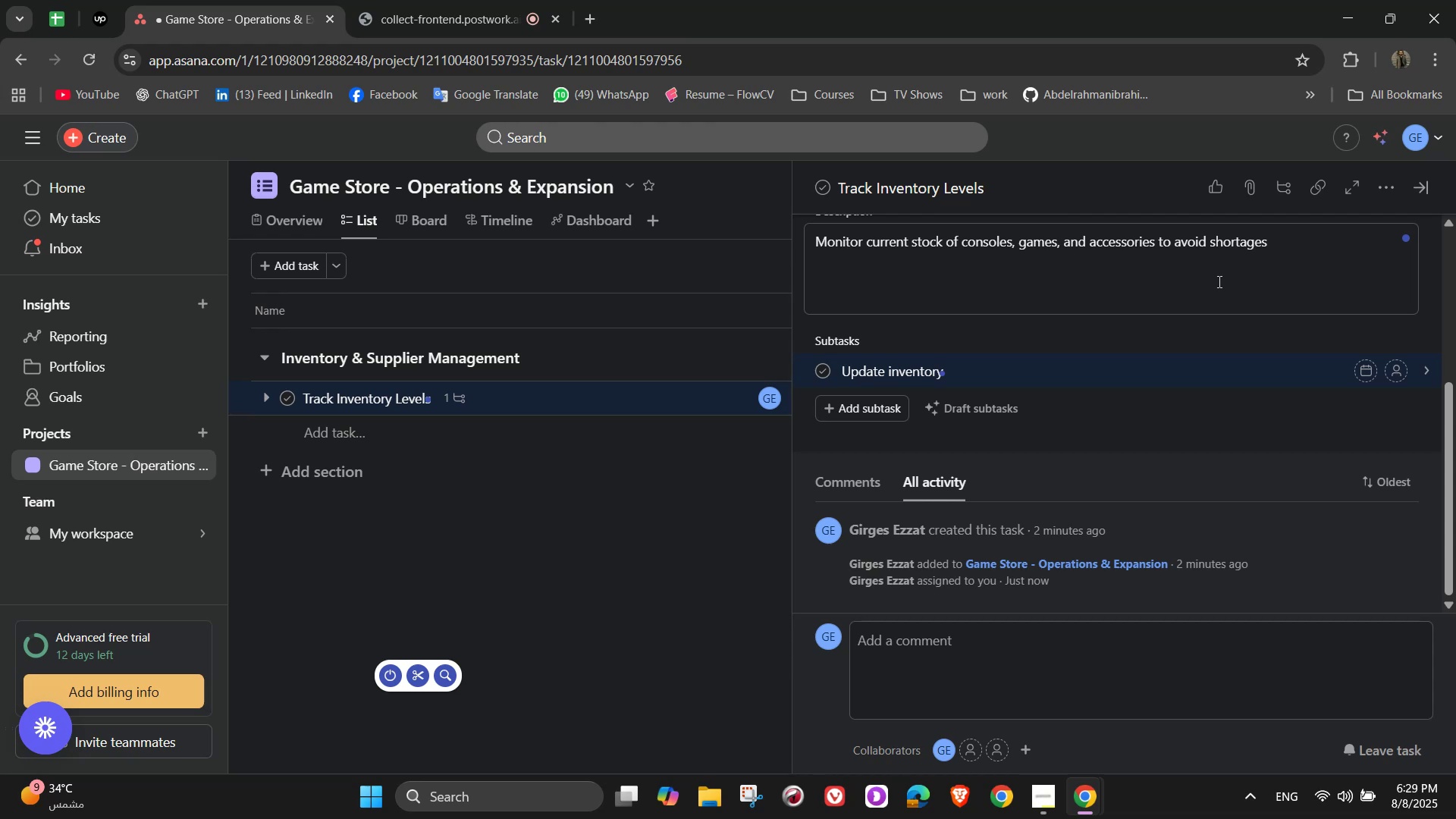 
type(sp)
 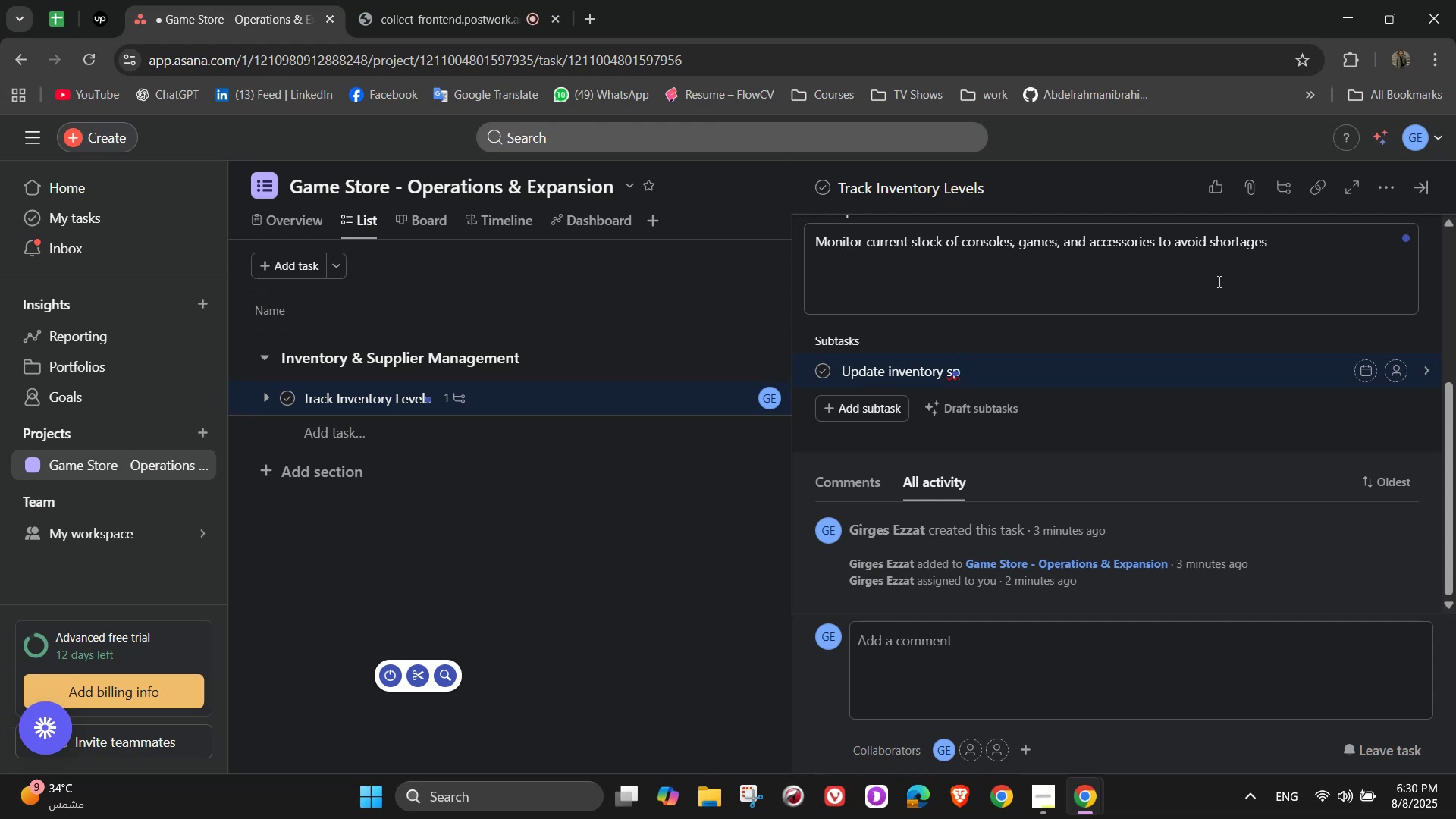 
wait(9.8)
 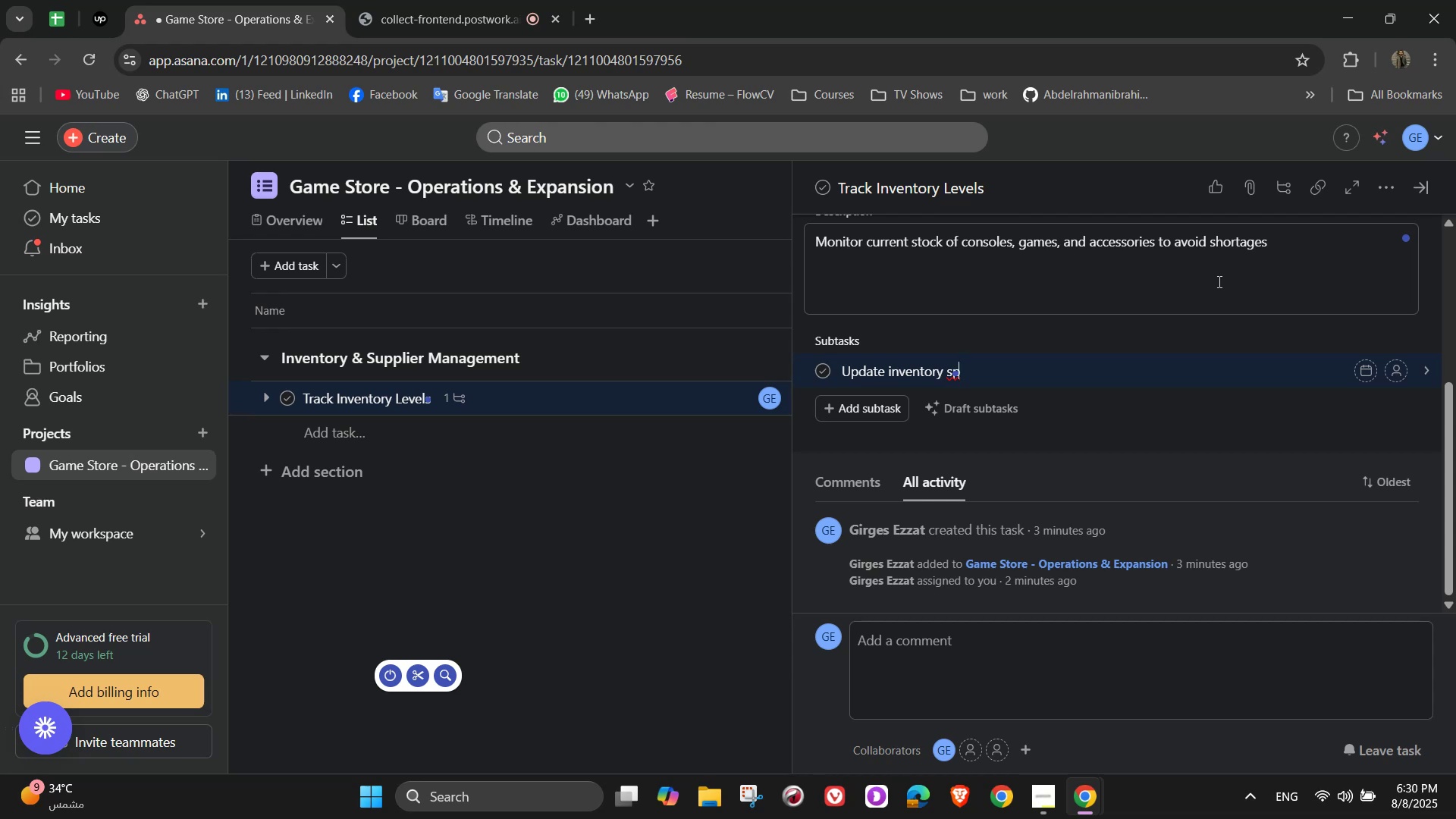 
type(e)
key(Backspace)
type(readsheet)
 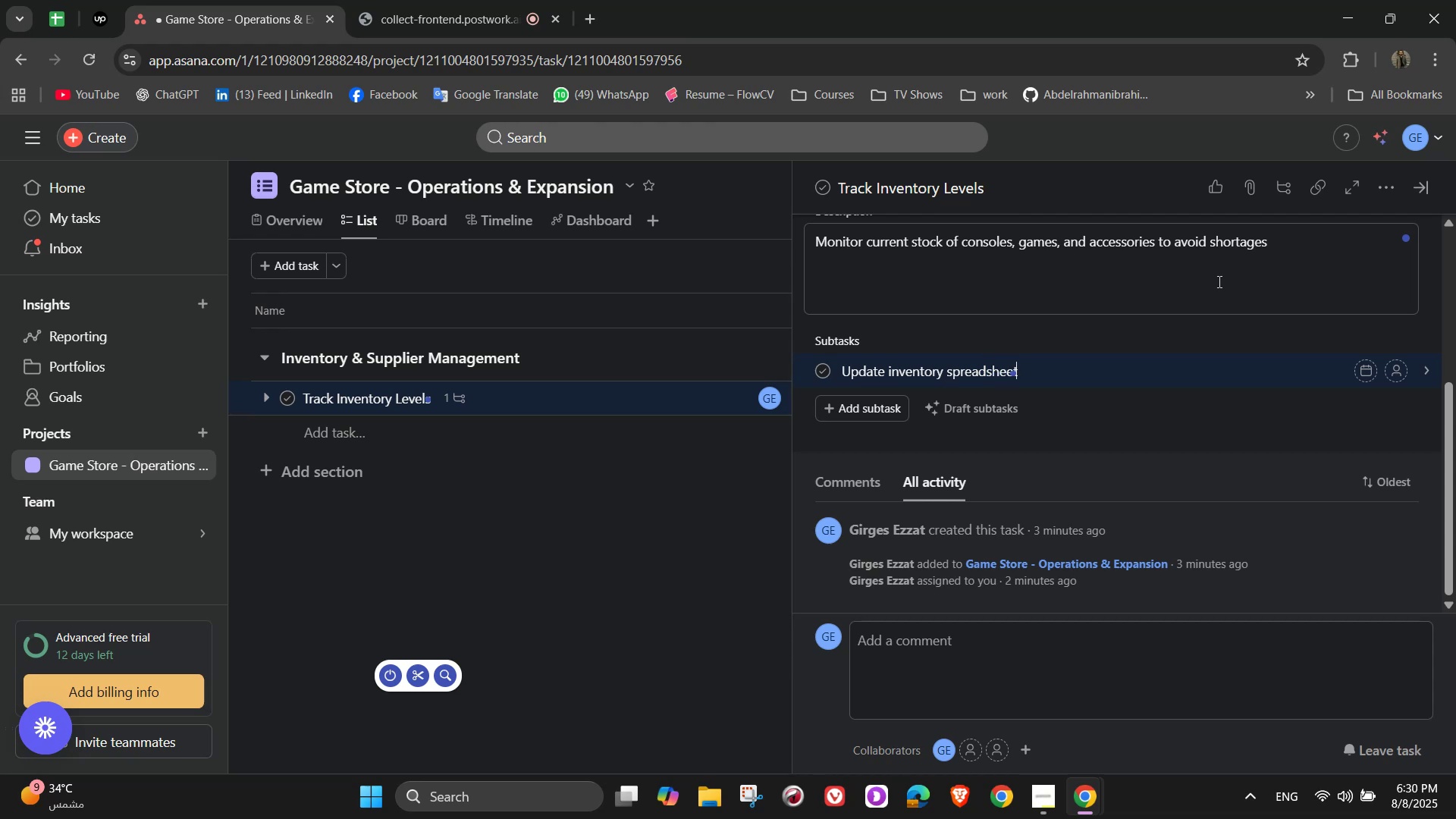 
wait(7.64)
 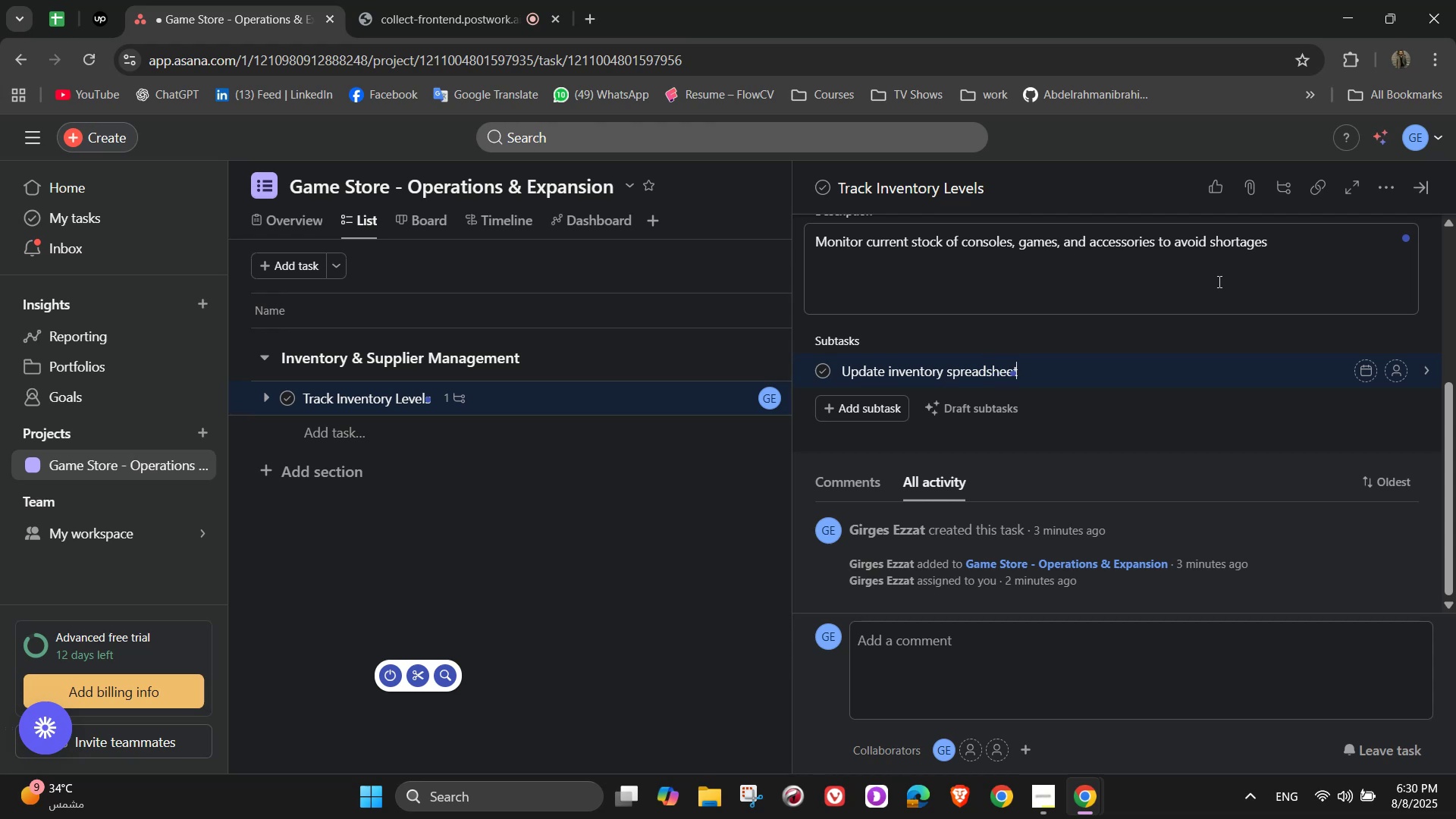 
type( fields weekly)
 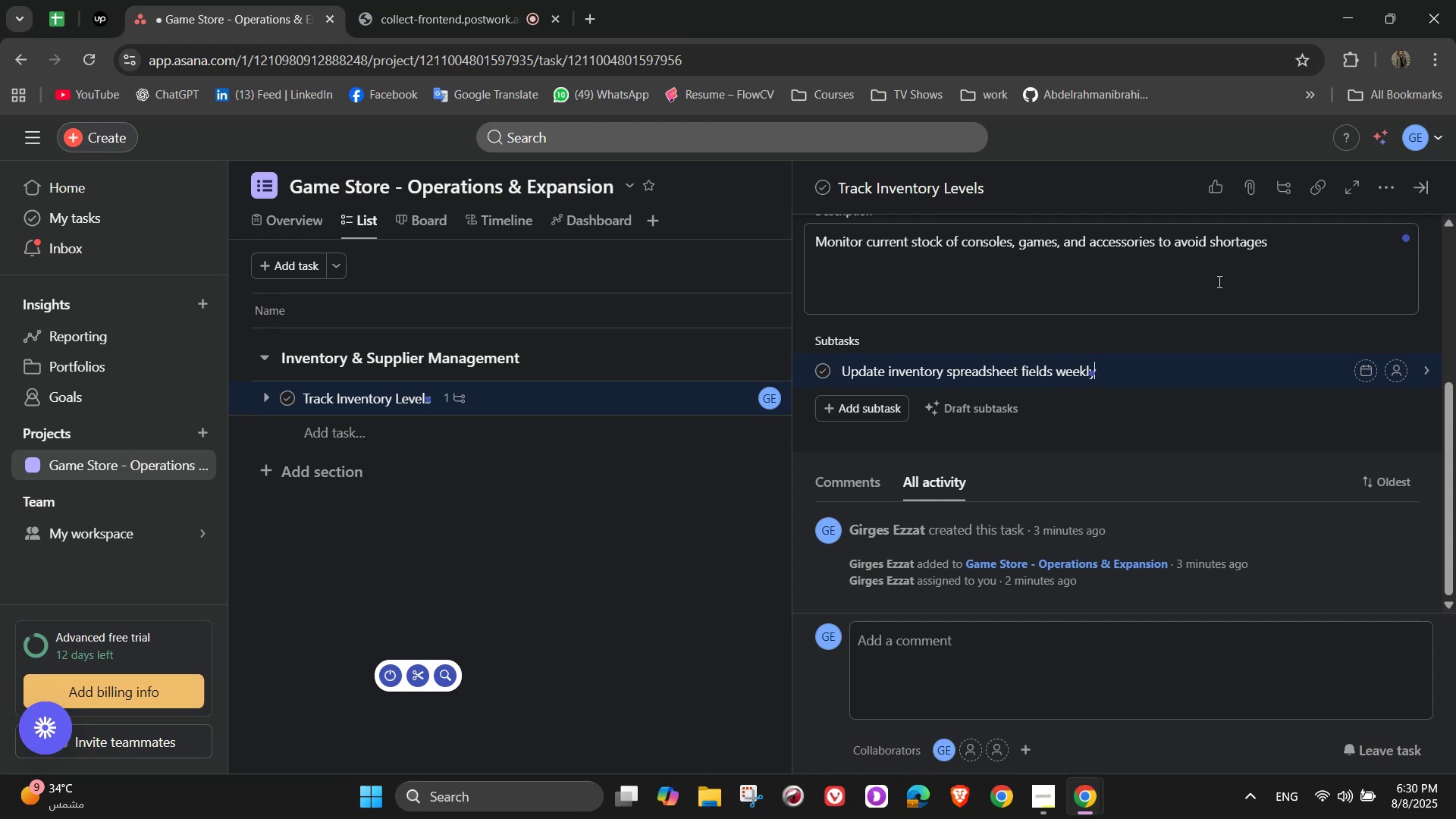 
key(Enter)
 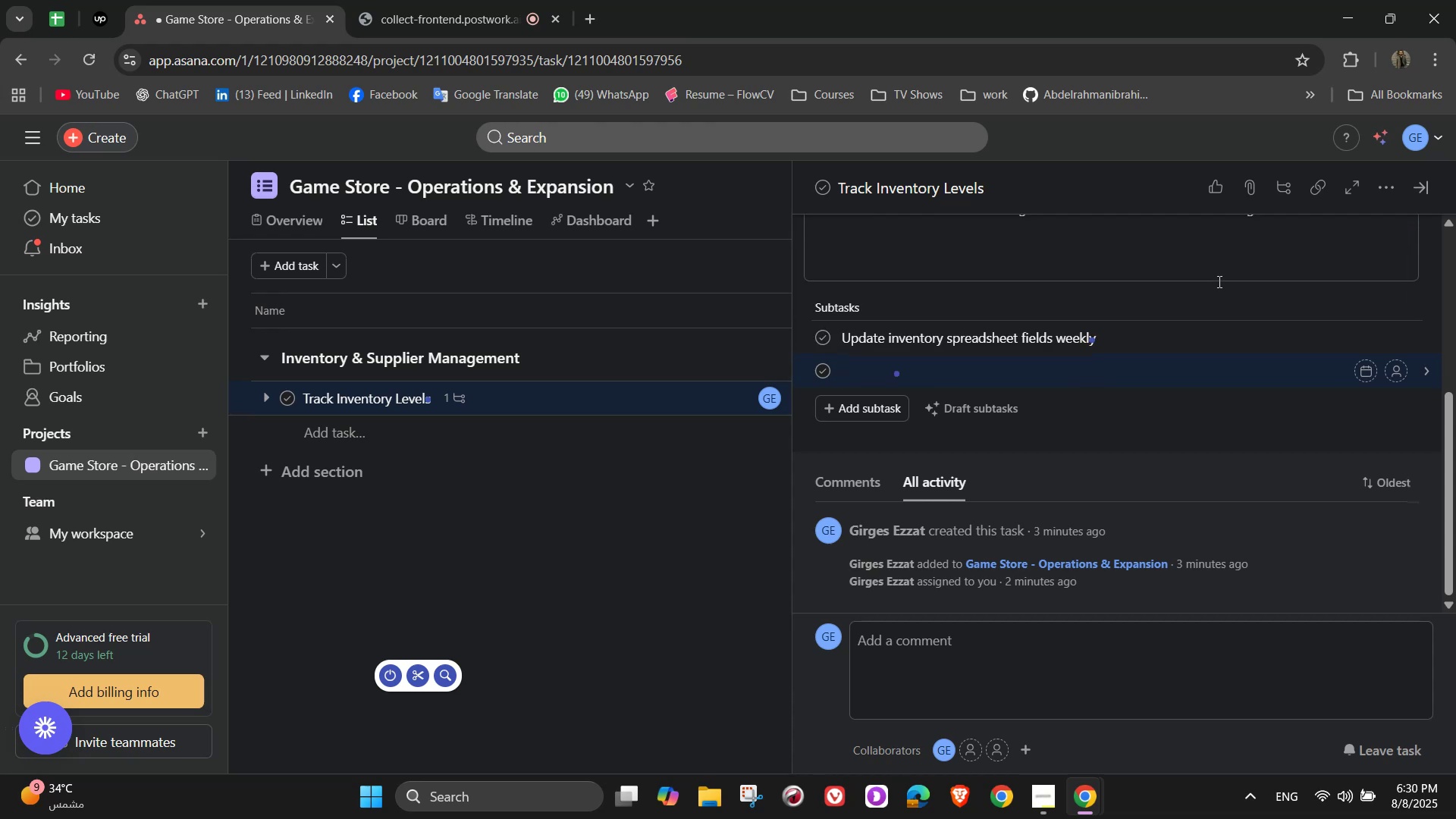 
type(F;a)
key(Backspace)
key(Backspace)
type(lag low-)
 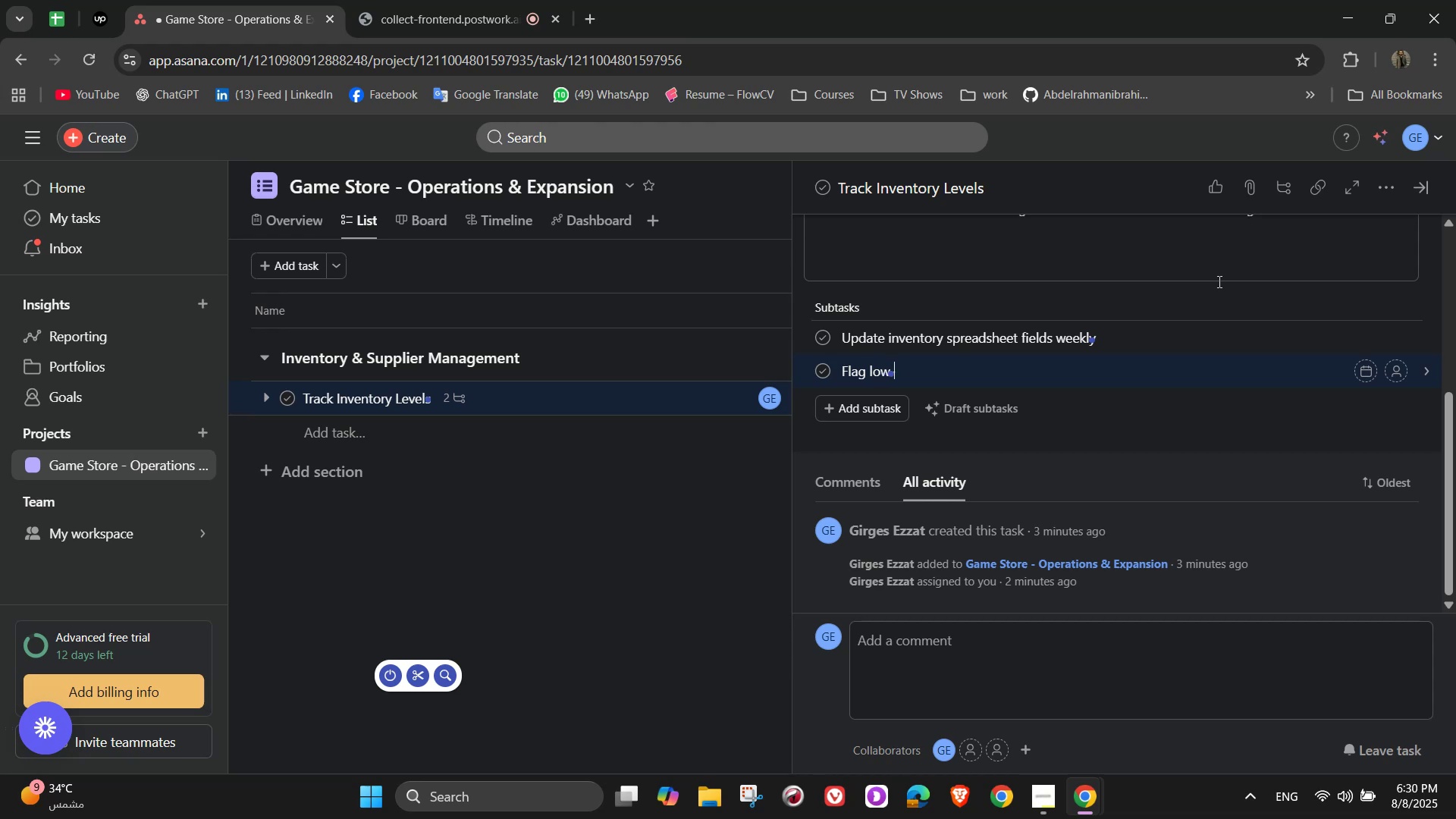 
type(stock items)
 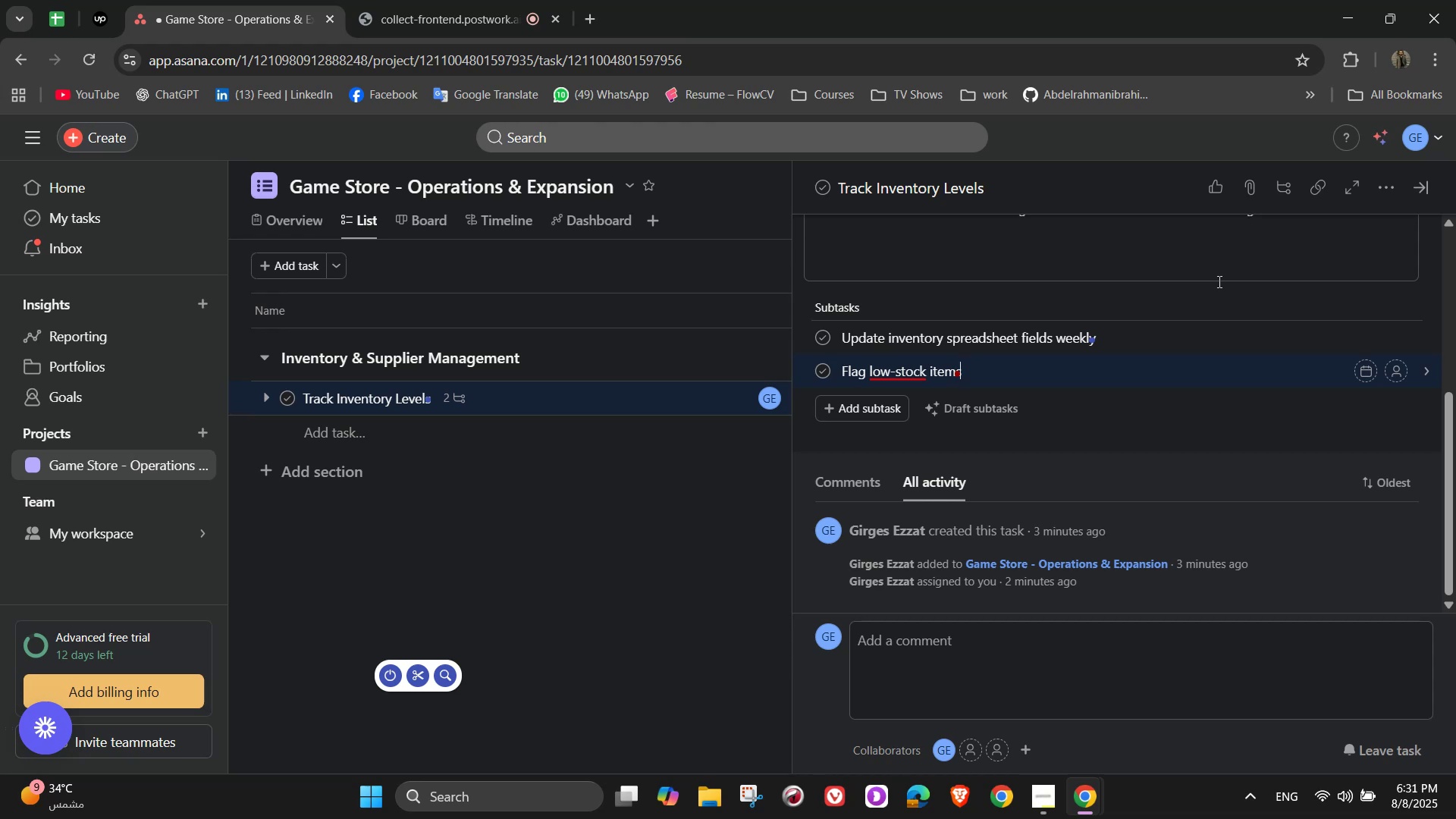 
wait(15.03)
 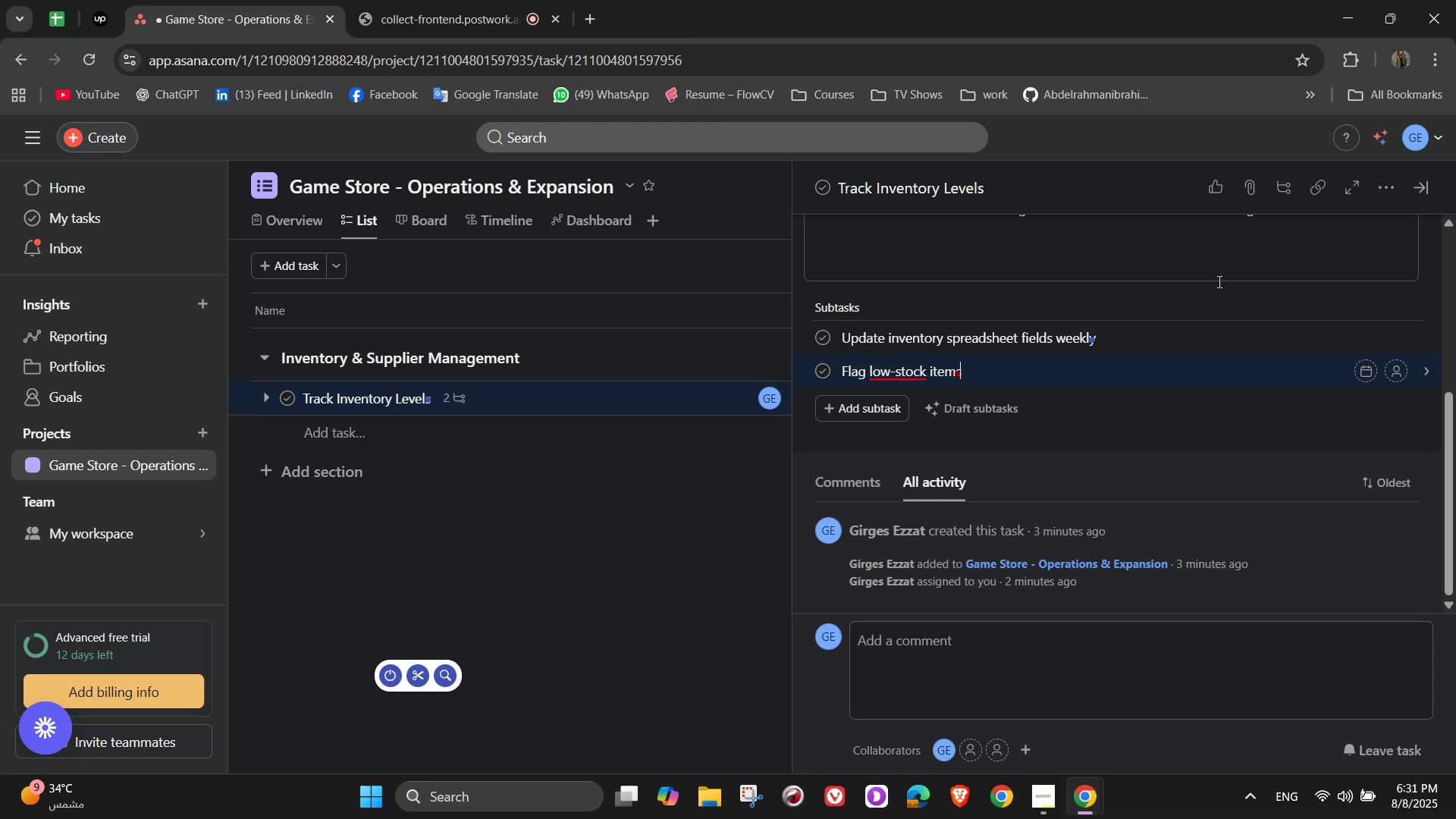 
key(S)
 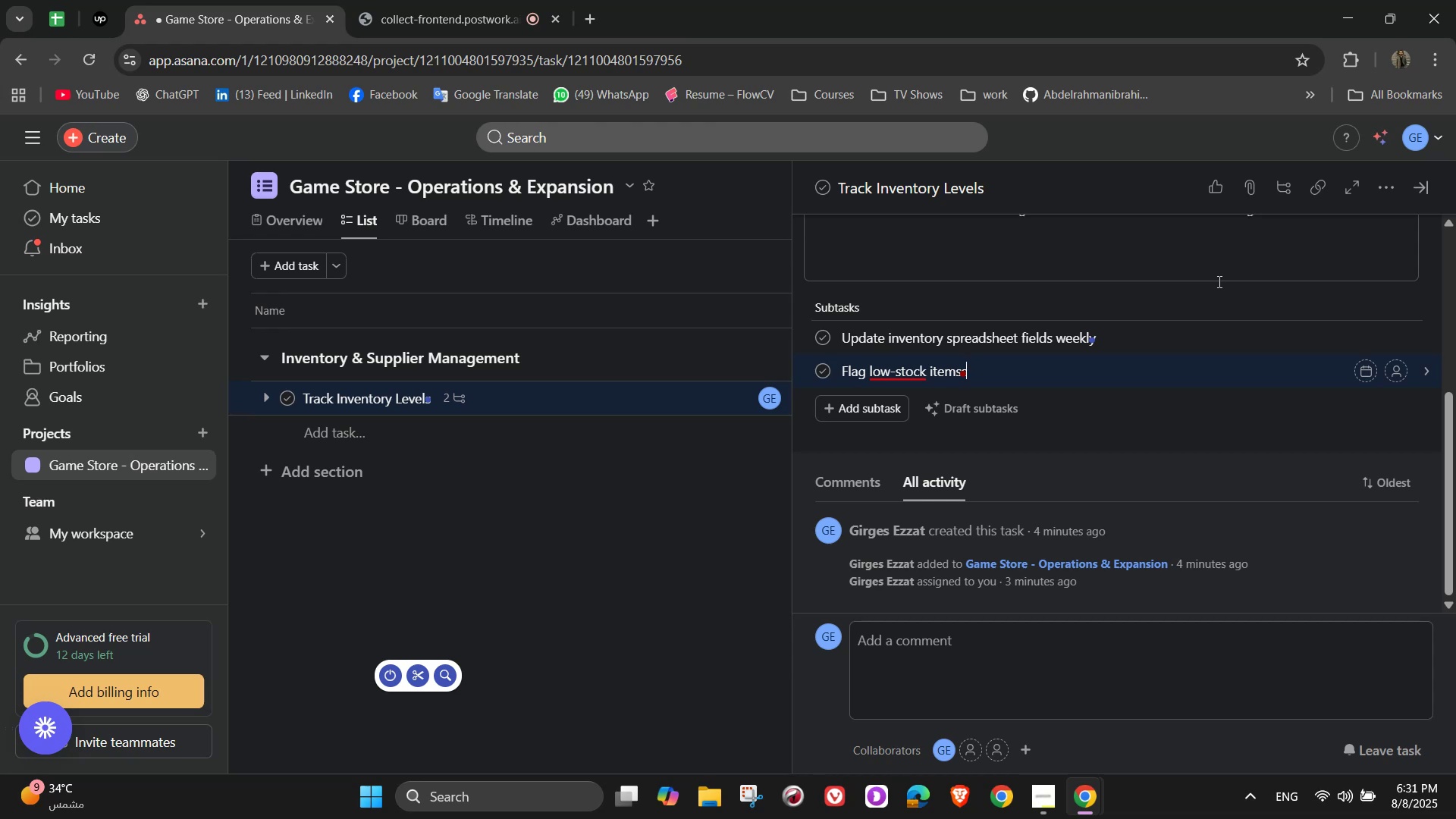 
key(Backspace)
 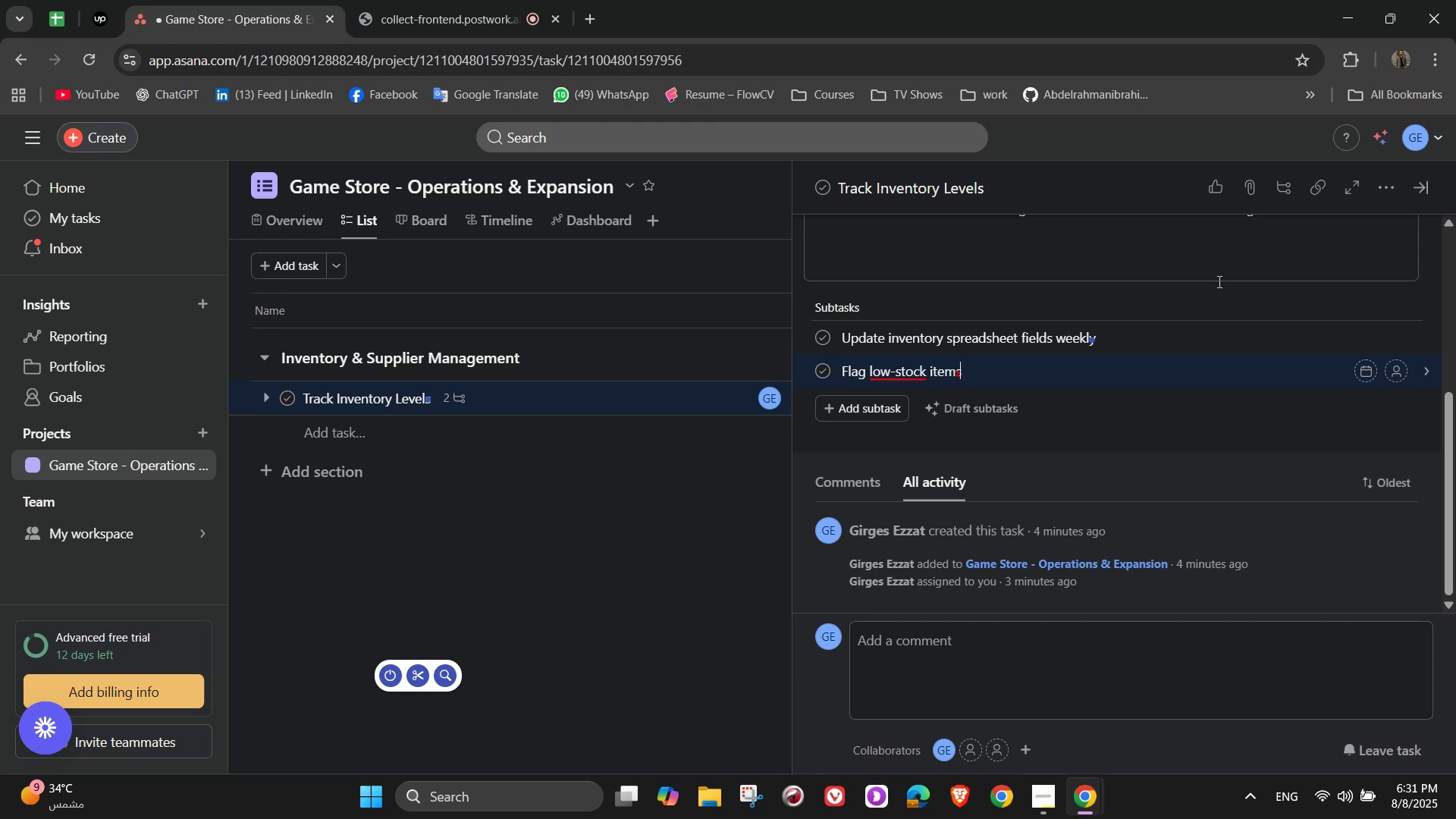 
key(Enter)
 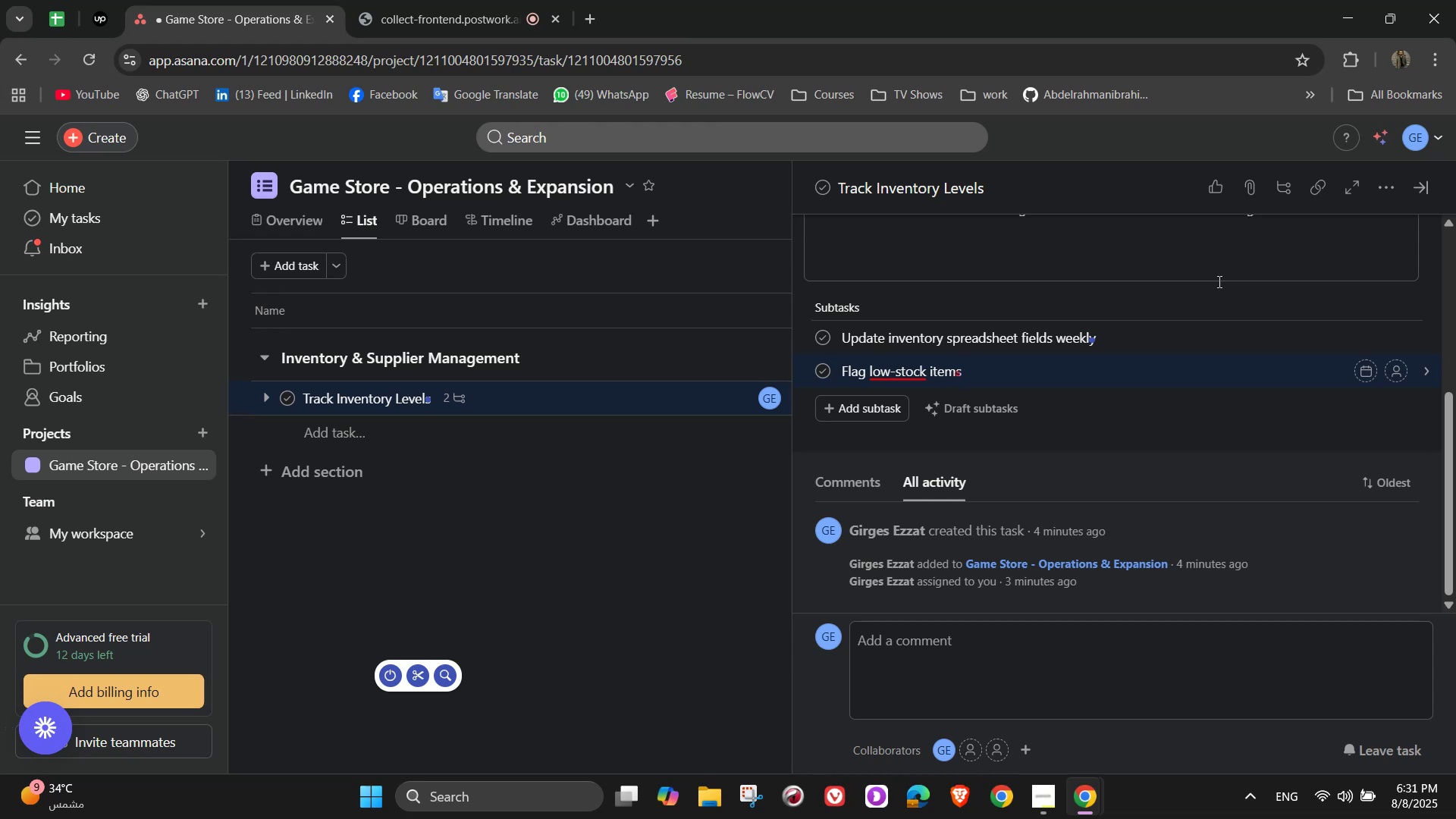 
type(Prepare reorder list)
 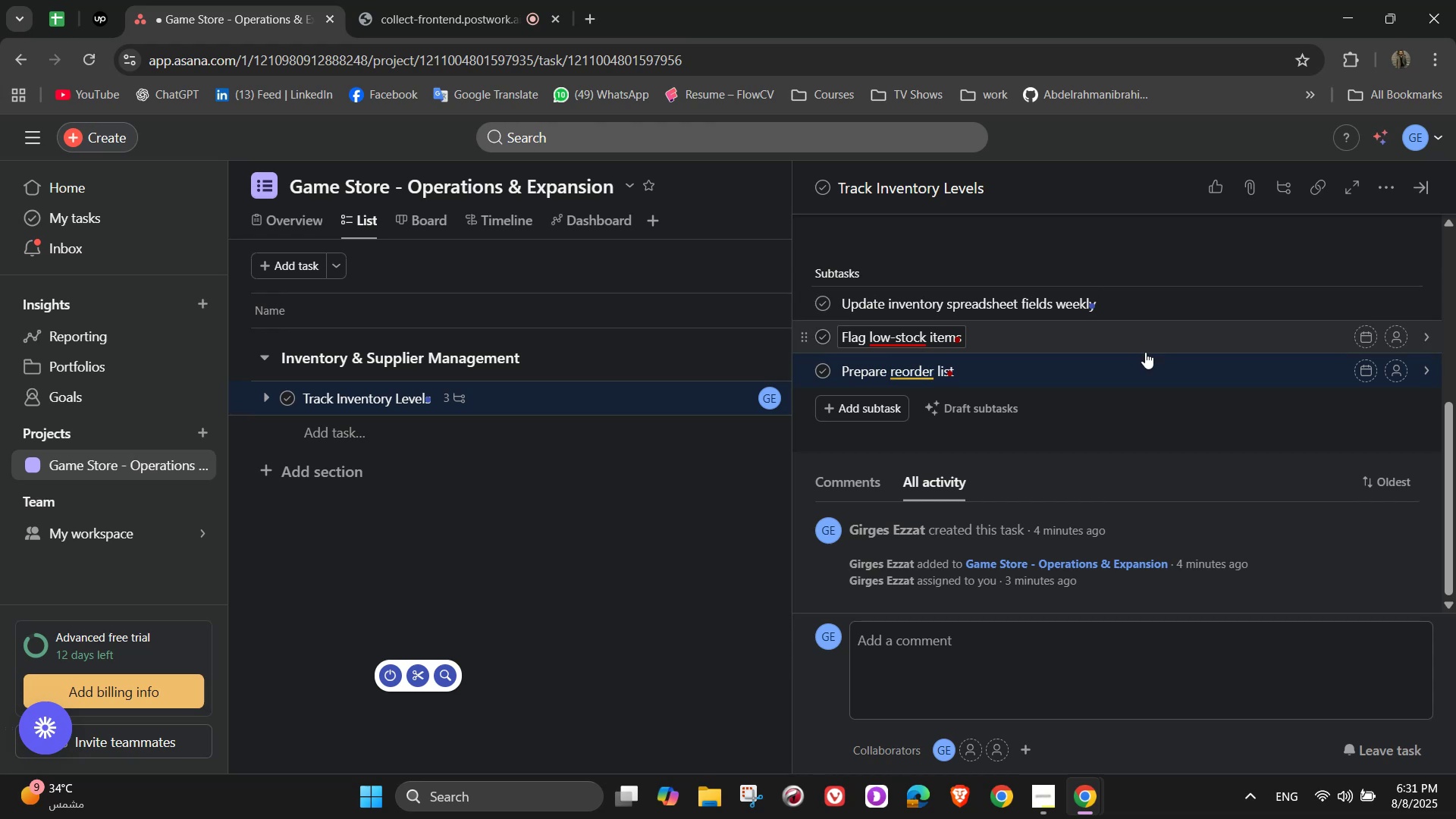 
wait(5.93)
 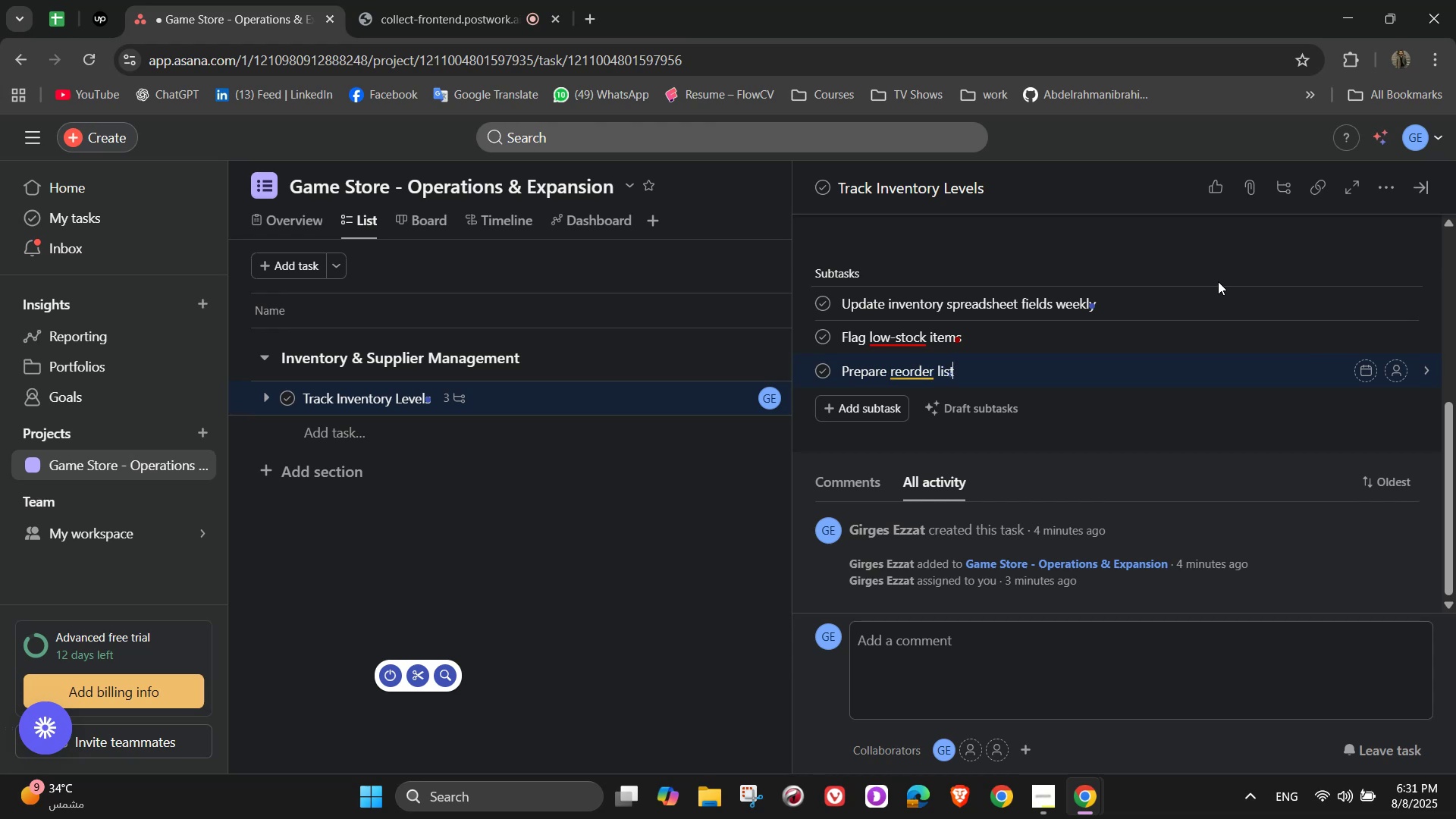 
scroll: coordinate [1114, 409], scroll_direction: up, amount: 1.0
 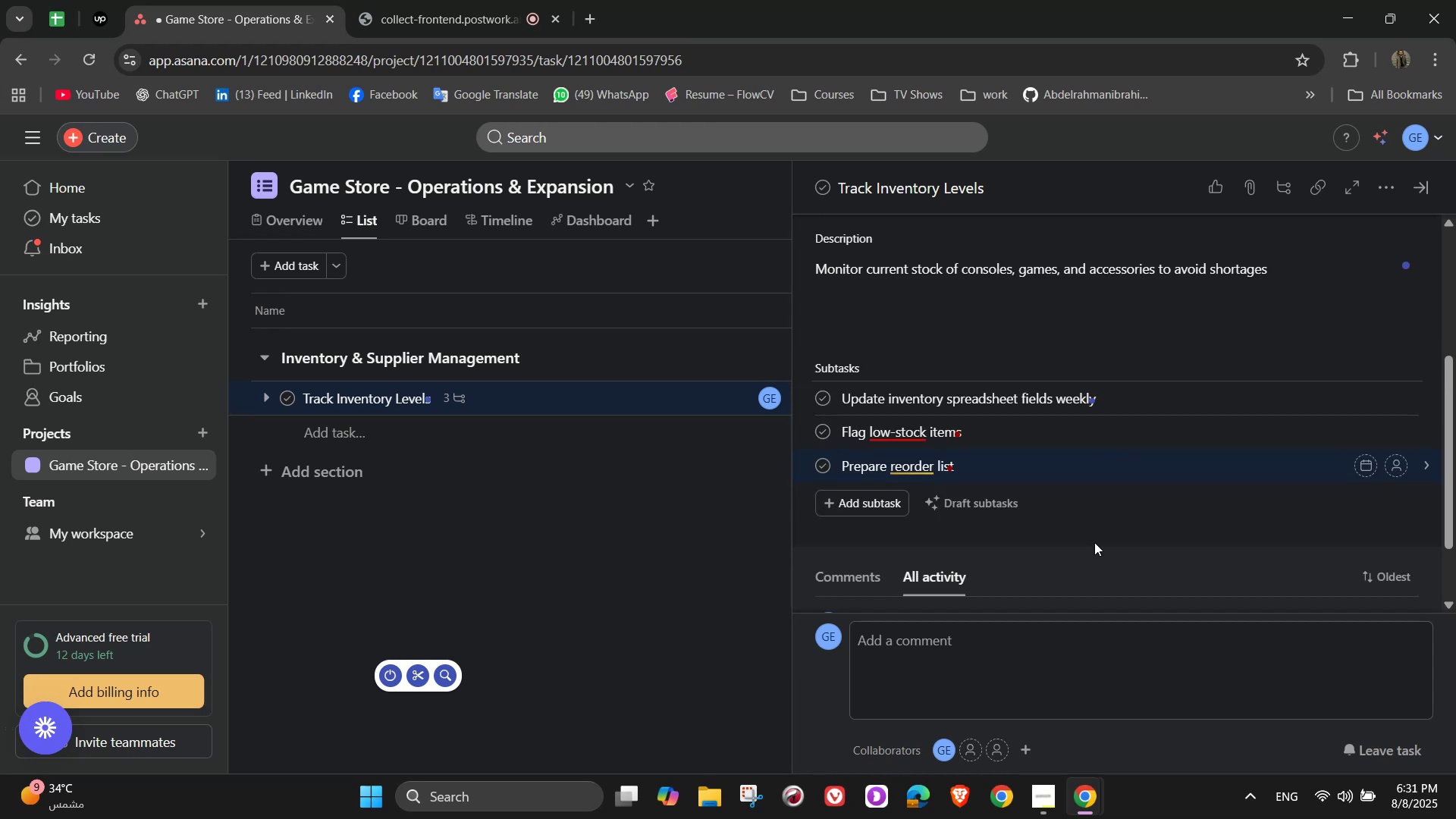 
wait(7.8)
 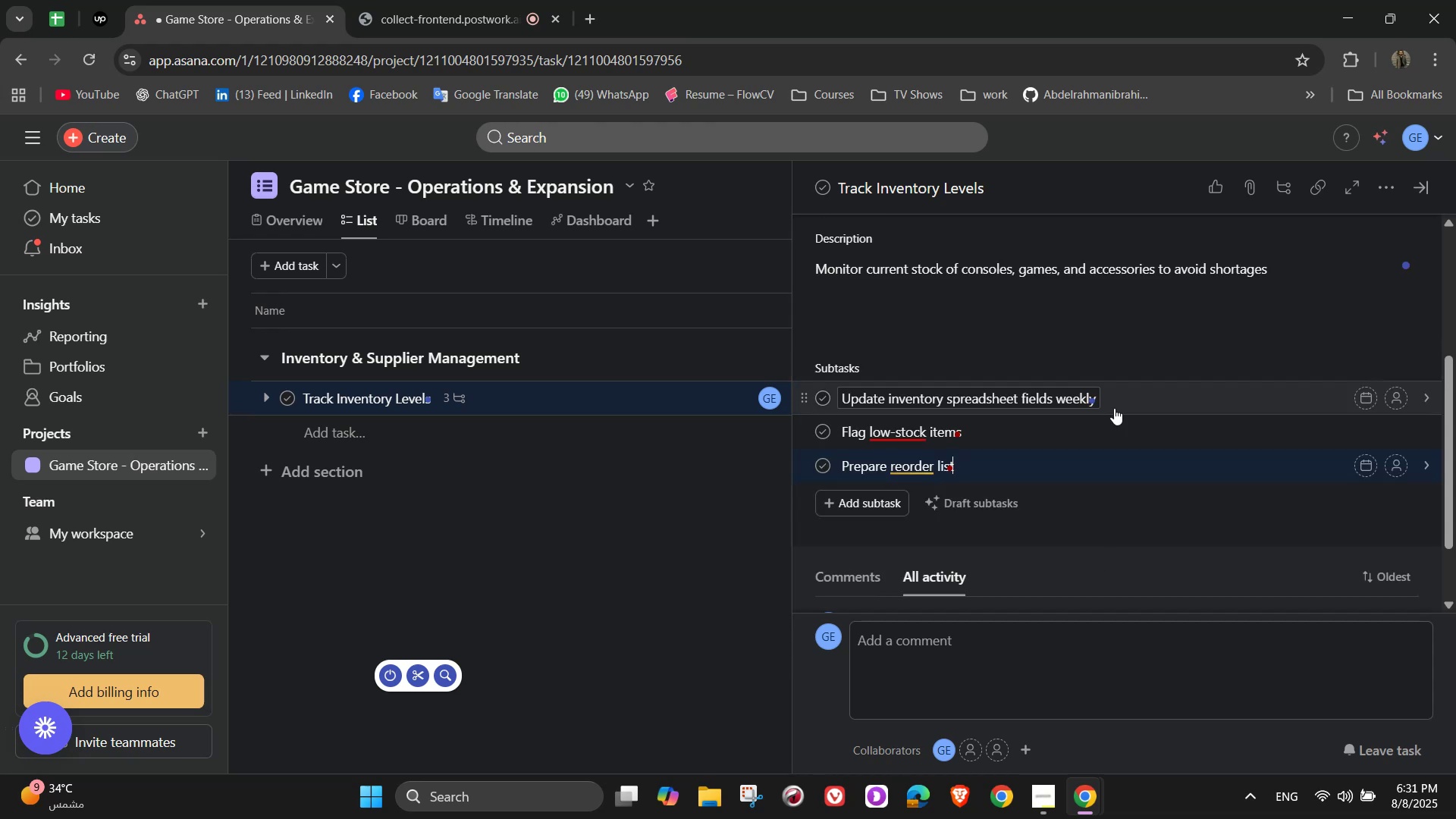 
scroll: coordinate [1070, 486], scroll_direction: down, amount: 2.0
 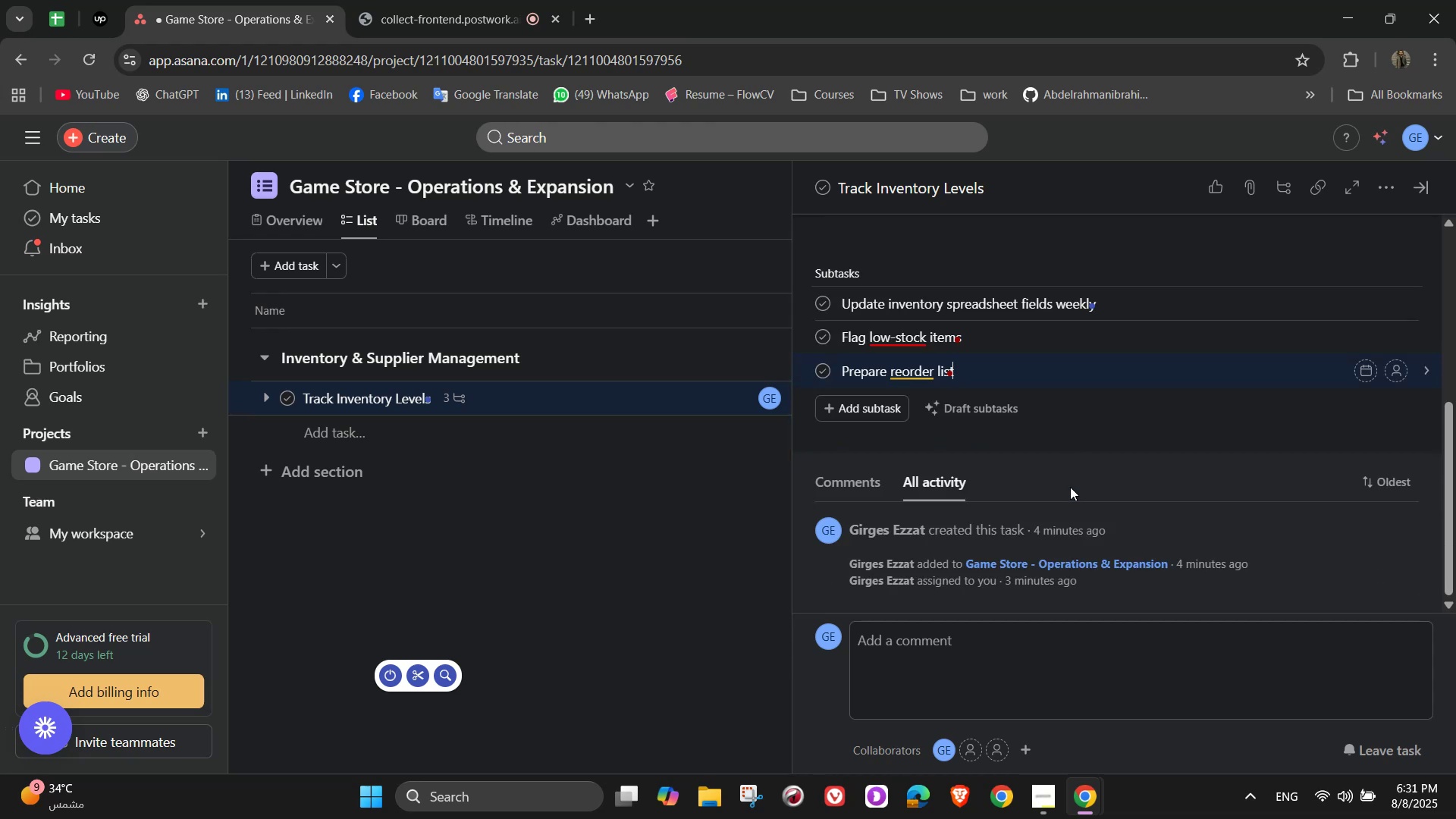 
scroll: coordinate [1070, 487], scroll_direction: up, amount: 4.0
 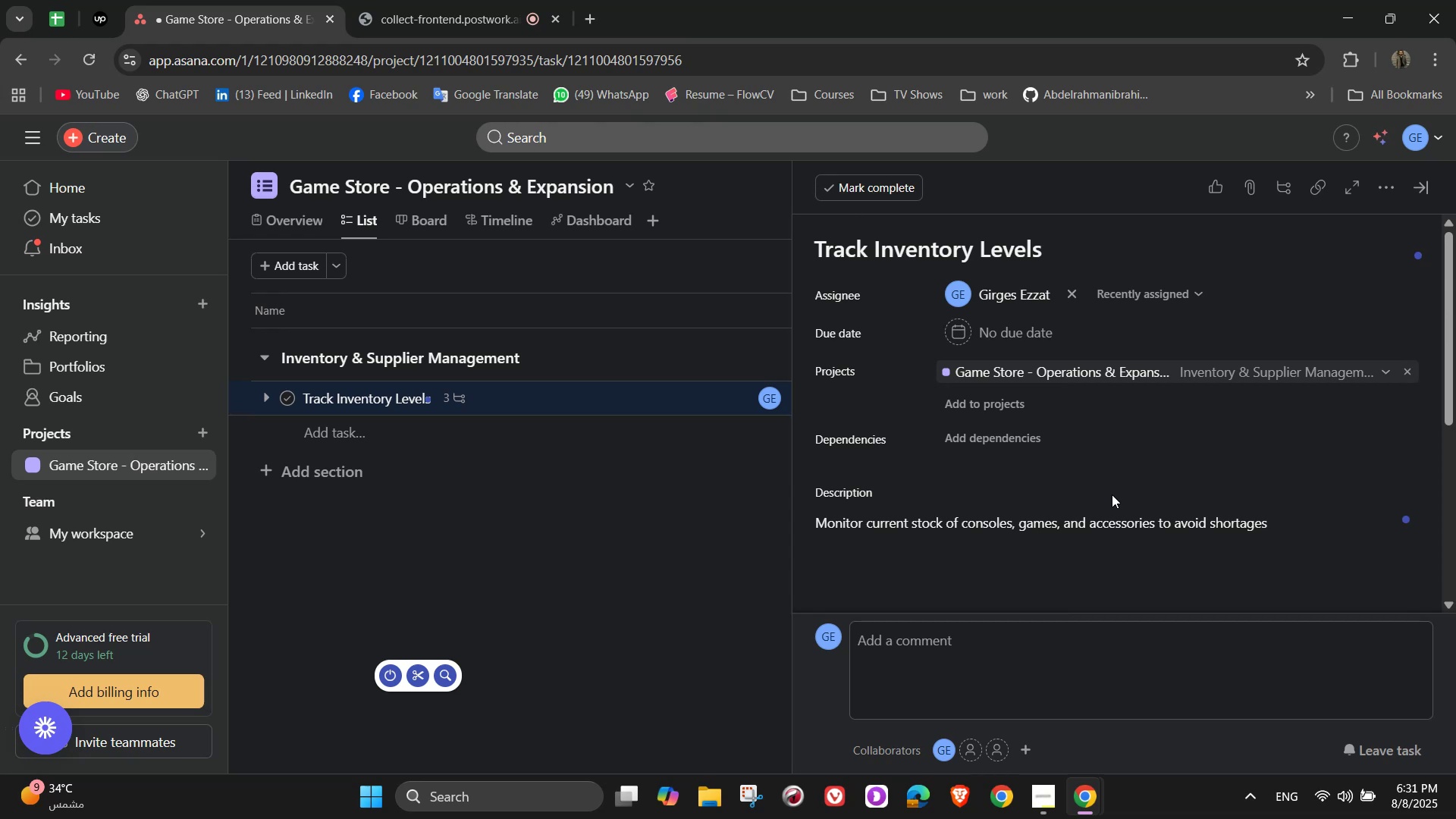 
left_click([1110, 489])
 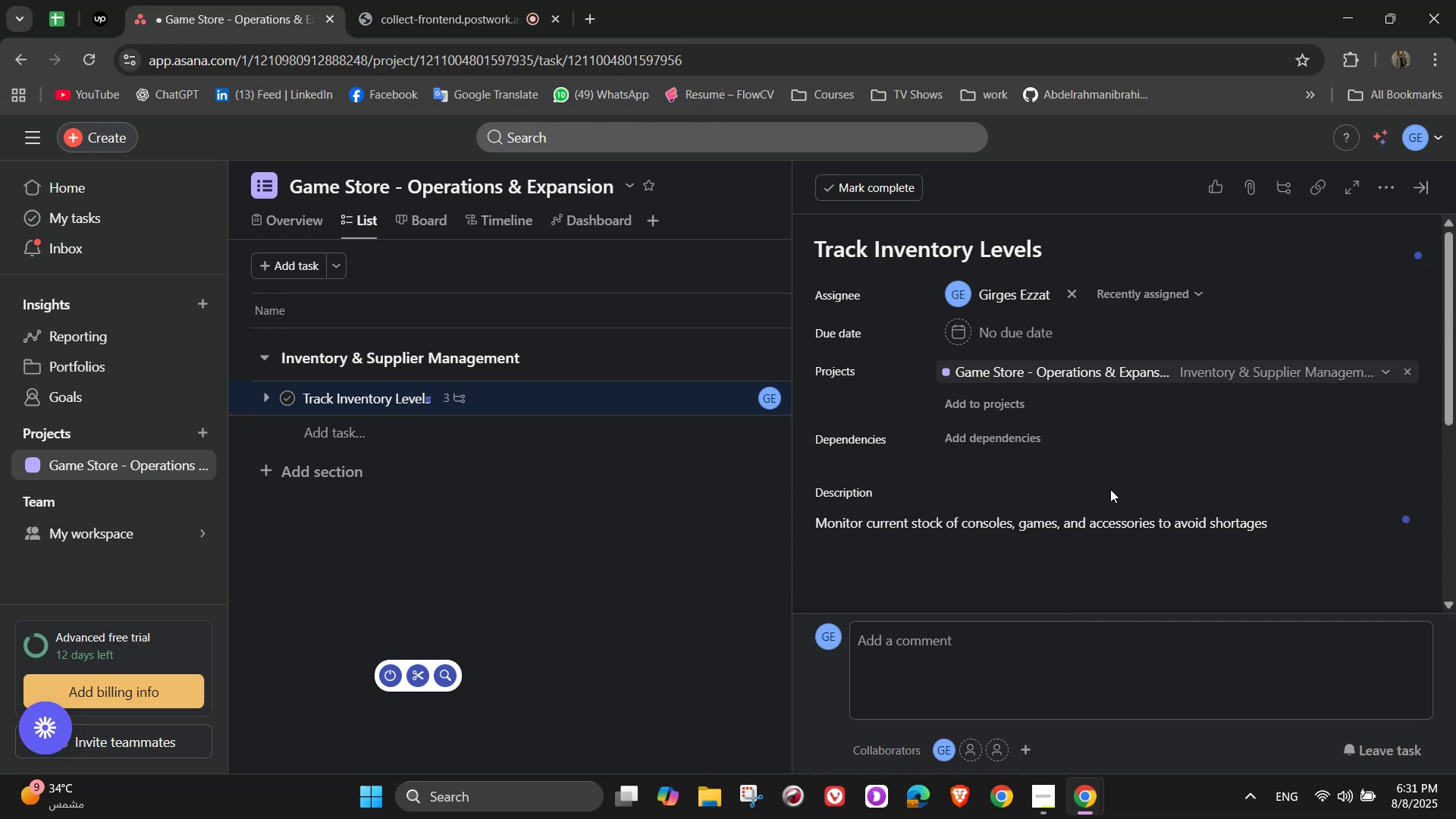 
wait(13.98)
 